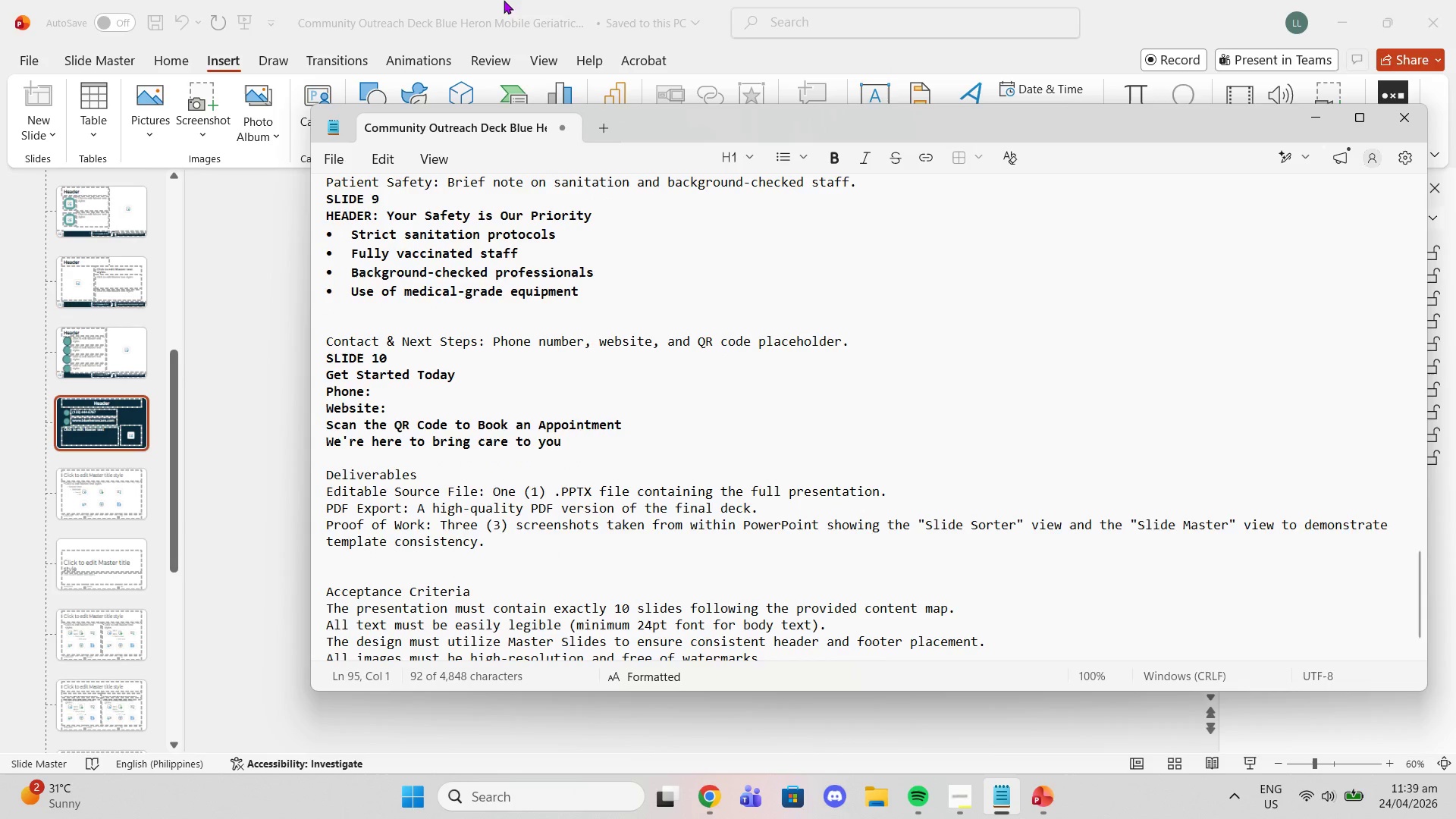 
wait(6.28)
 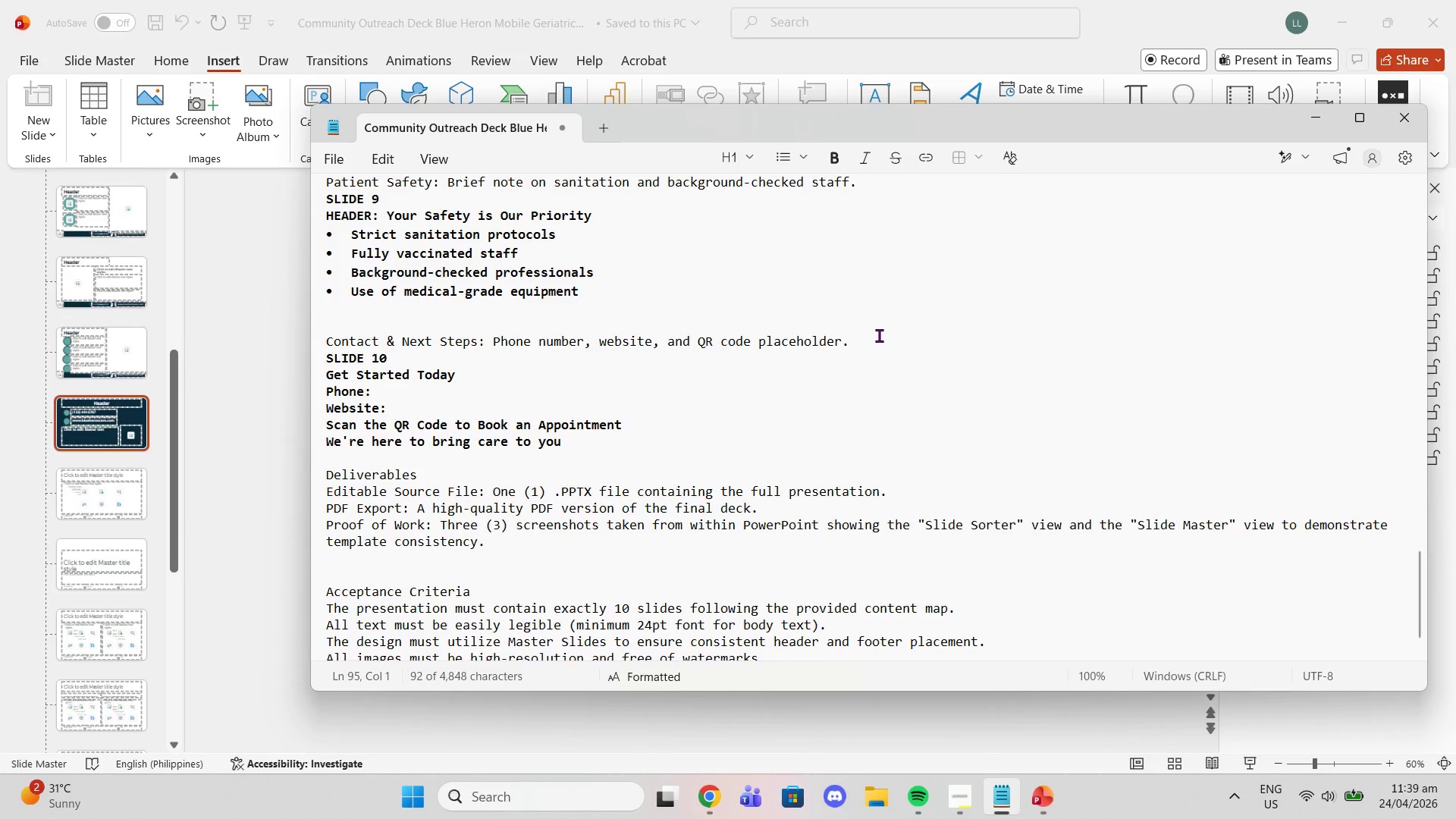 
scroll: coordinate [303, 447], scroll_direction: up, amount: 1.0
 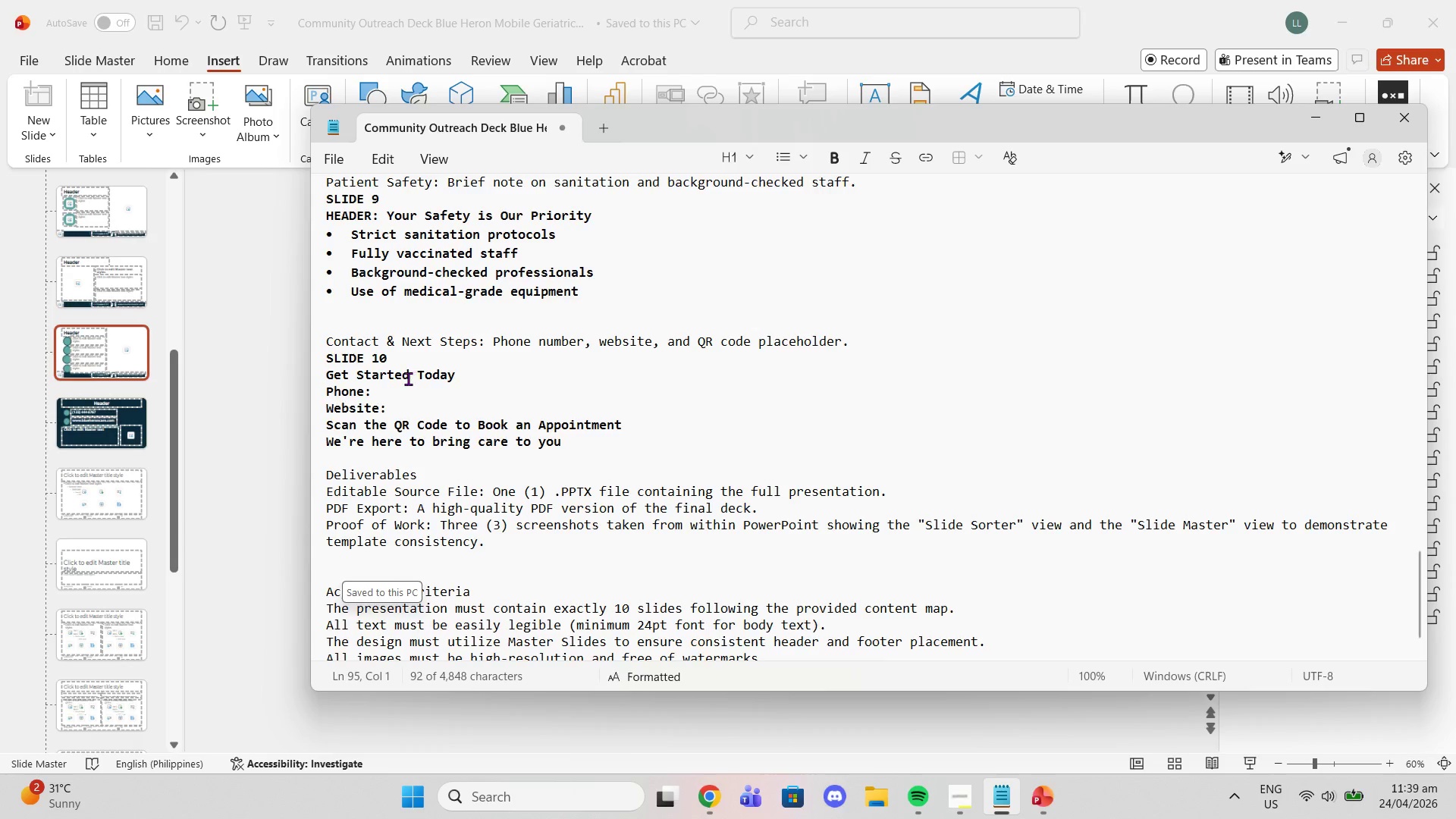 
scroll: coordinate [410, 378], scroll_direction: down, amount: 1.0
 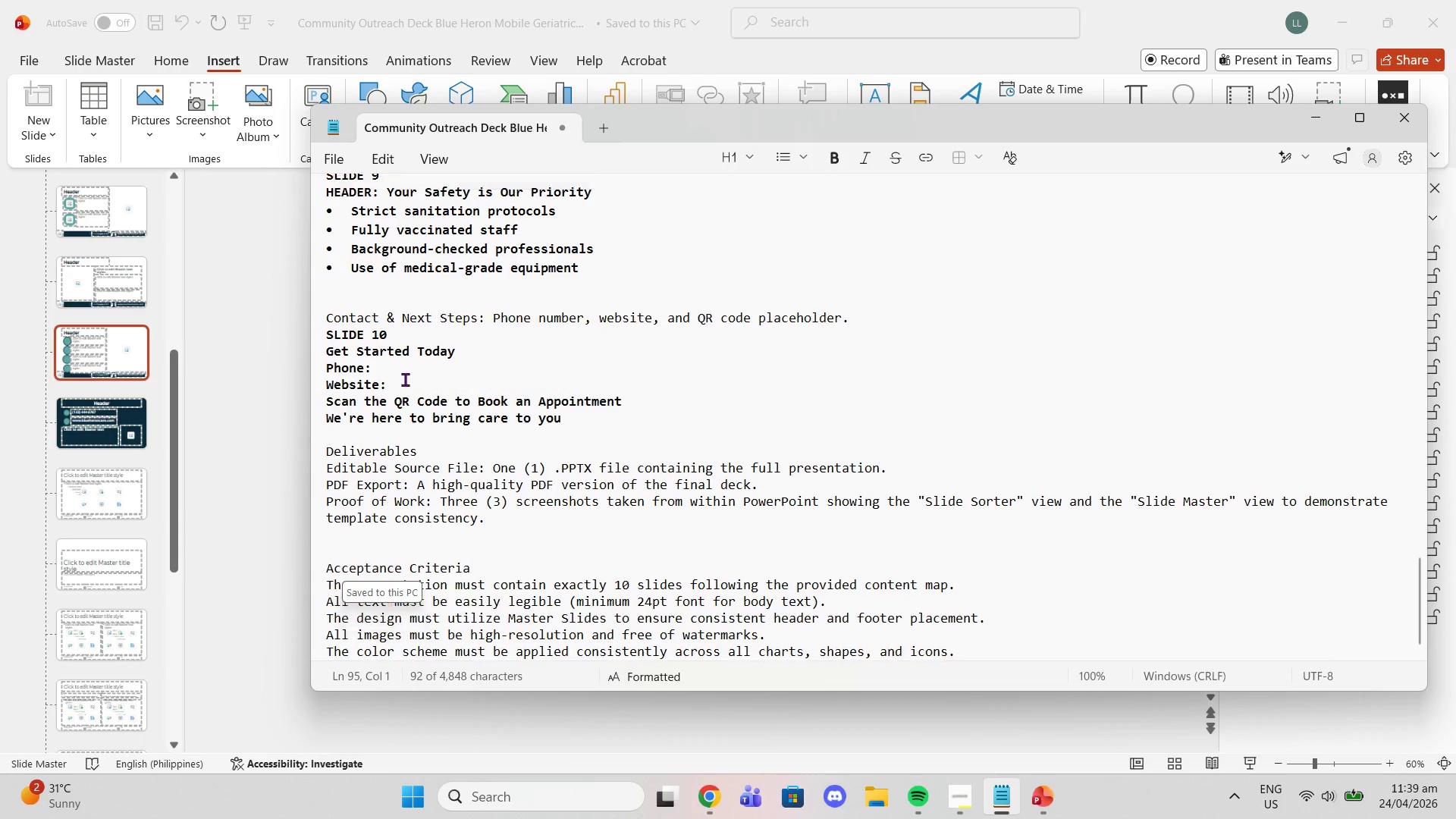 
scroll: coordinate [403, 379], scroll_direction: up, amount: 3.0
 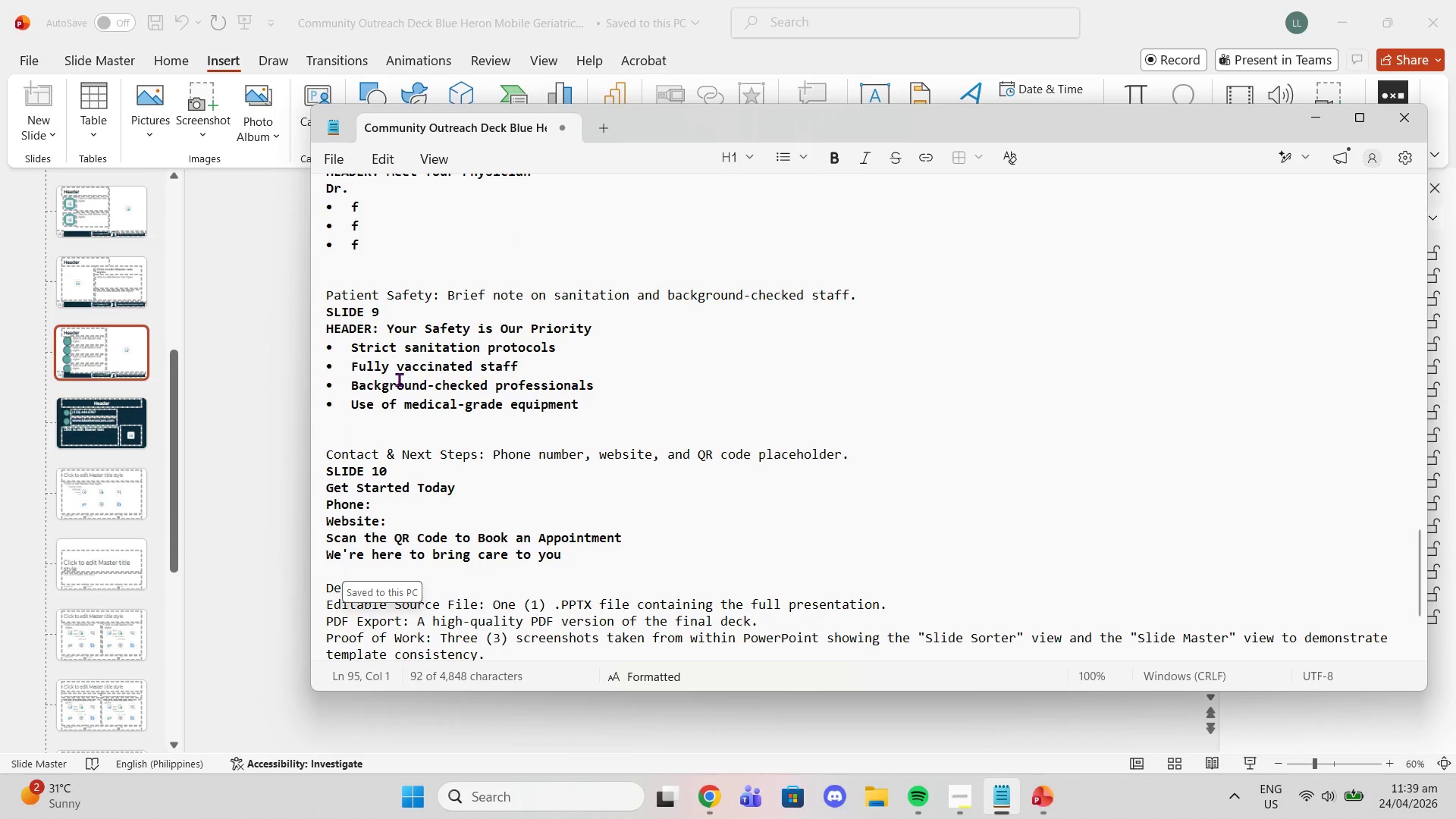 
left_click([249, 406])
 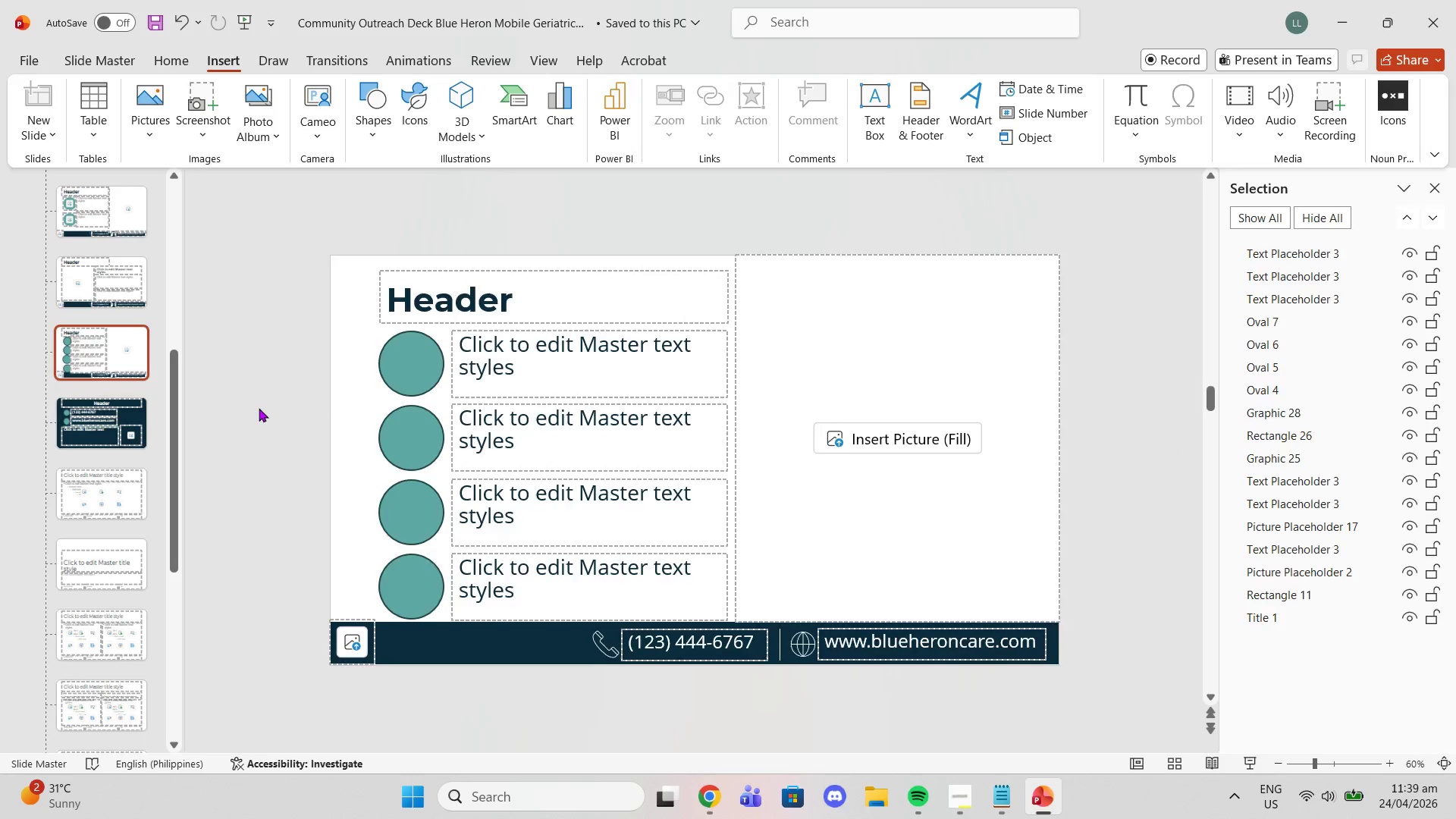 
scroll: coordinate [259, 408], scroll_direction: down, amount: 1.0
 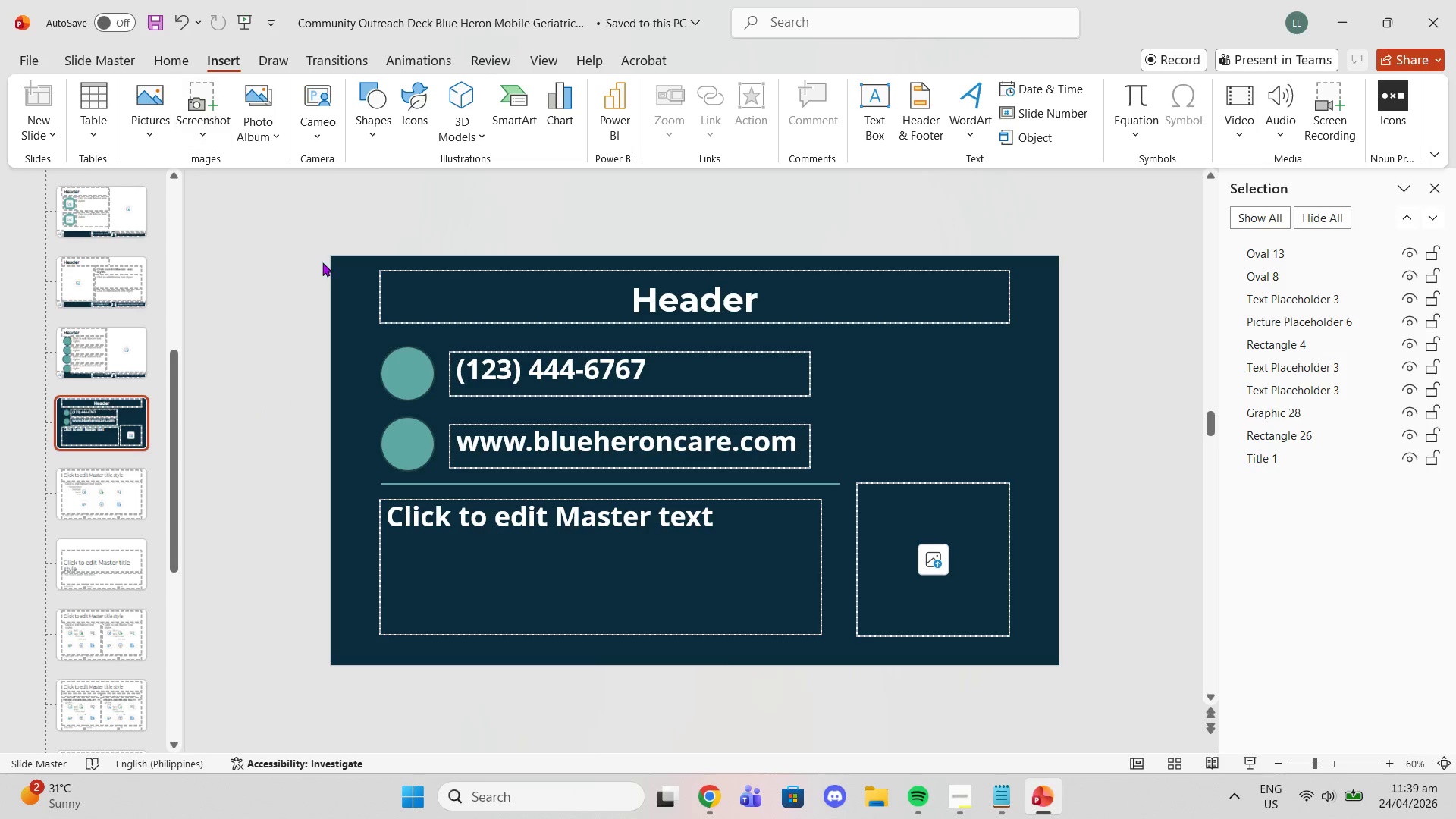 
left_click([389, 378])
 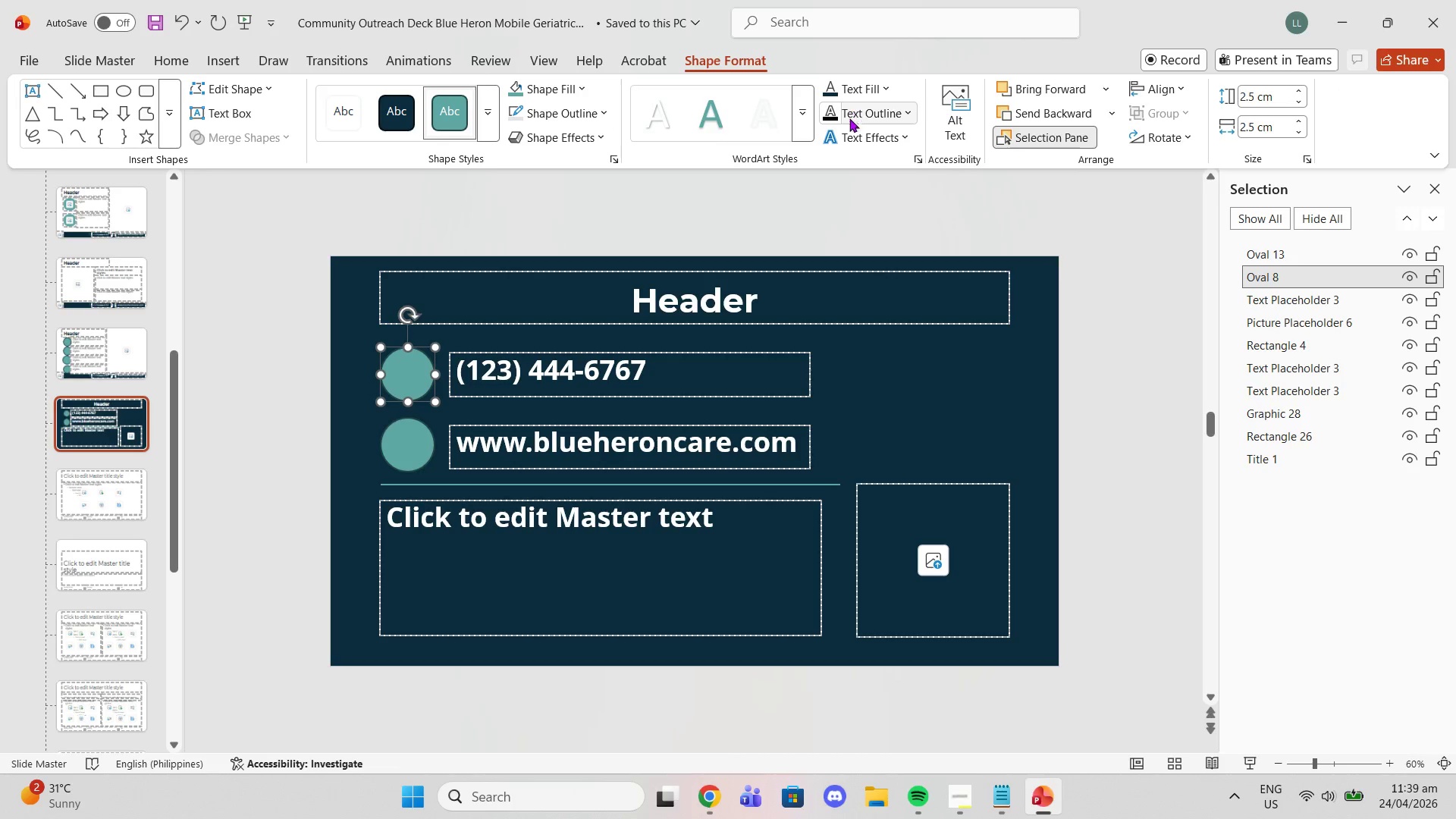 
left_click([568, 109])
 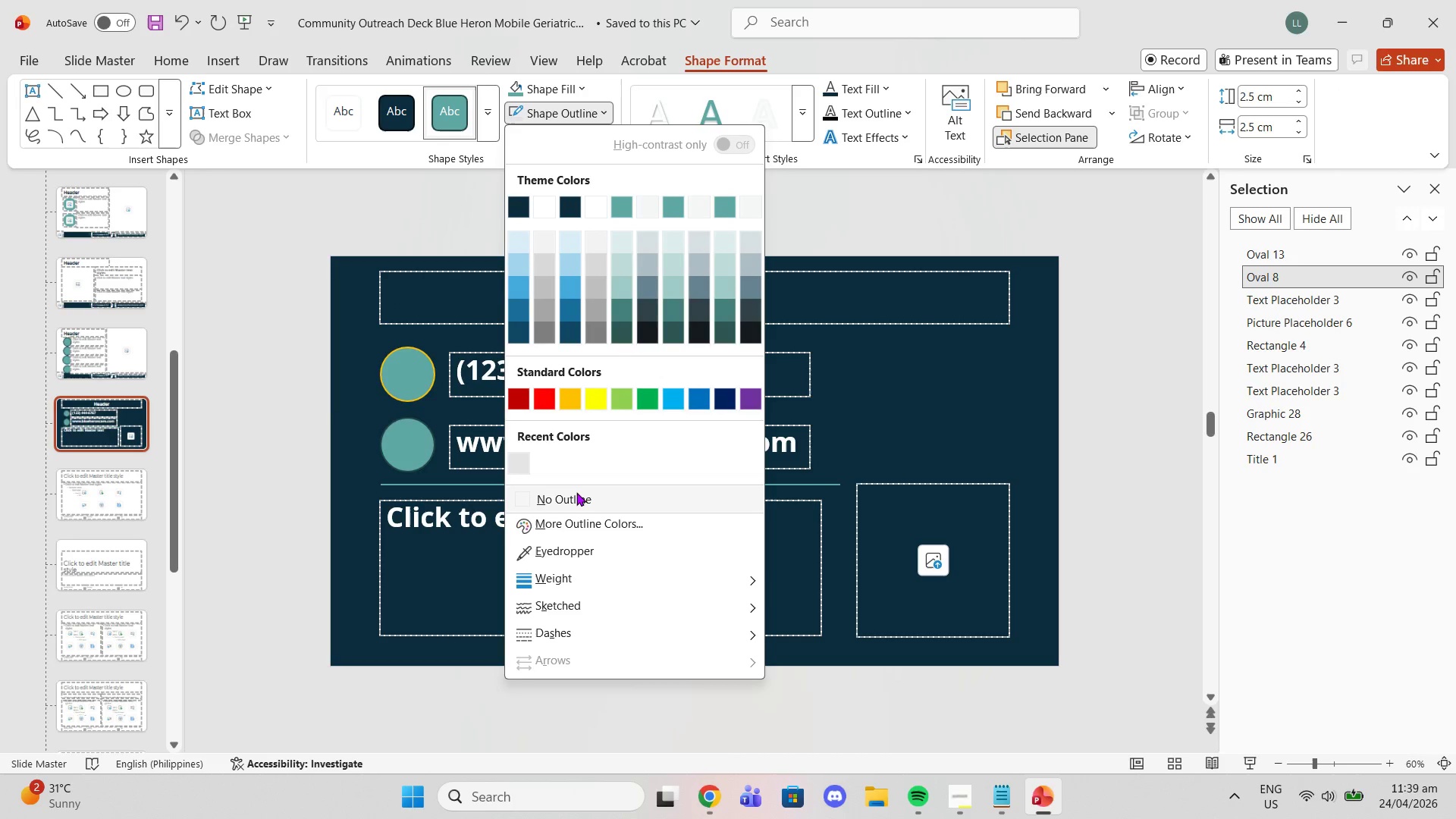 
left_click([577, 492])
 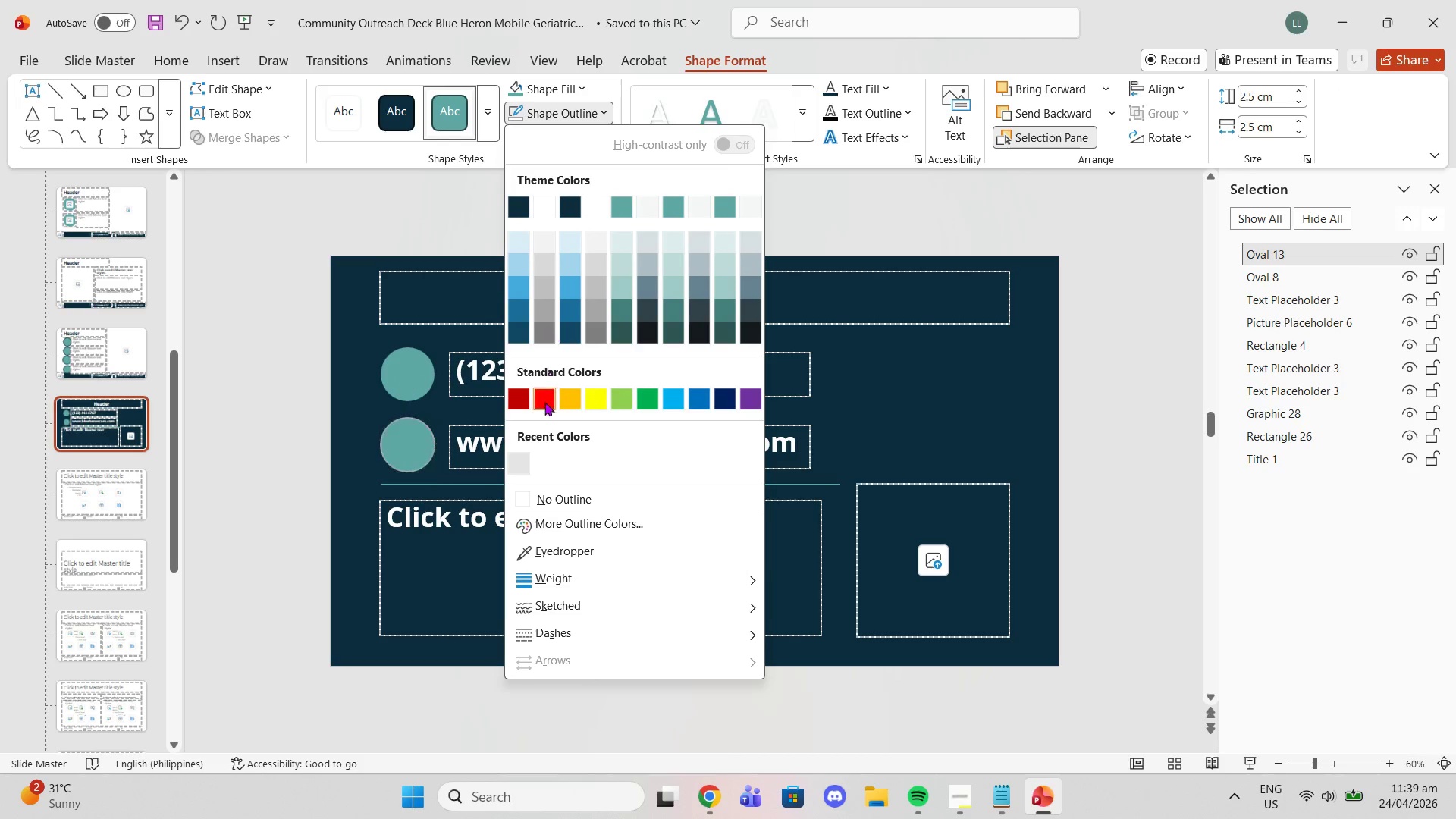 
left_click([558, 503])
 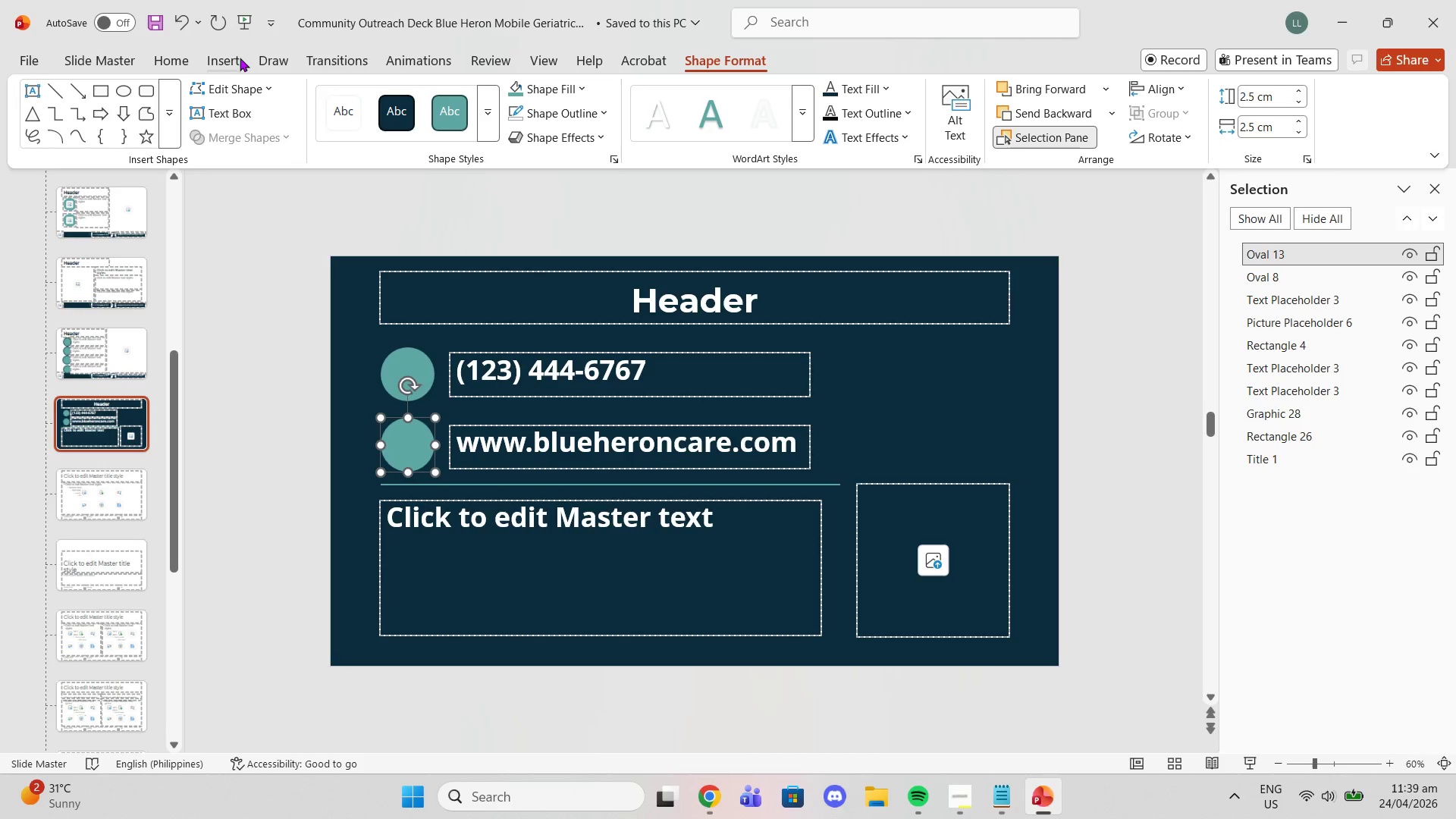 
wait(5.06)
 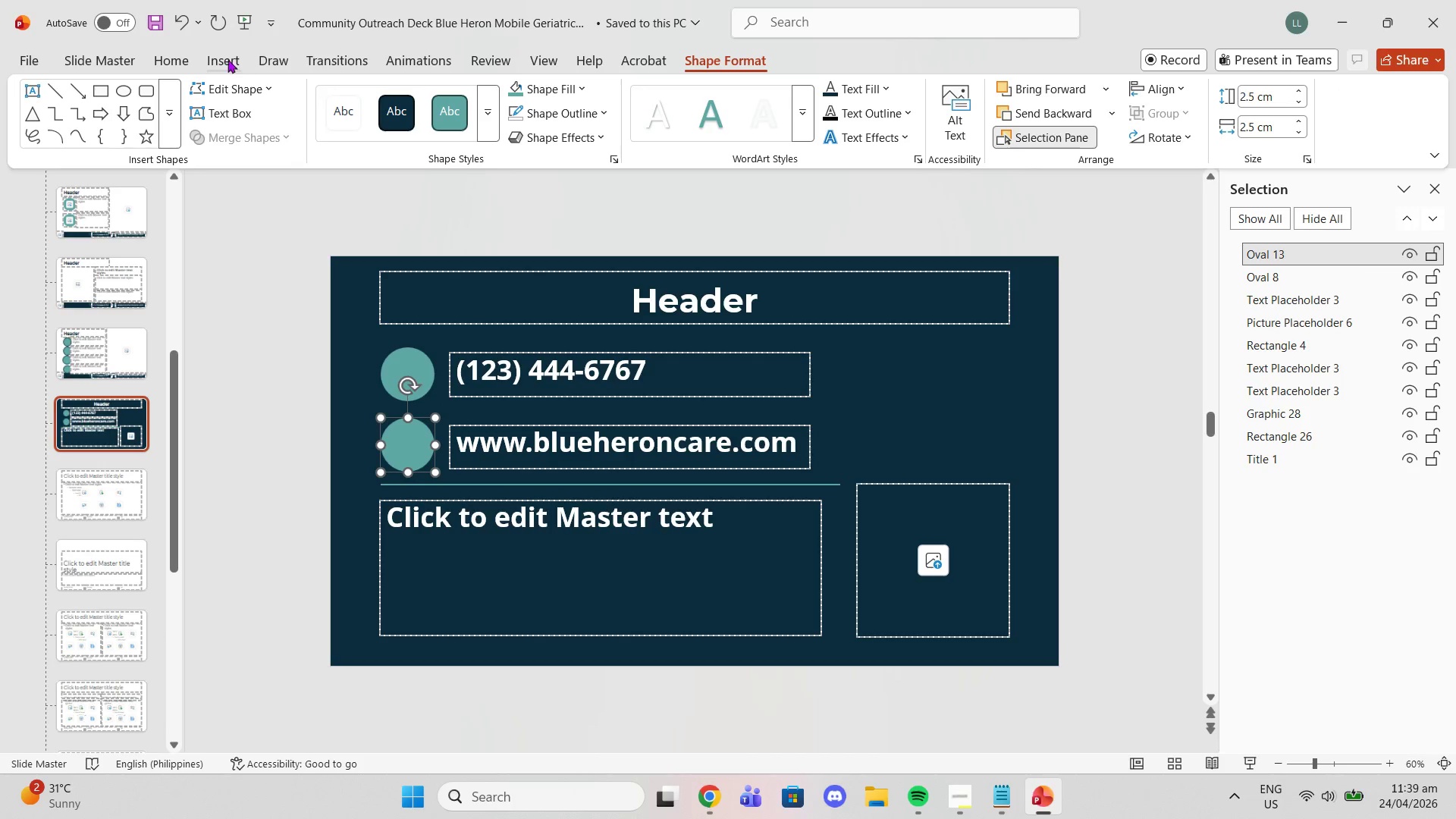 
left_click([115, 64])
 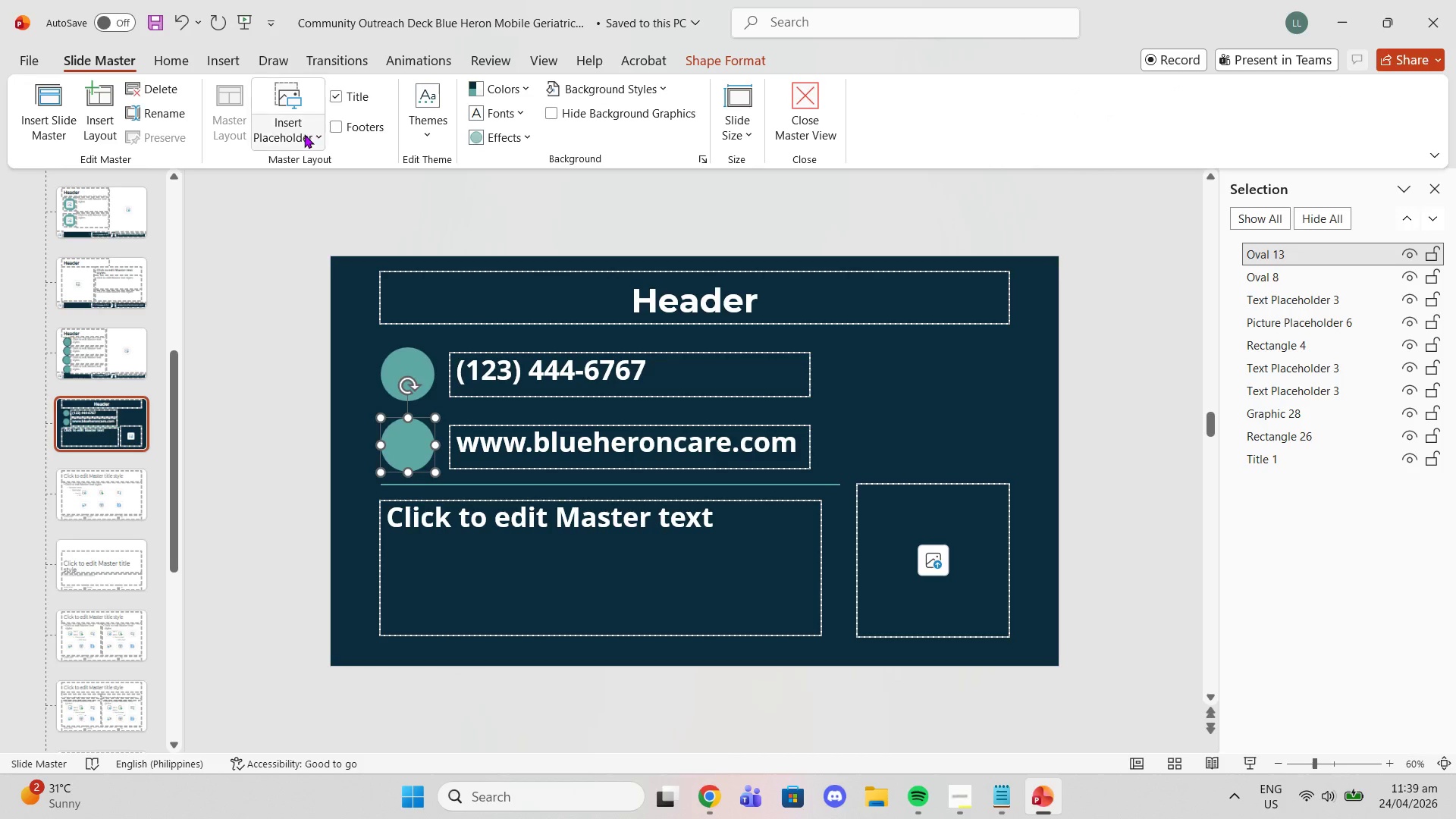 
left_click([300, 136])
 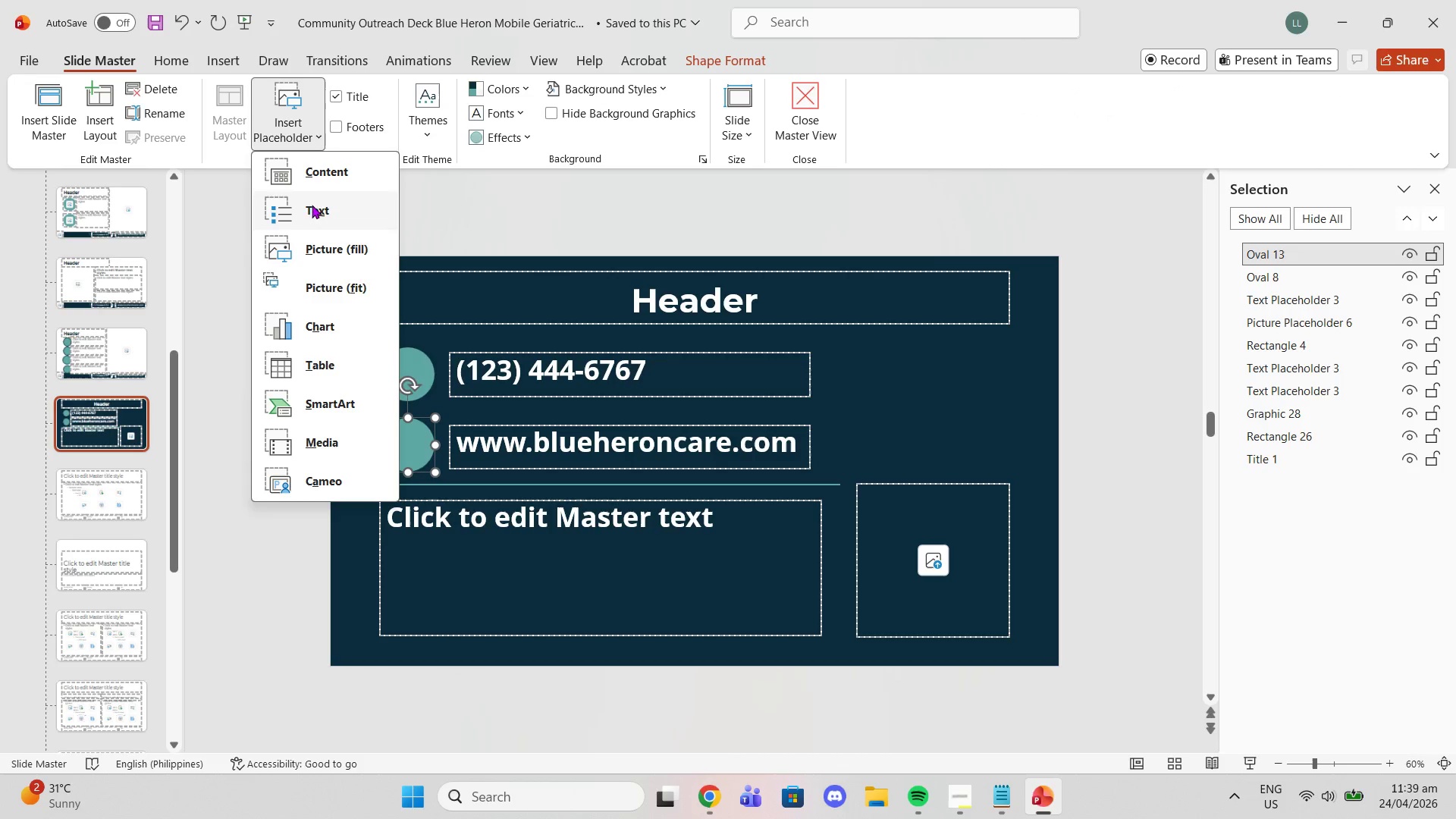 
left_click_drag(start_coordinate=[312, 207], to_coordinate=[330, 248])
 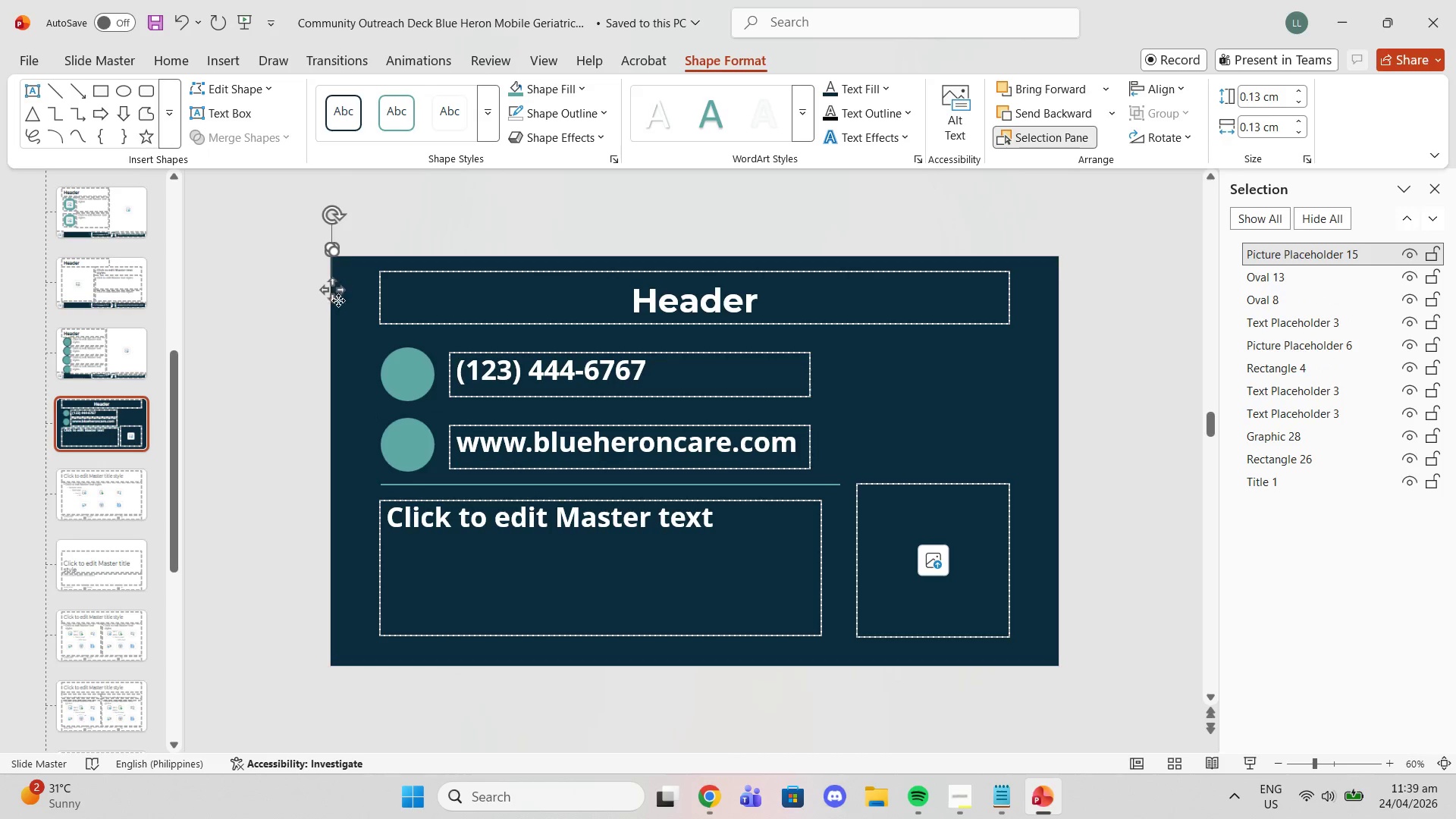 
left_click_drag(start_coordinate=[333, 292], to_coordinate=[395, 400])
 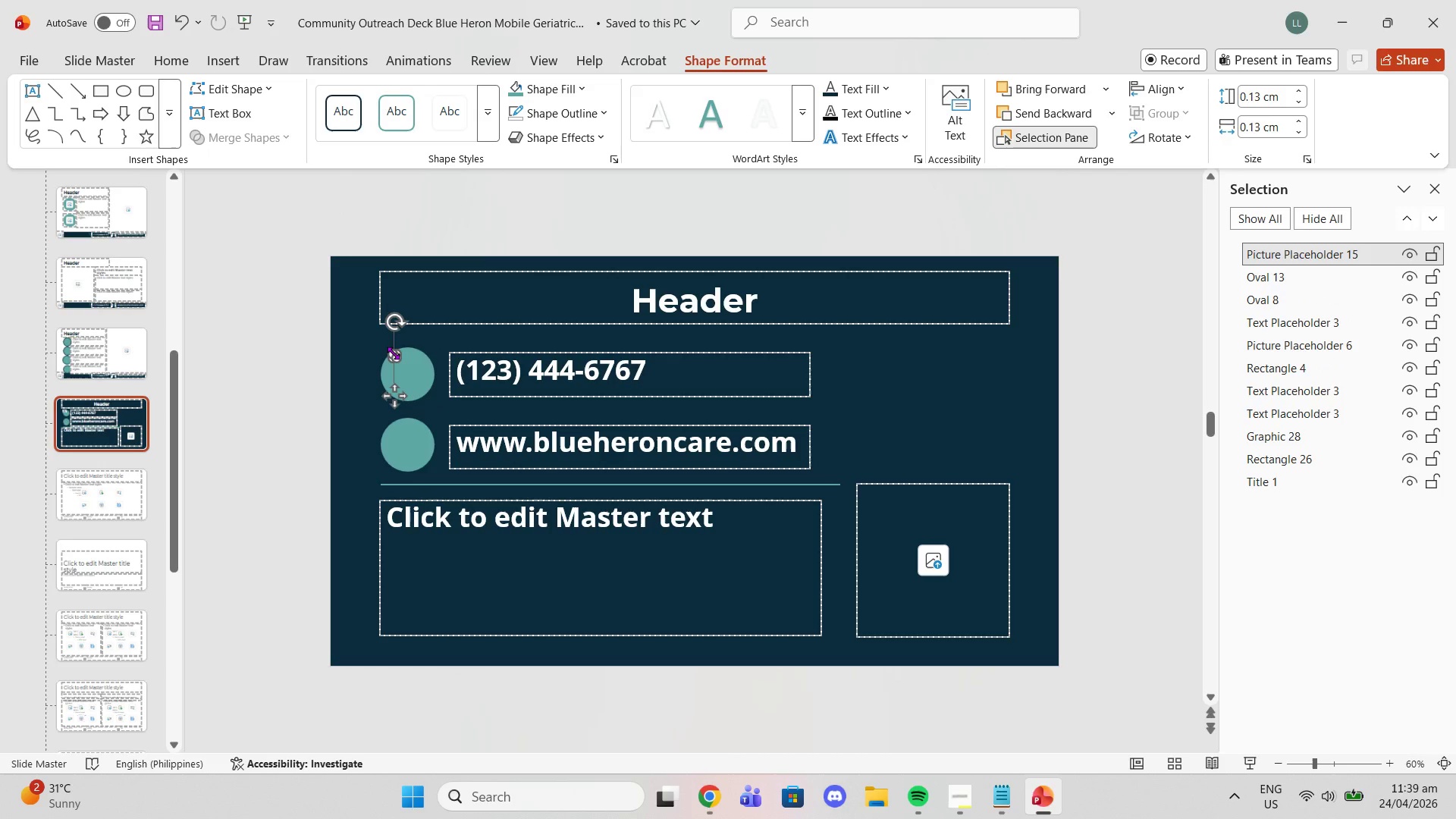 
left_click_drag(start_coordinate=[393, 353], to_coordinate=[427, 393])
 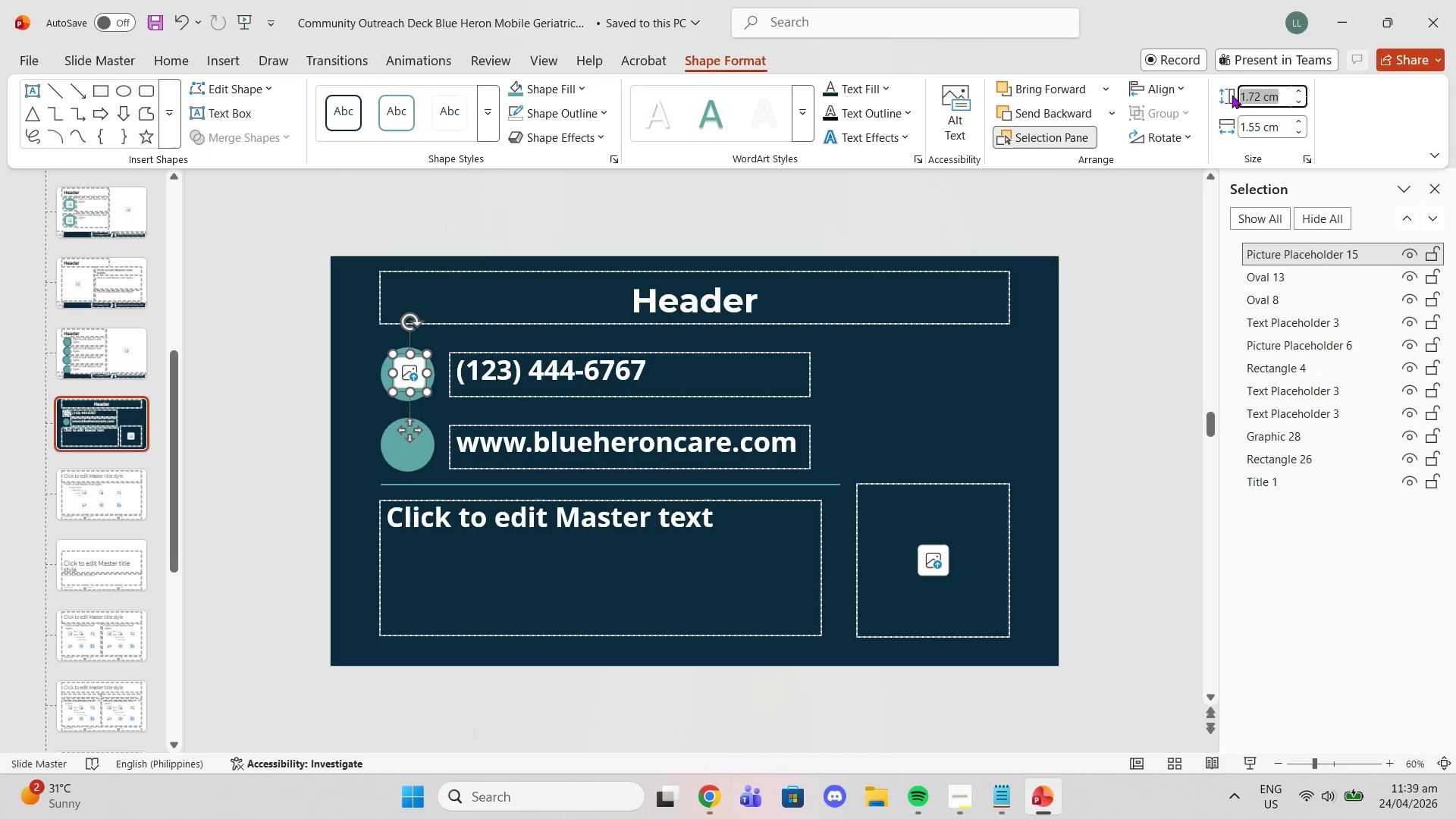 
key(1)
 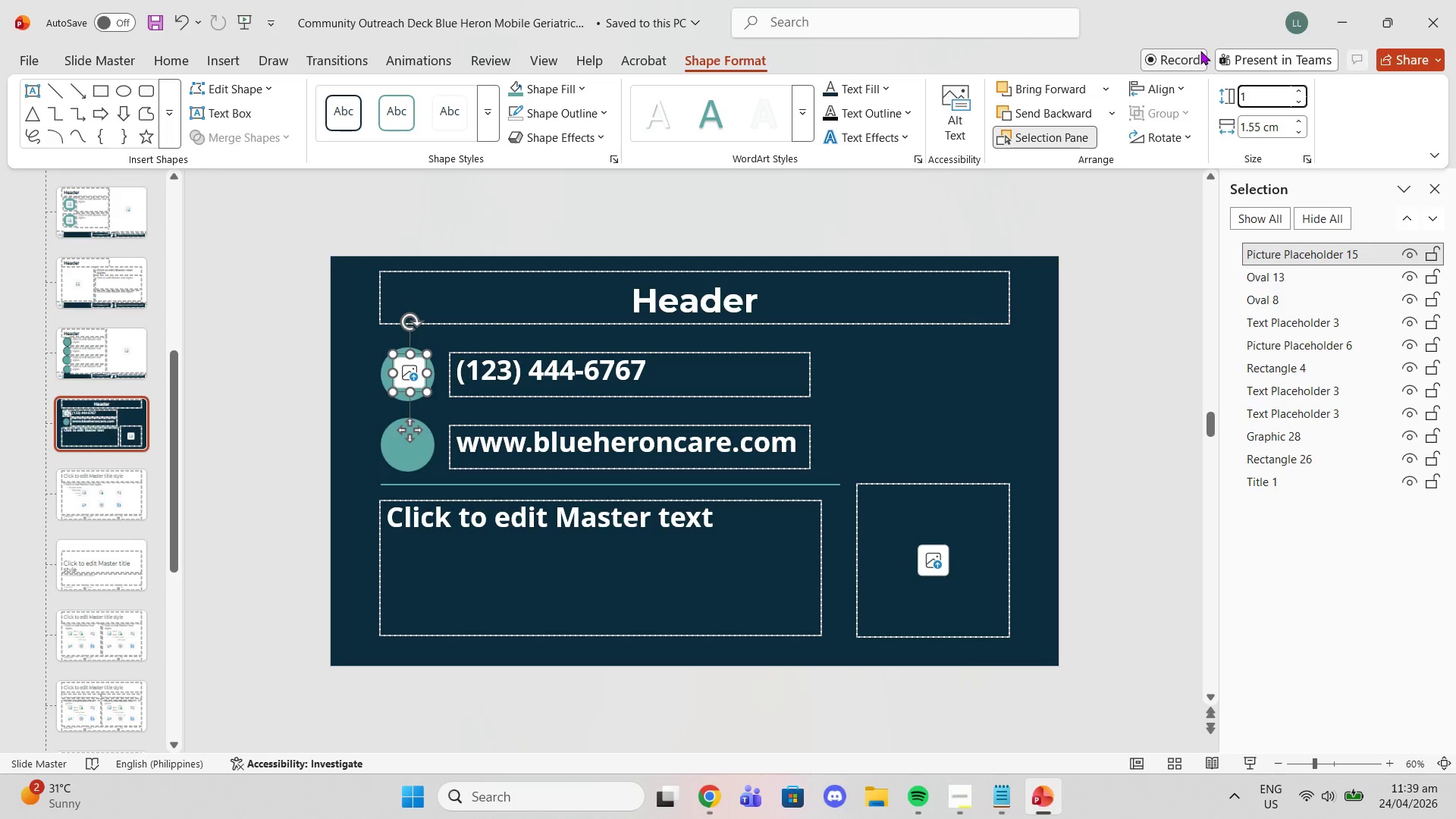 
key(Period)
 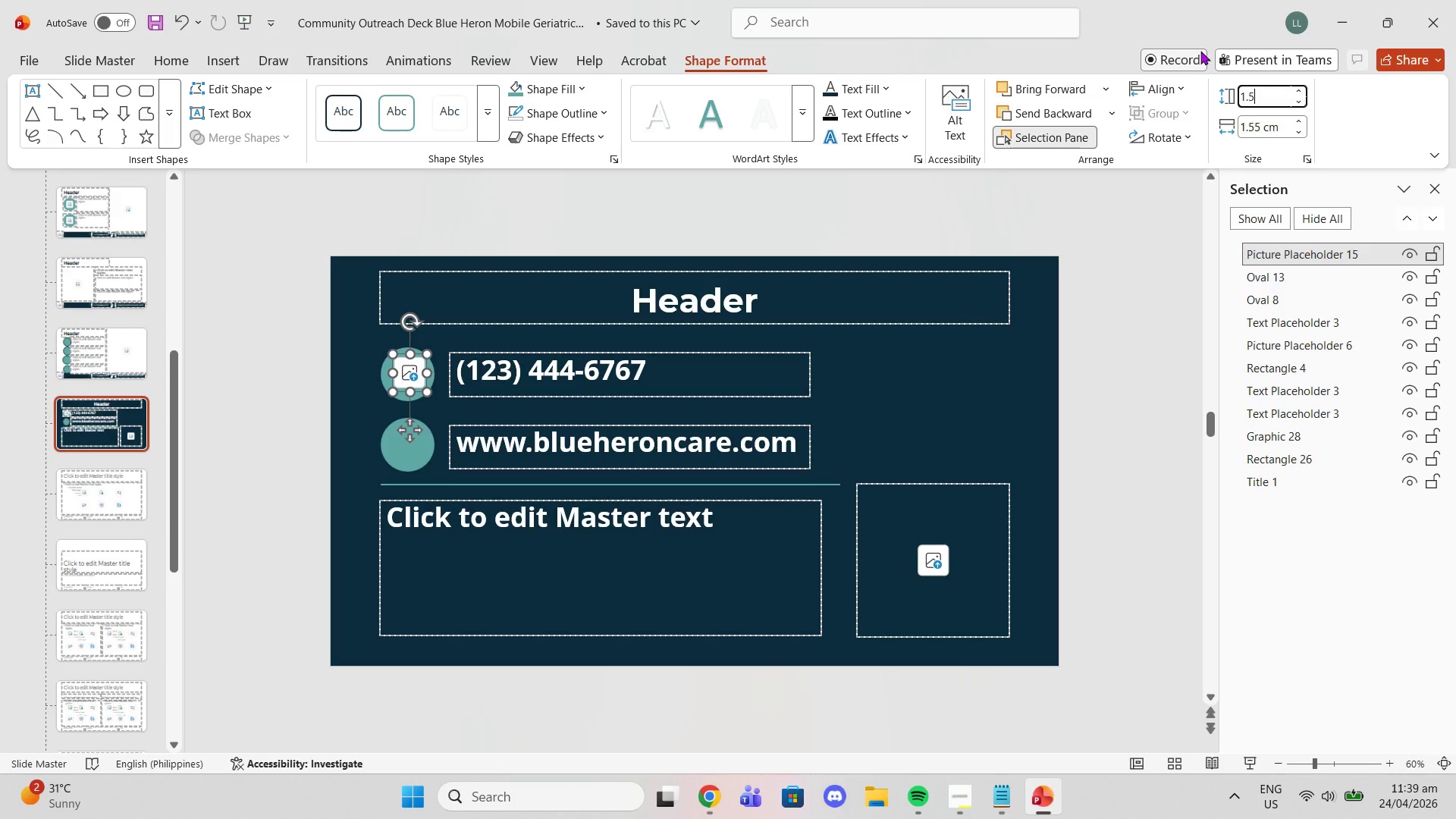 
key(5)
 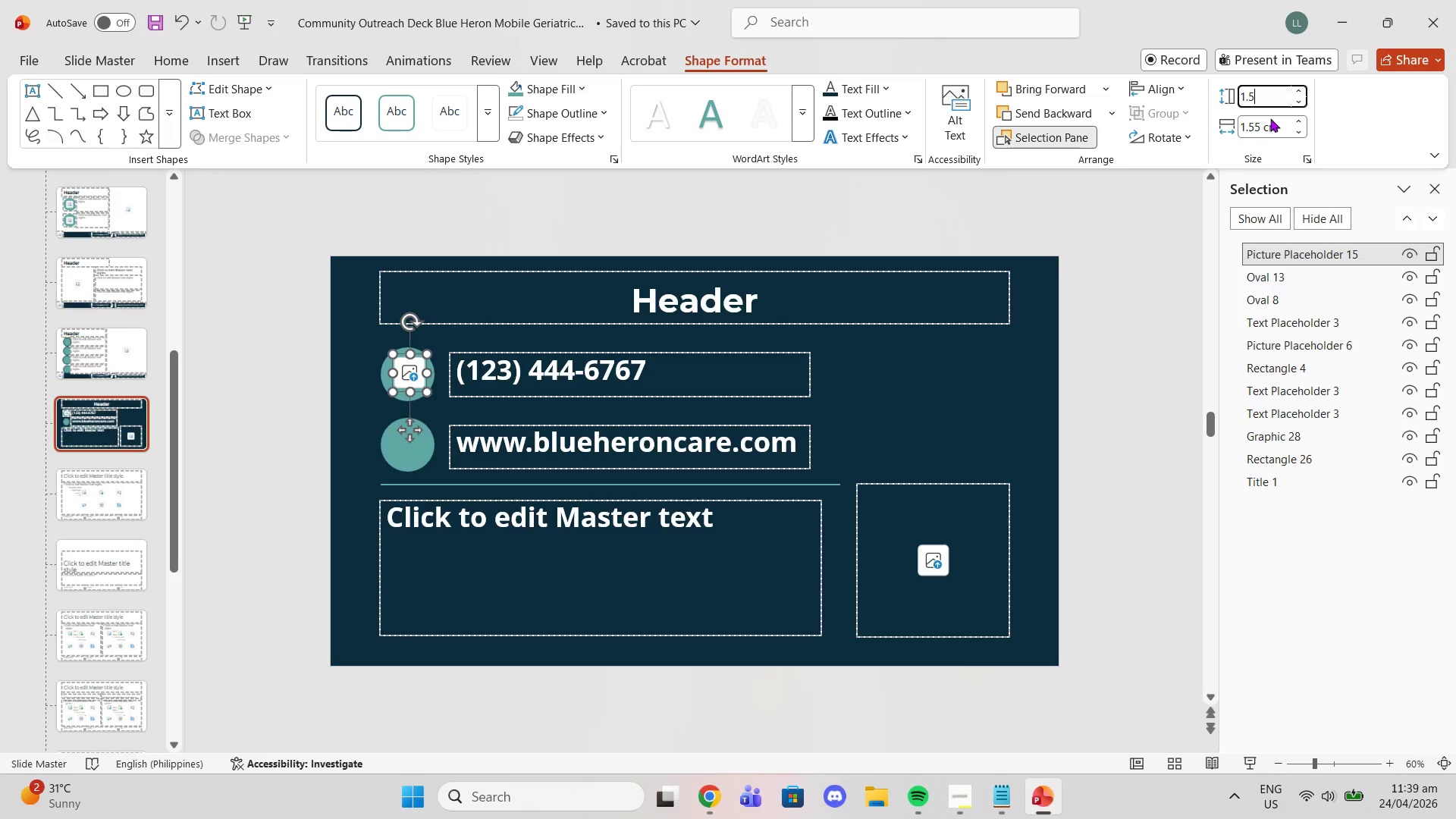 
left_click([1252, 117])
 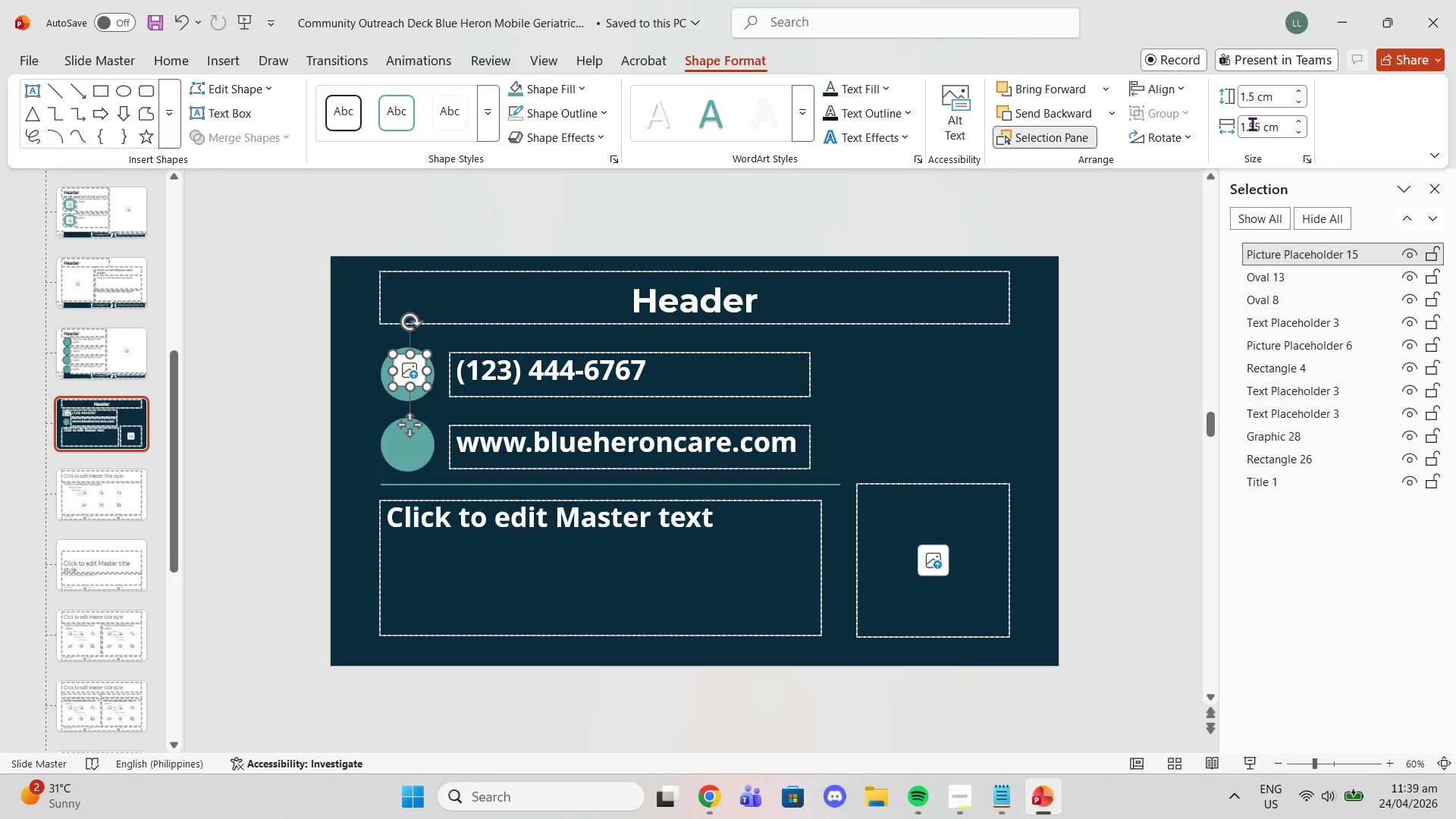 
left_click([1252, 124])
 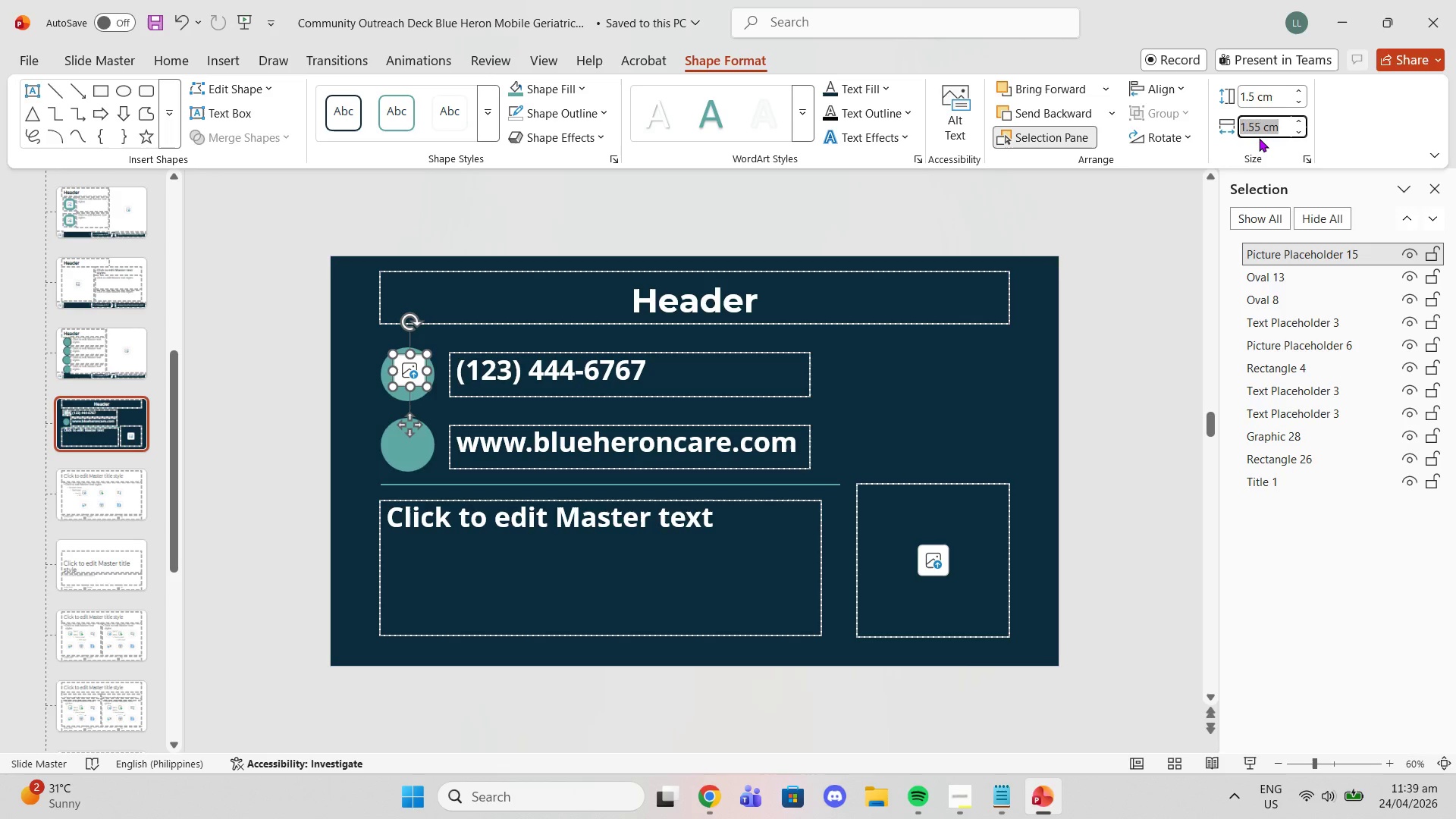 
key(1)
 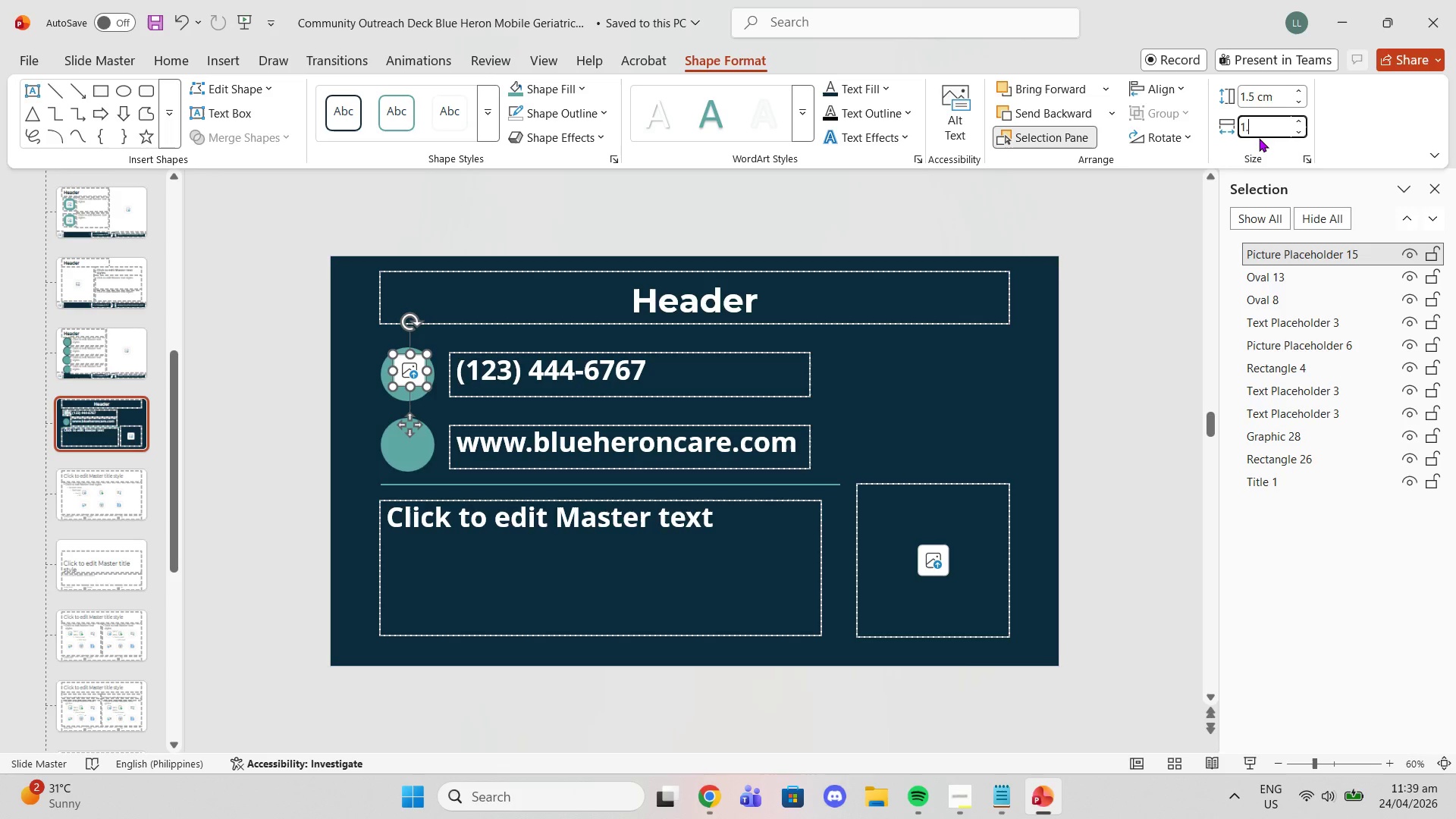 
key(Period)
 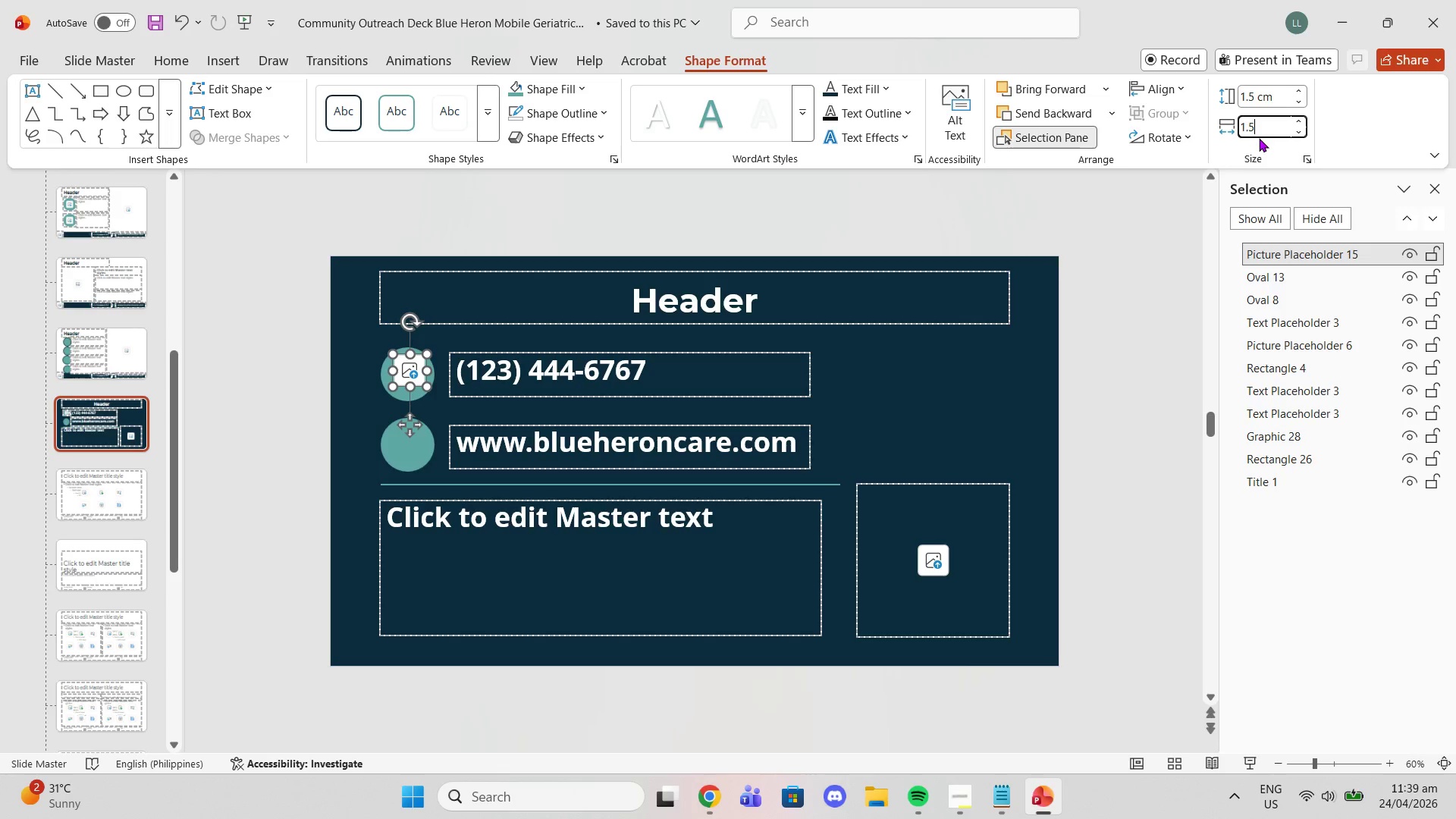 
key(5)
 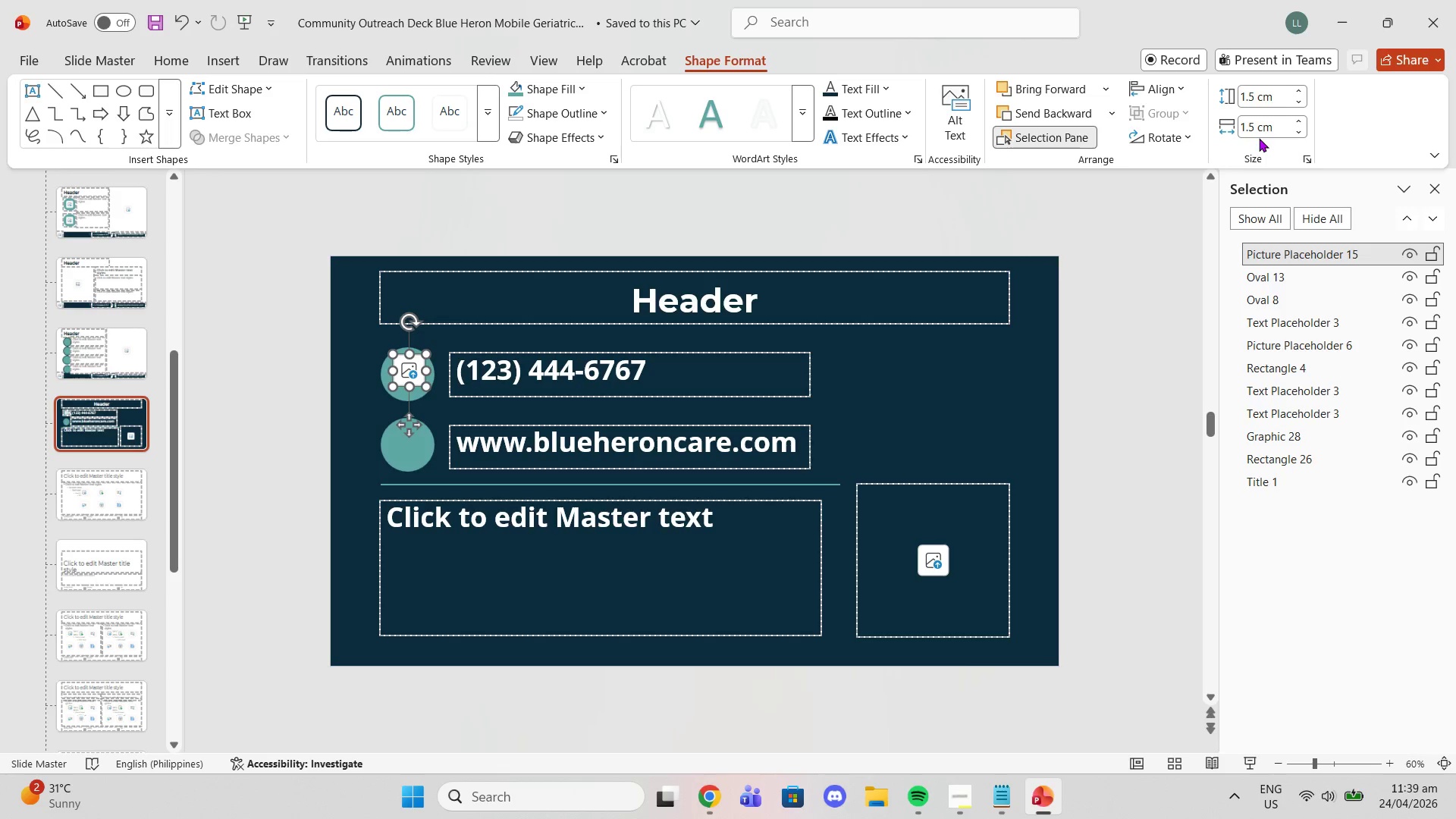 
key(Enter)
 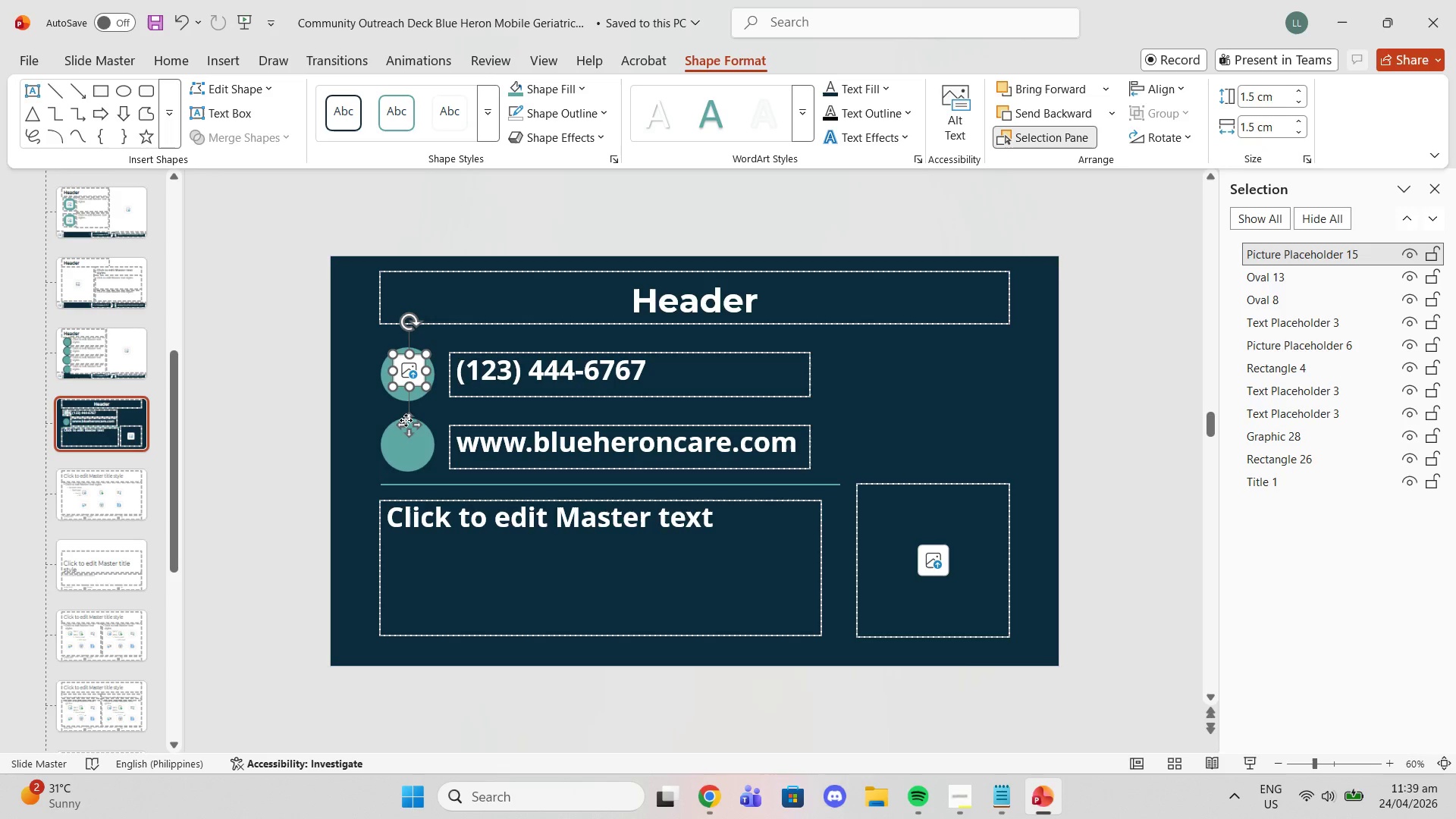 
left_click_drag(start_coordinate=[411, 427], to_coordinate=[410, 432])
 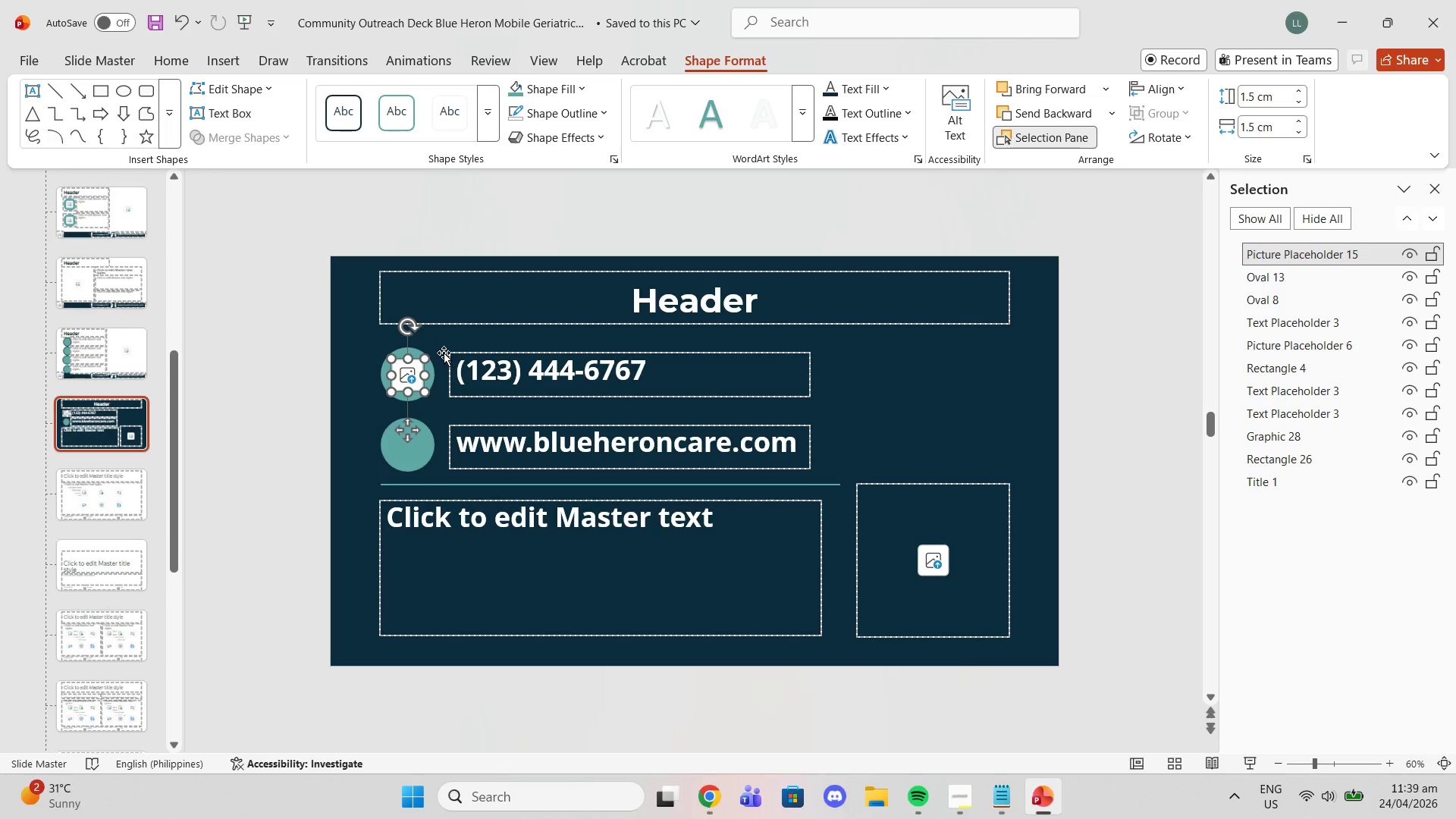 
key(Control+C)
 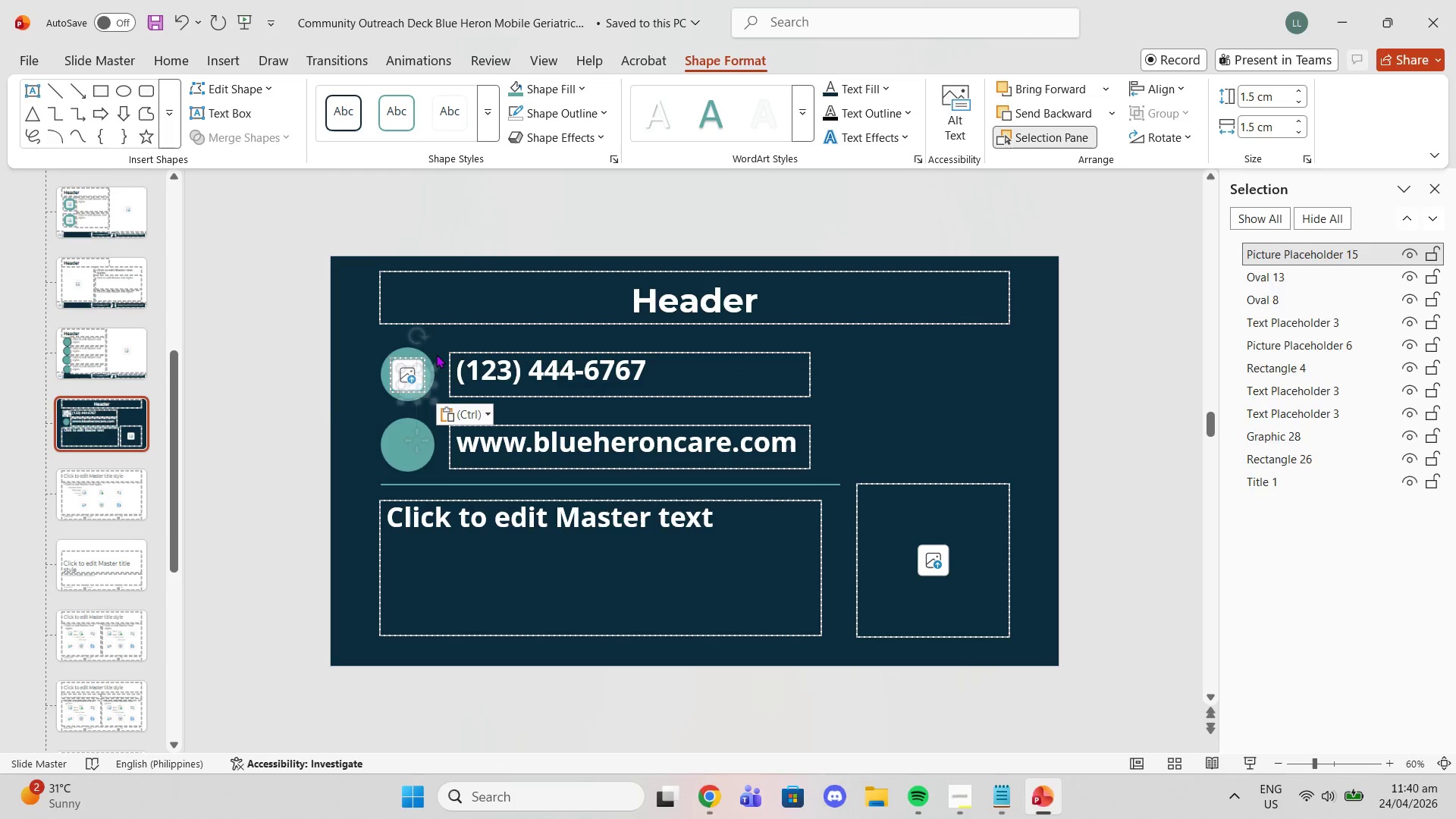 
key(Control+V)
 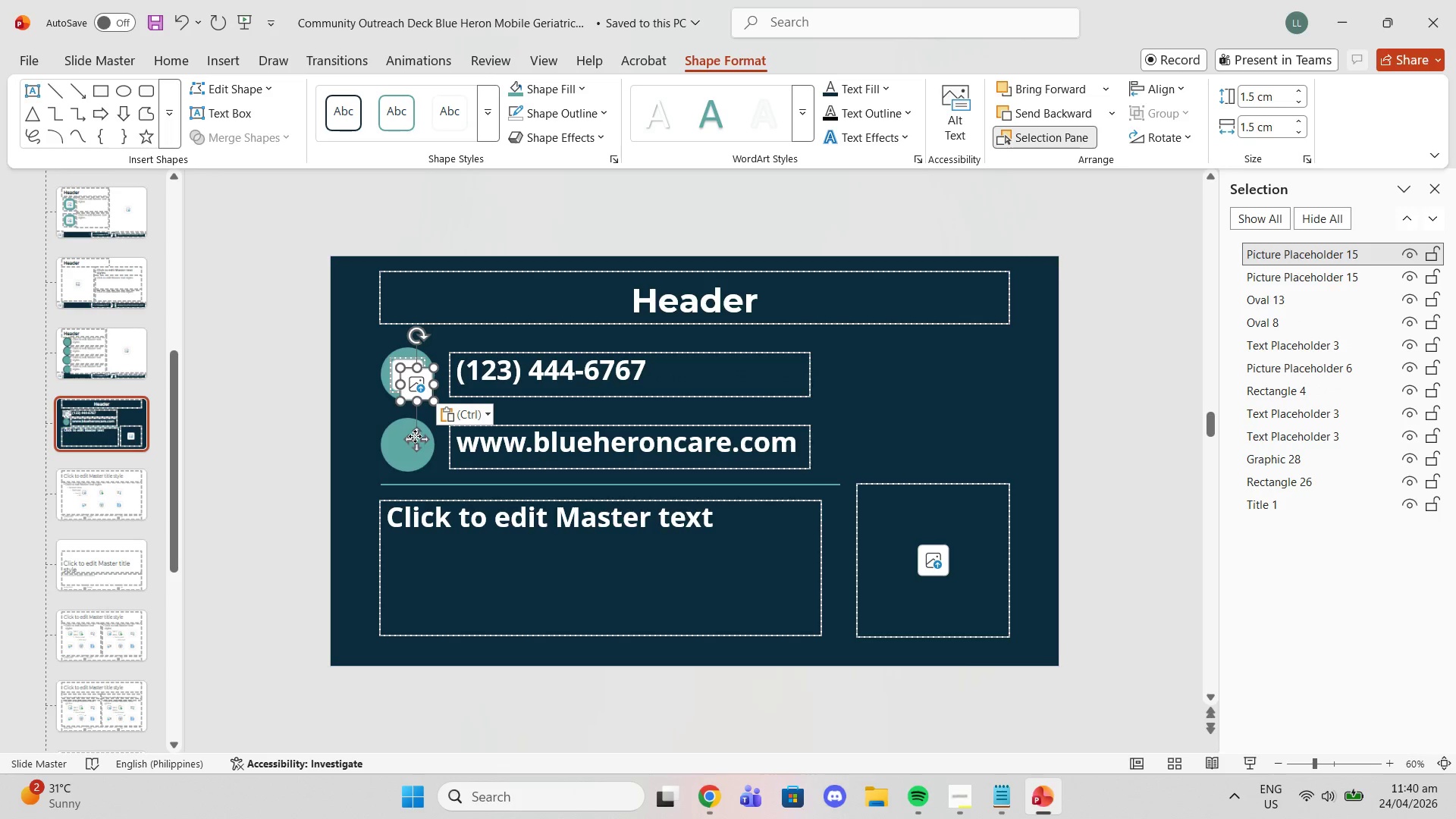 
left_click_drag(start_coordinate=[415, 437], to_coordinate=[404, 500])
 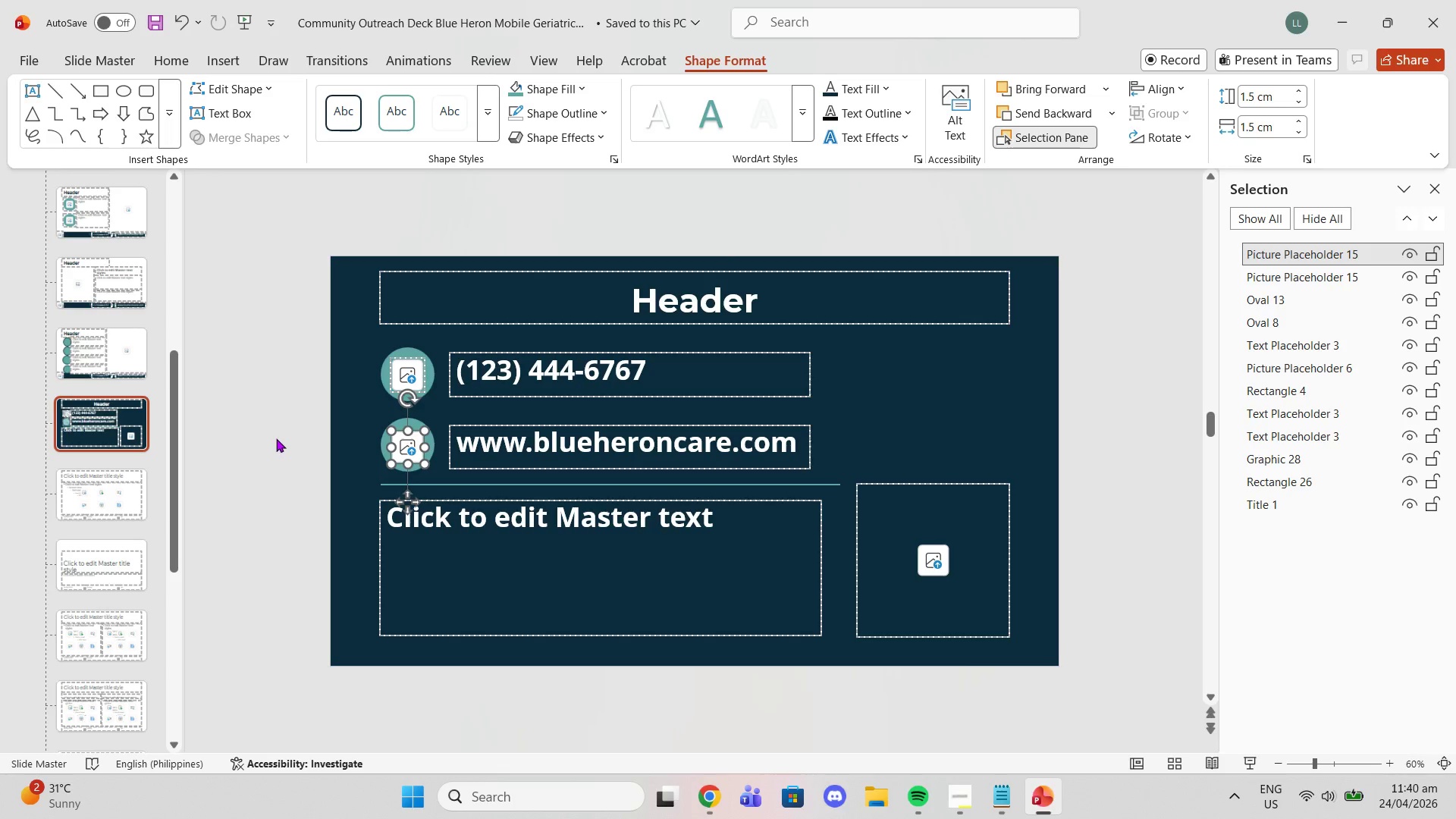 
left_click([276, 438])
 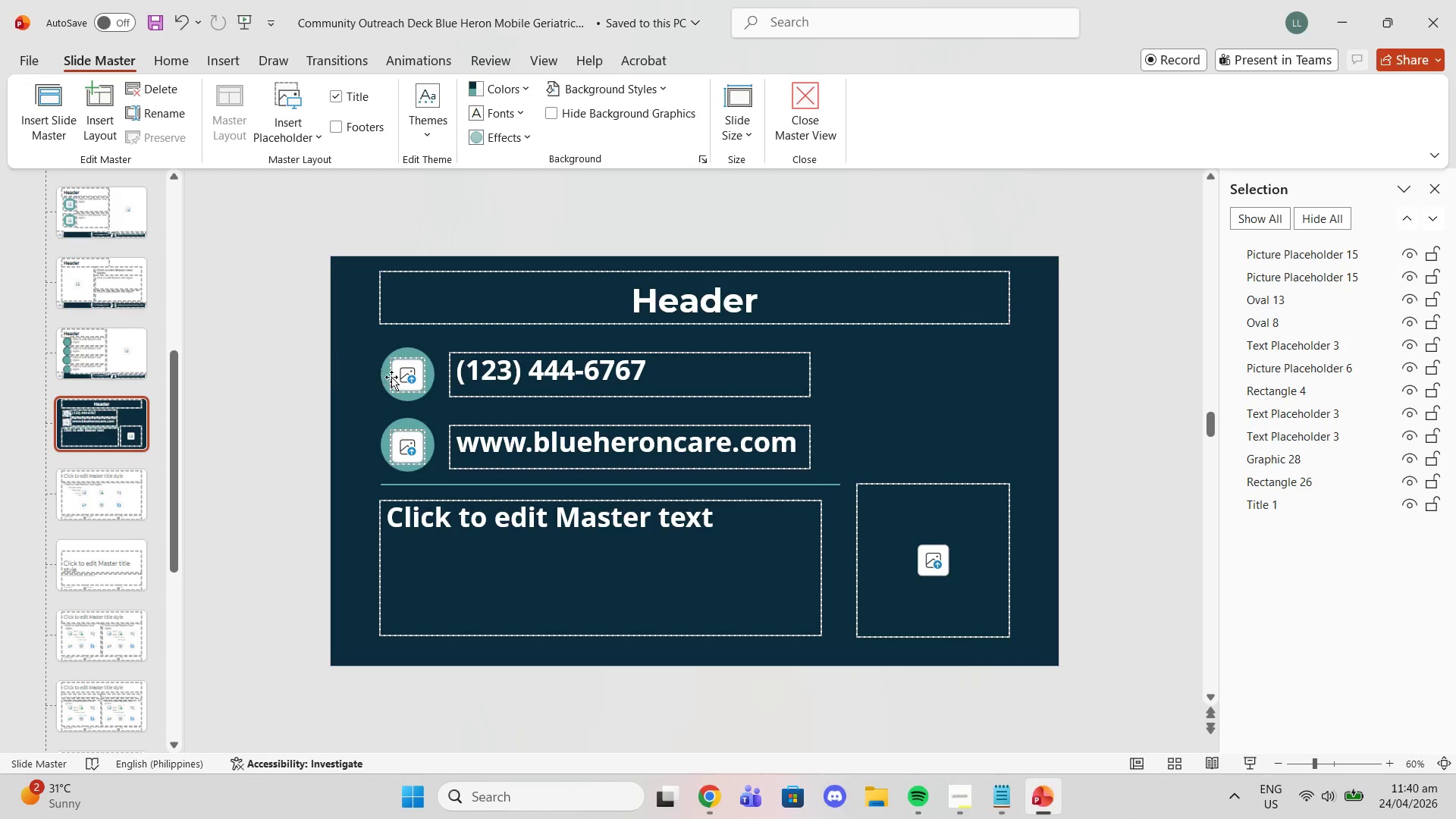 
left_click([400, 379])
 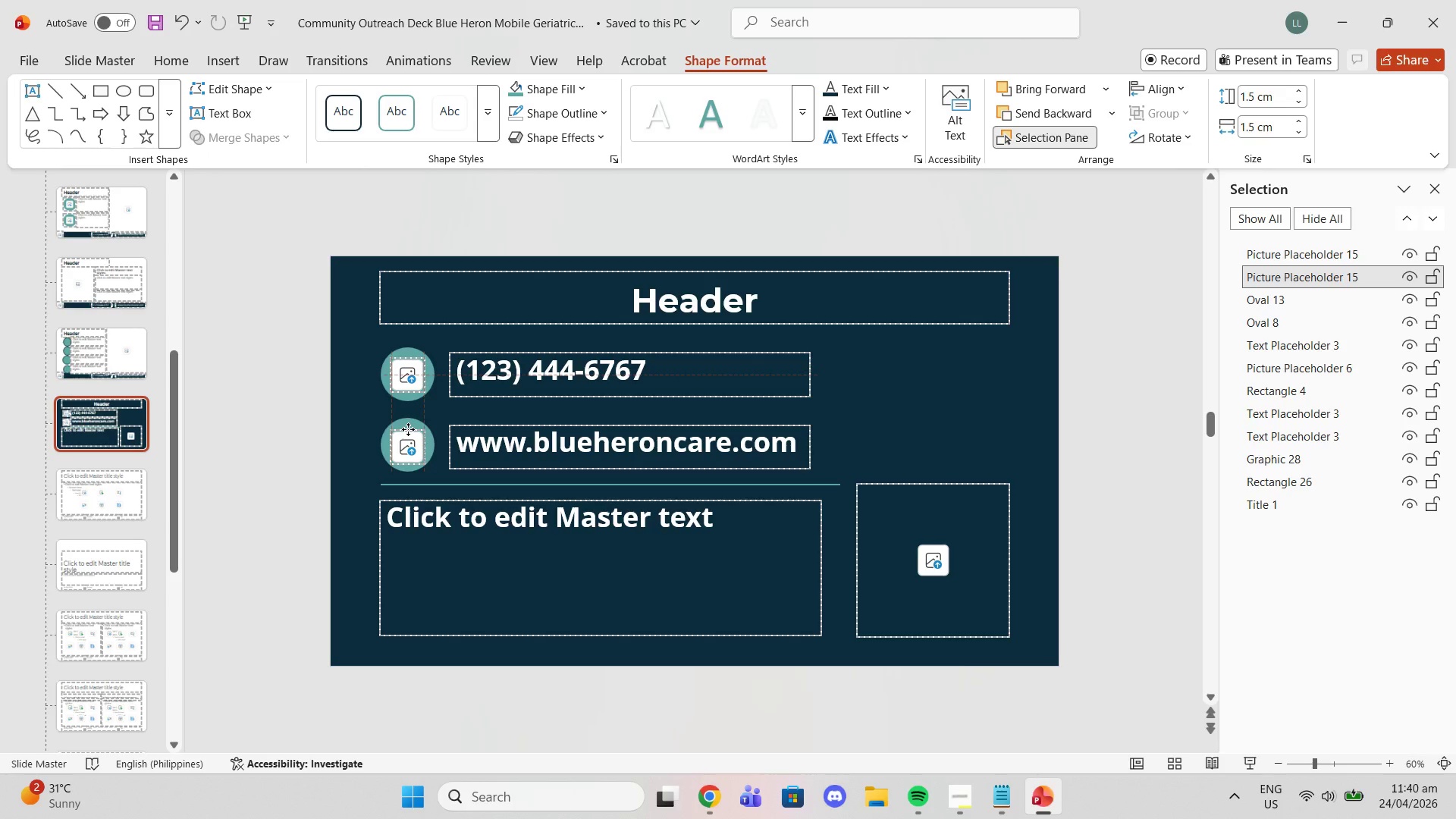 
left_click([289, 379])
 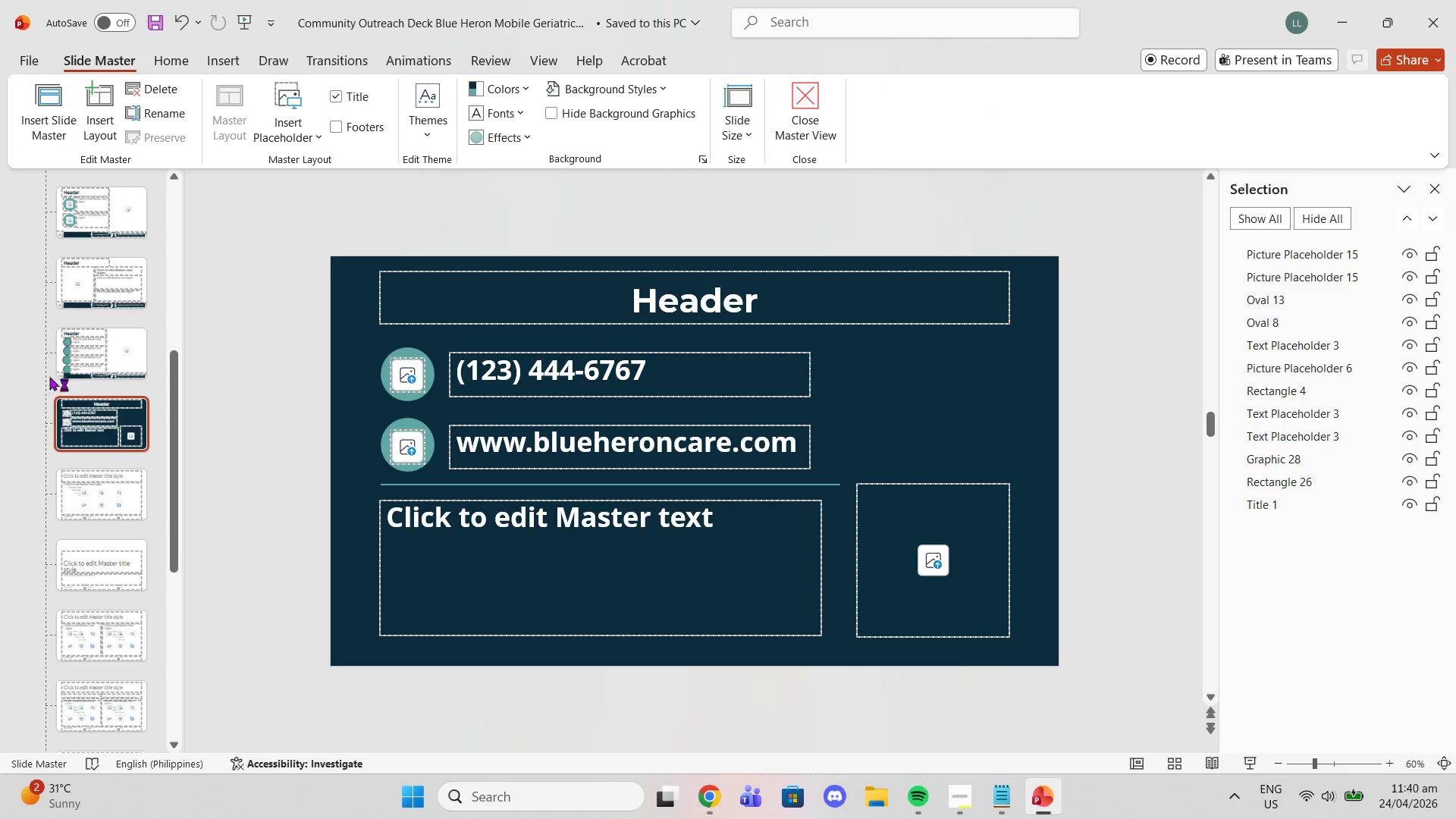 
left_click([73, 352])
 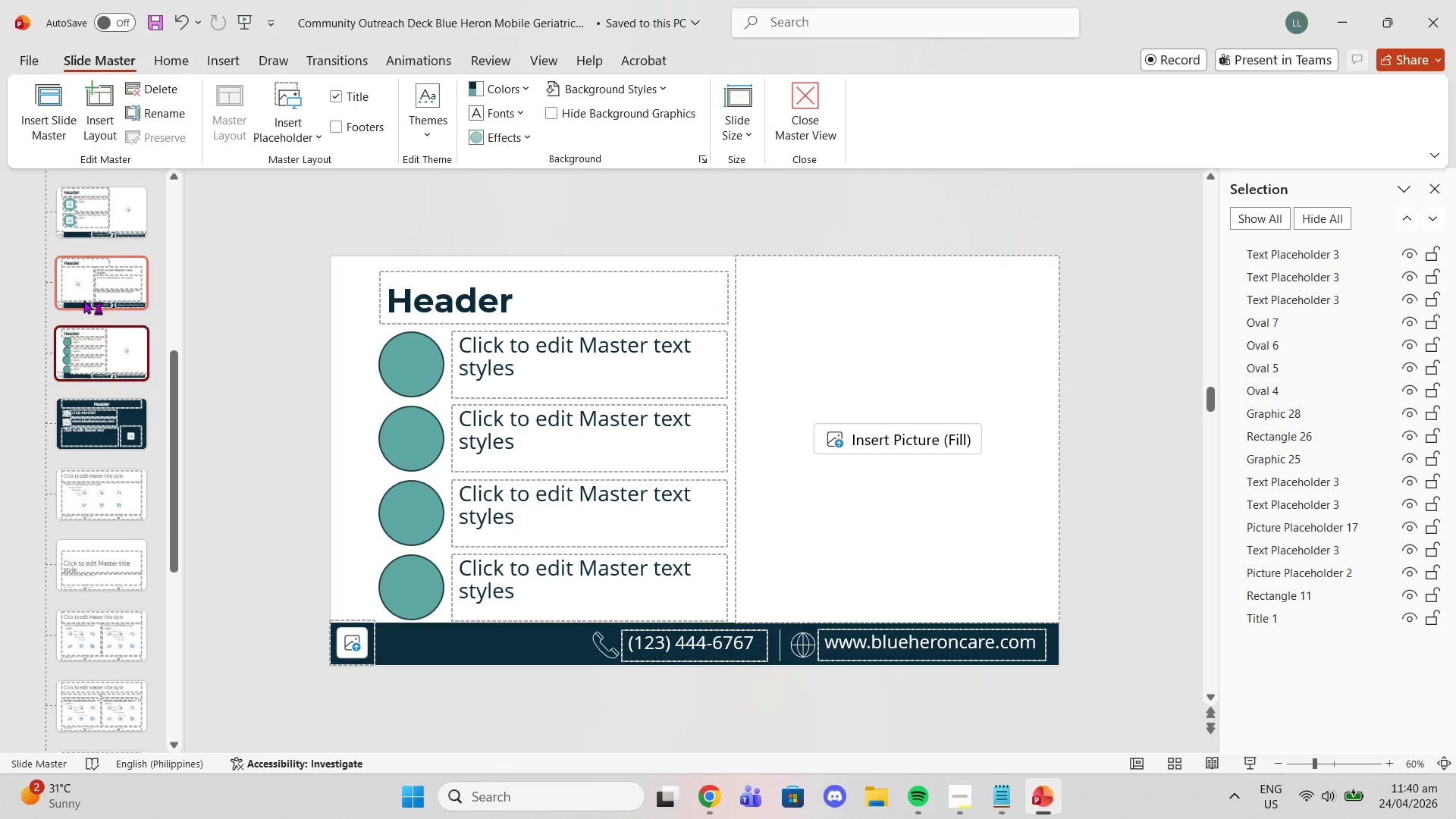 
left_click([83, 300])
 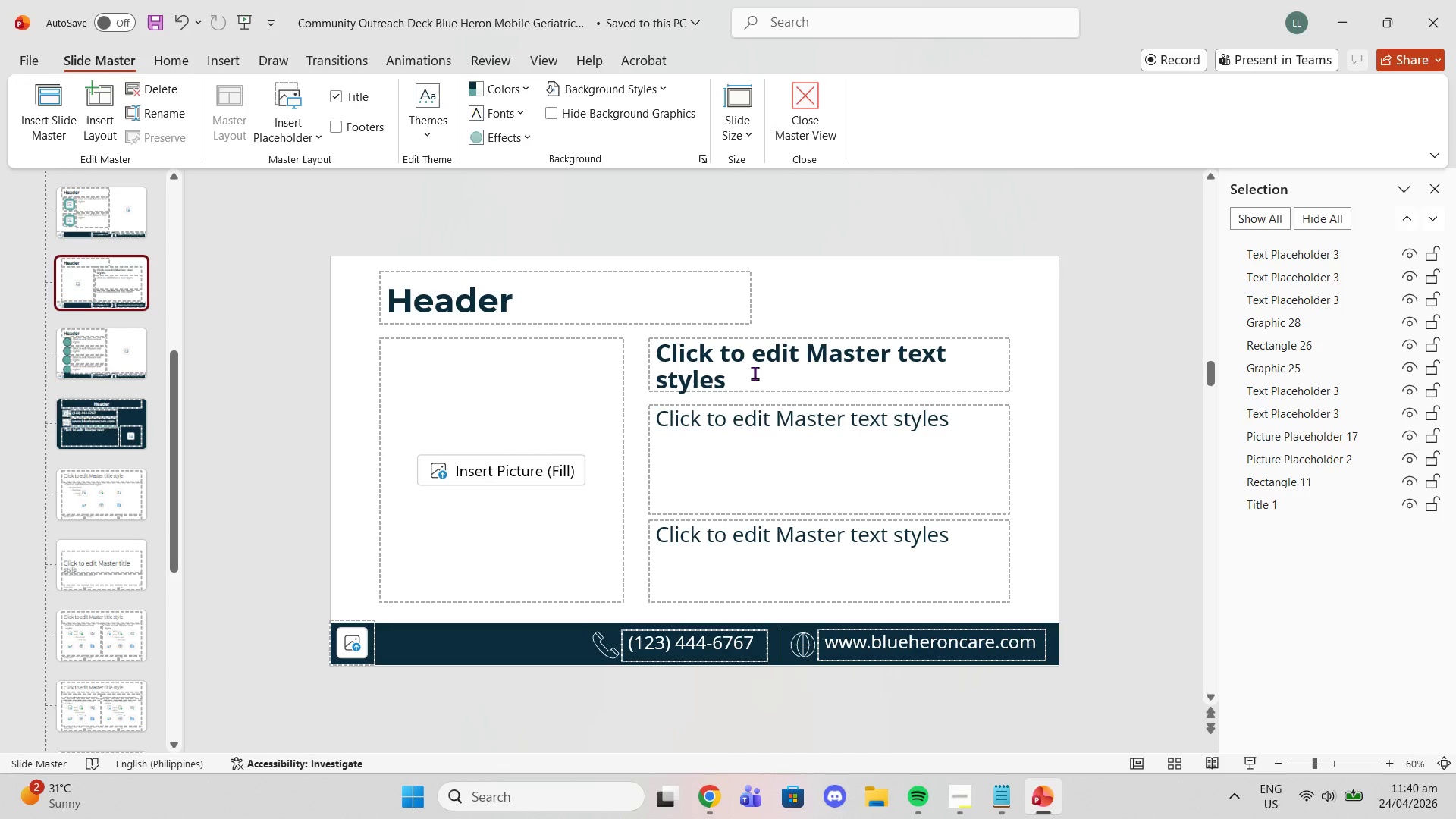 
left_click([756, 374])
 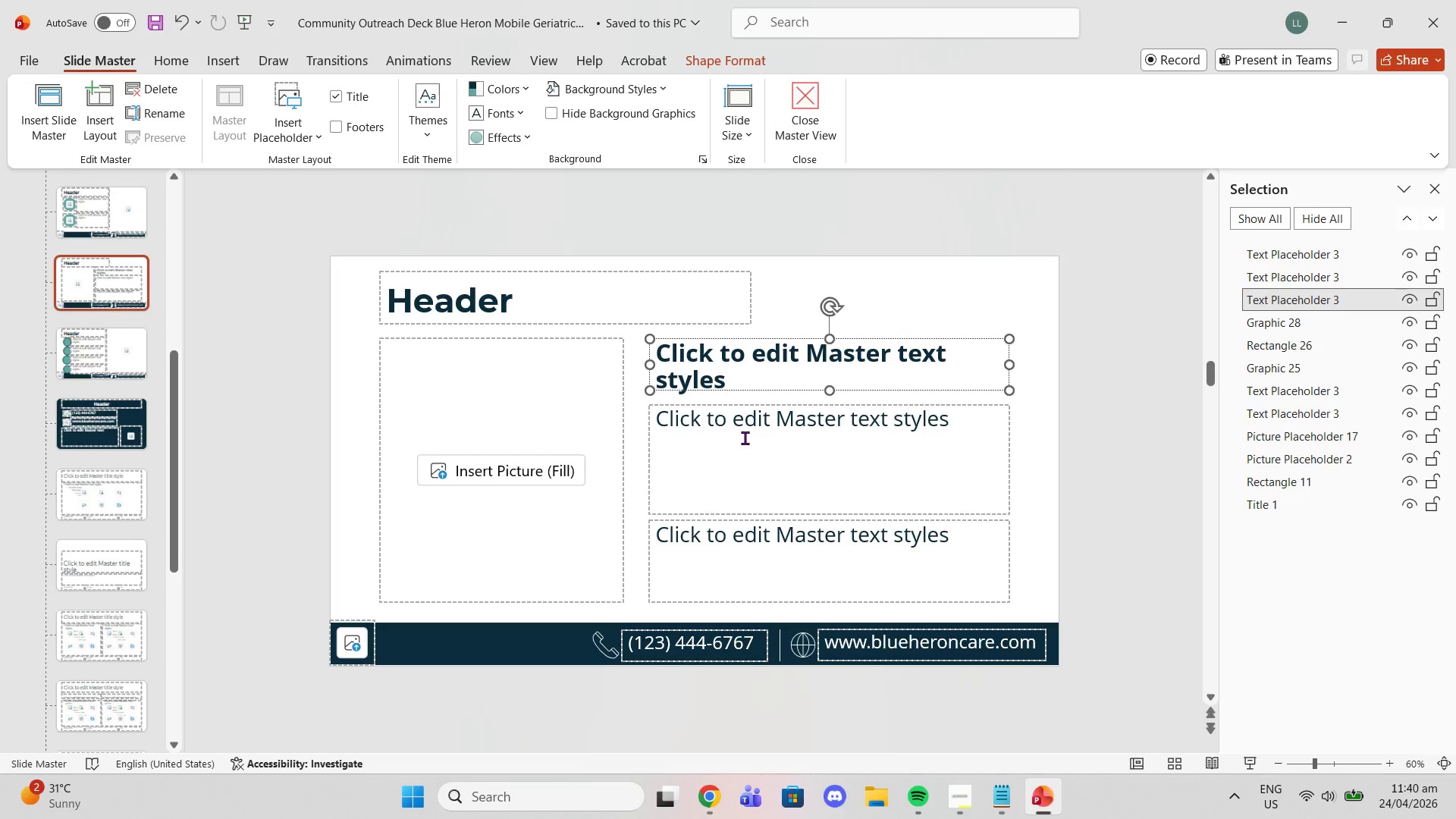 
left_click([745, 438])
 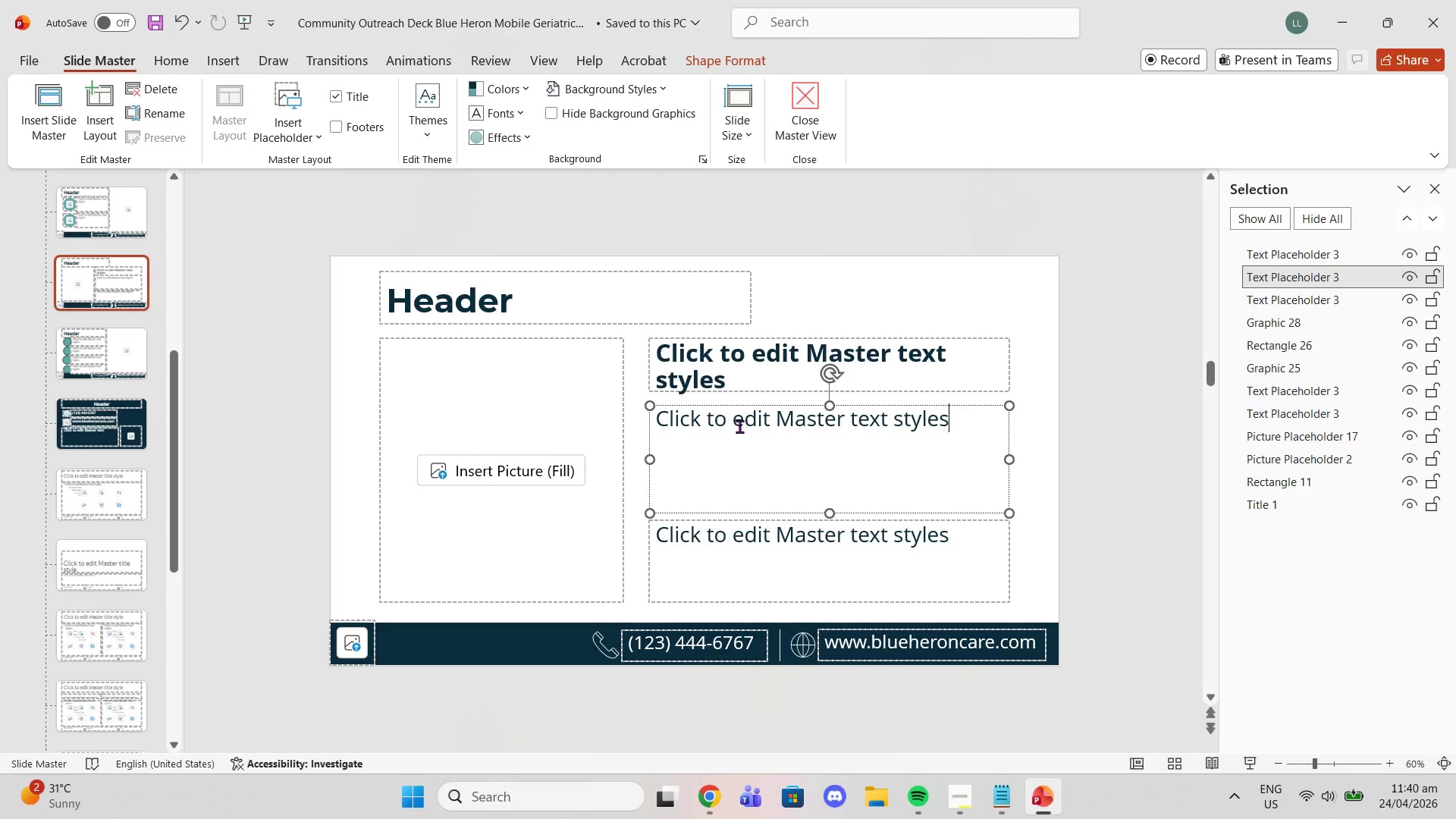 
double_click([739, 426])
 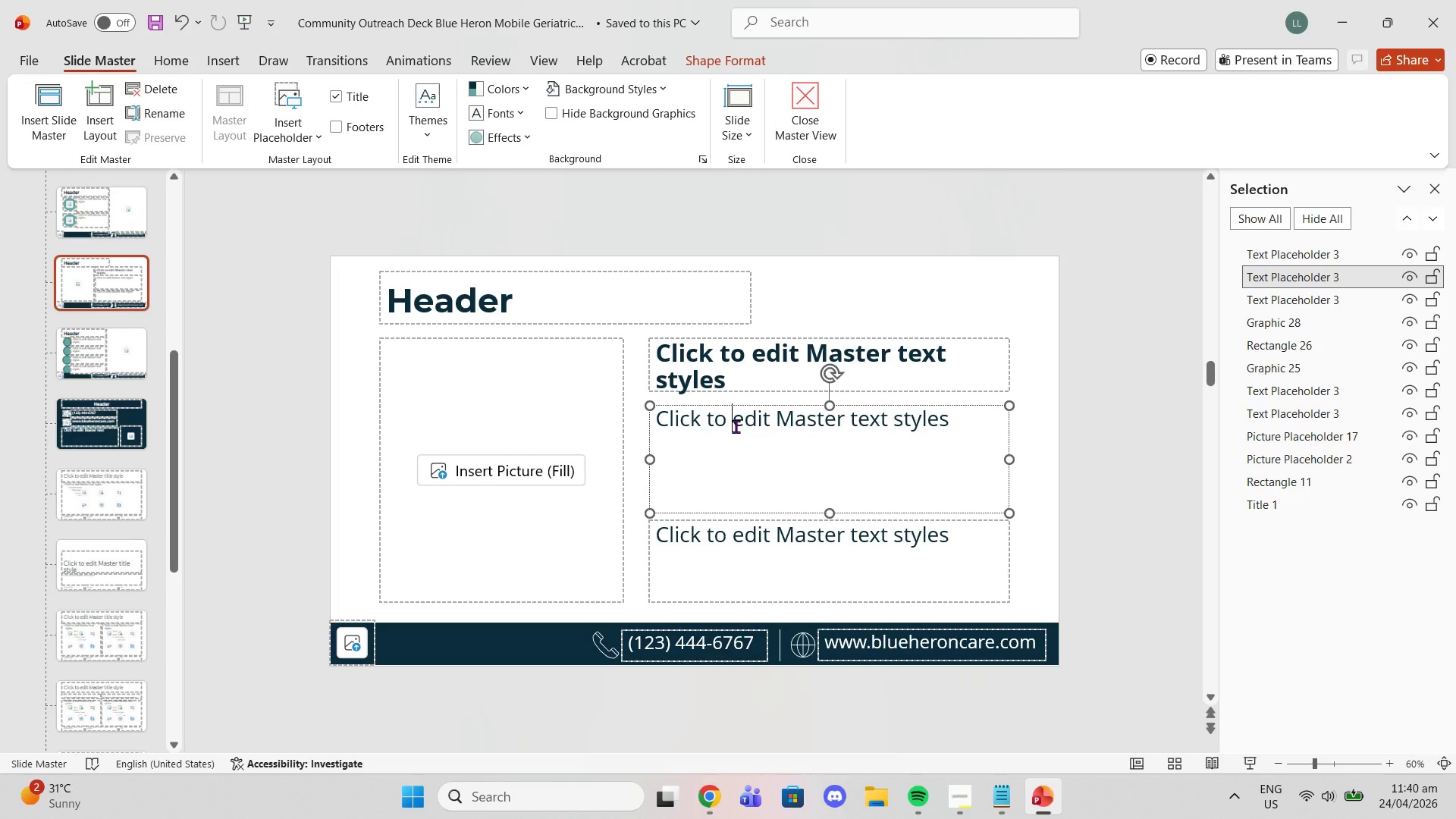 
triple_click([736, 426])
 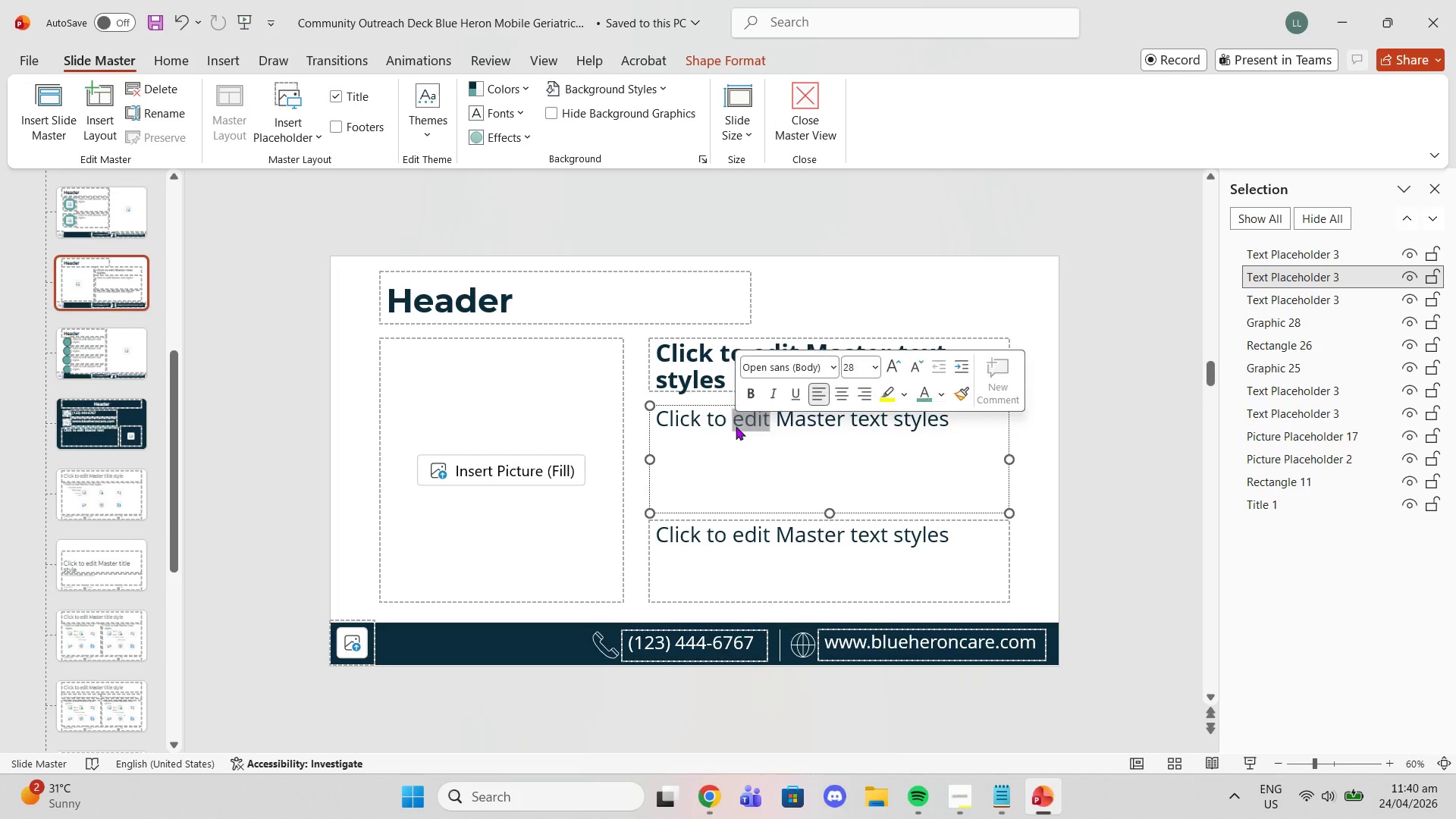 
triple_click([736, 426])
 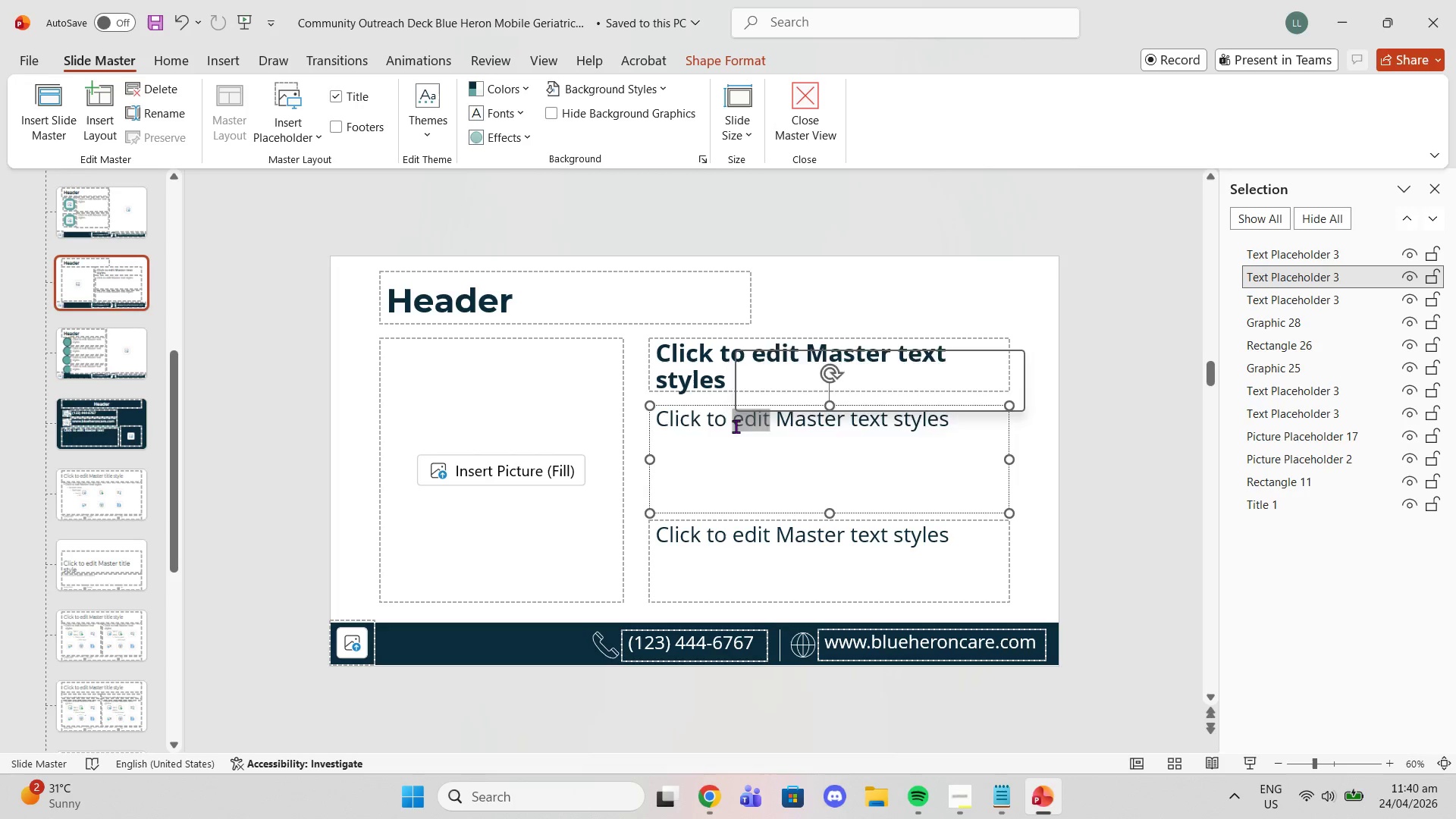 
triple_click([736, 426])
 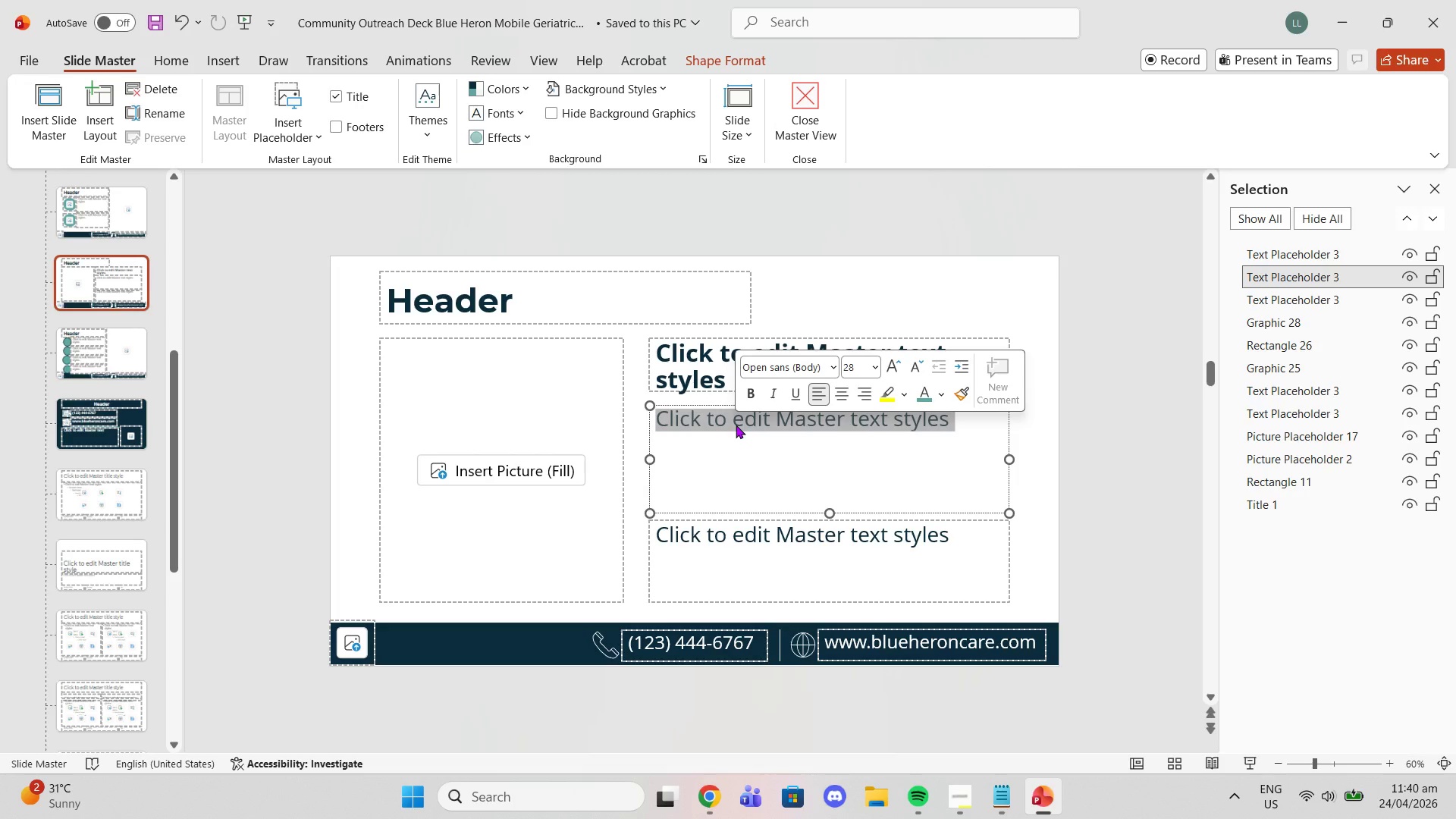 
wait(7.67)
 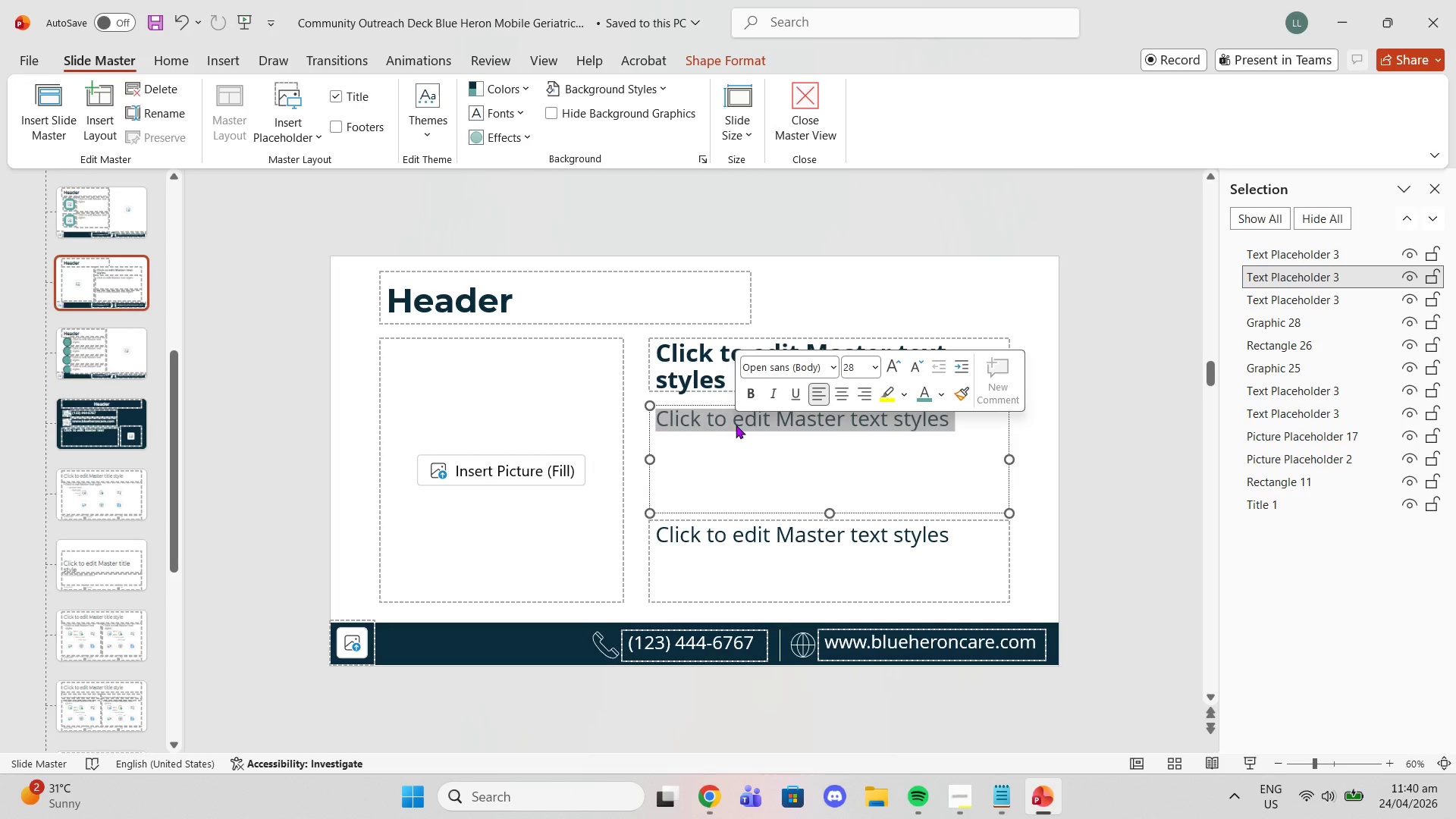 
double_click([712, 357])
 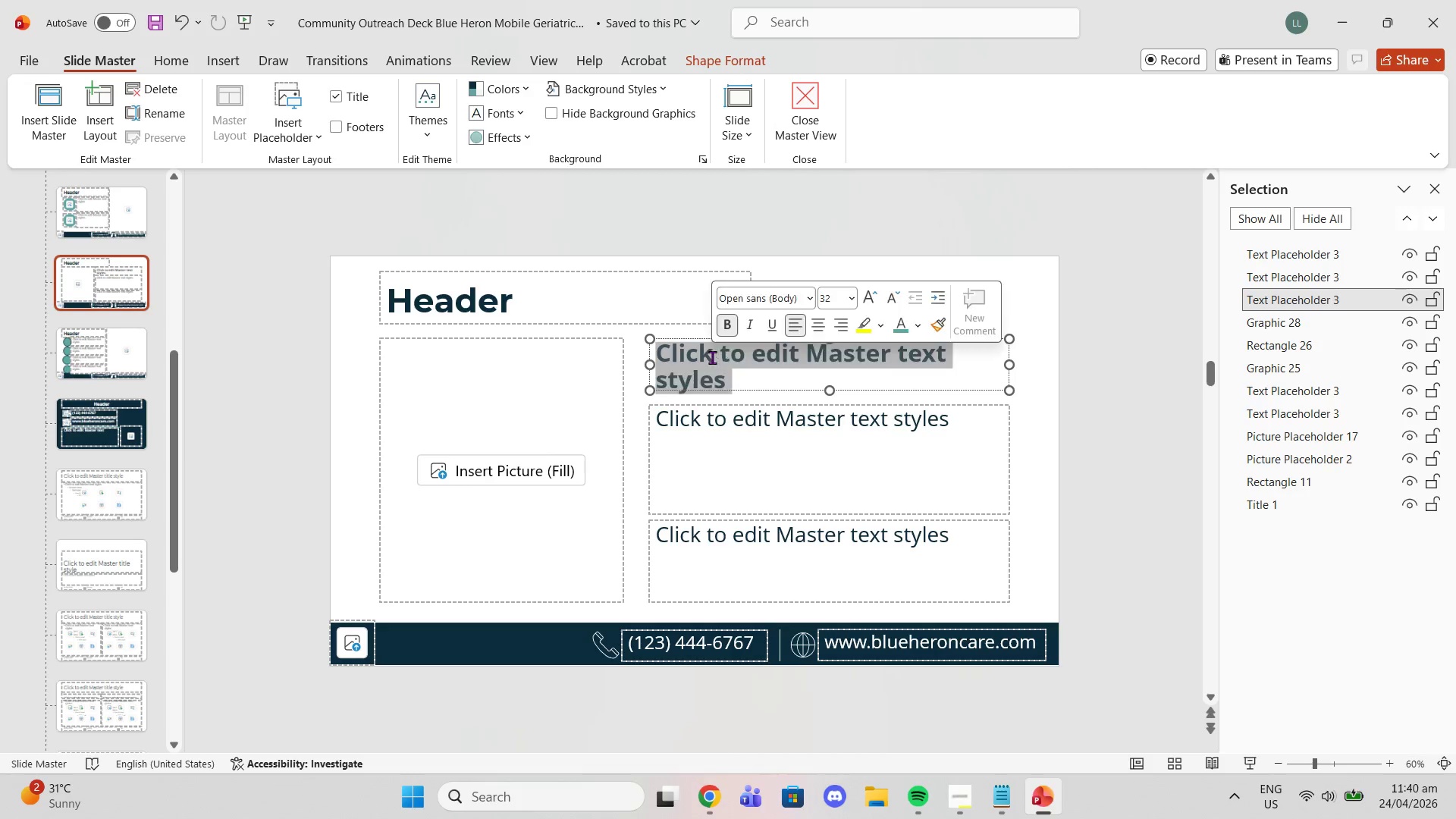 
triple_click([712, 357])
 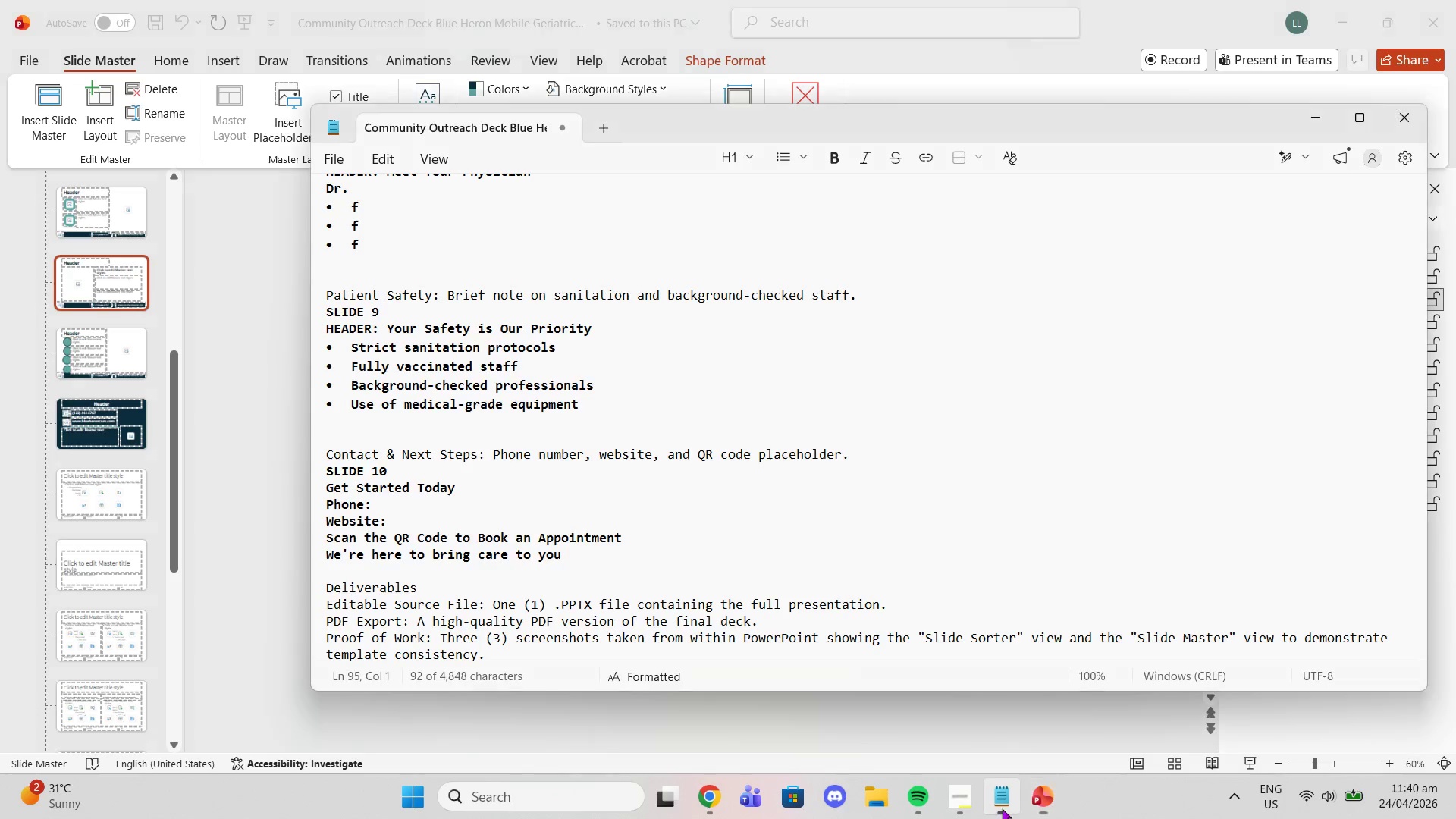 
scroll: coordinate [805, 290], scroll_direction: up, amount: 30.0
 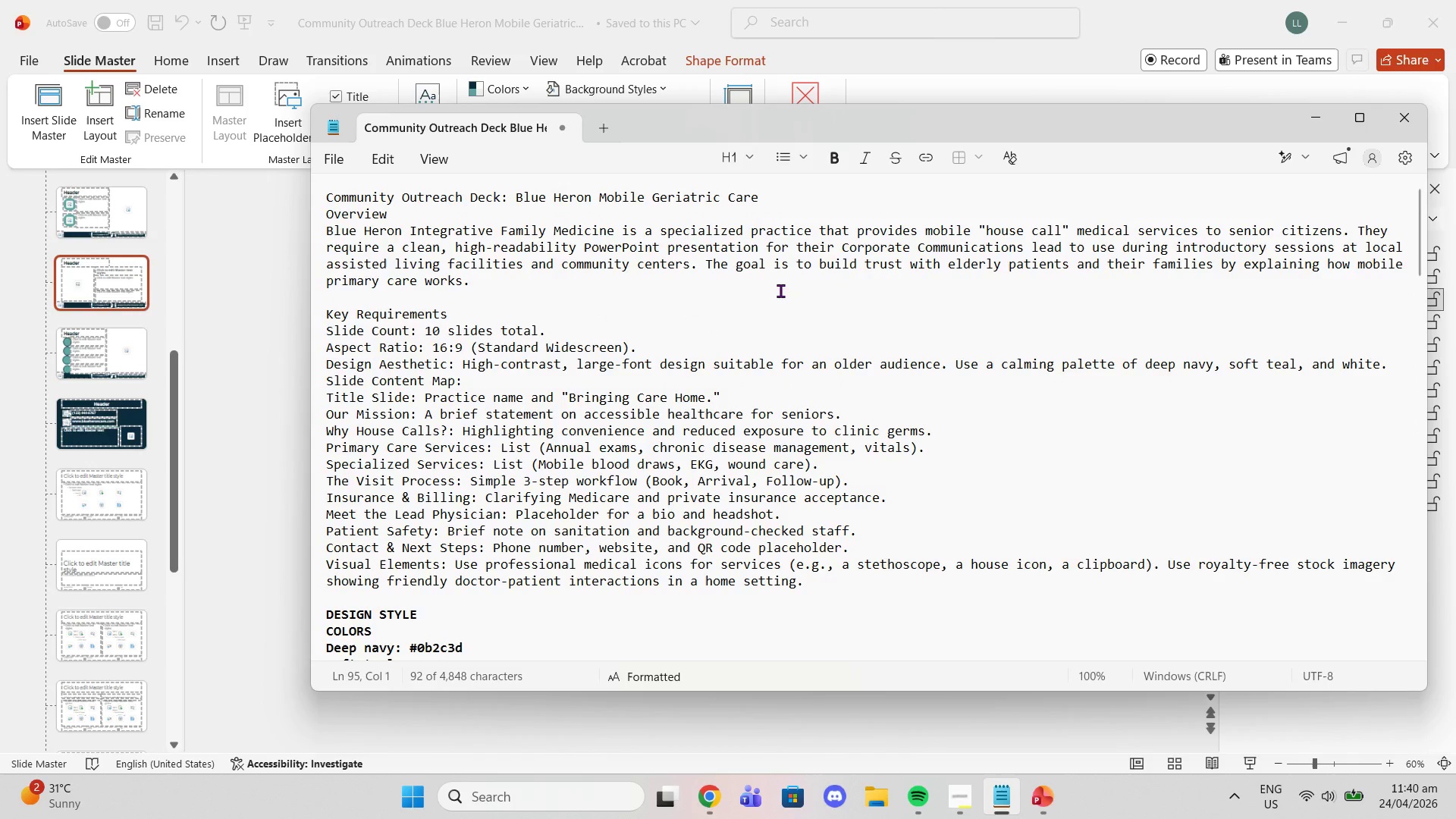 
left_click([883, 717])
 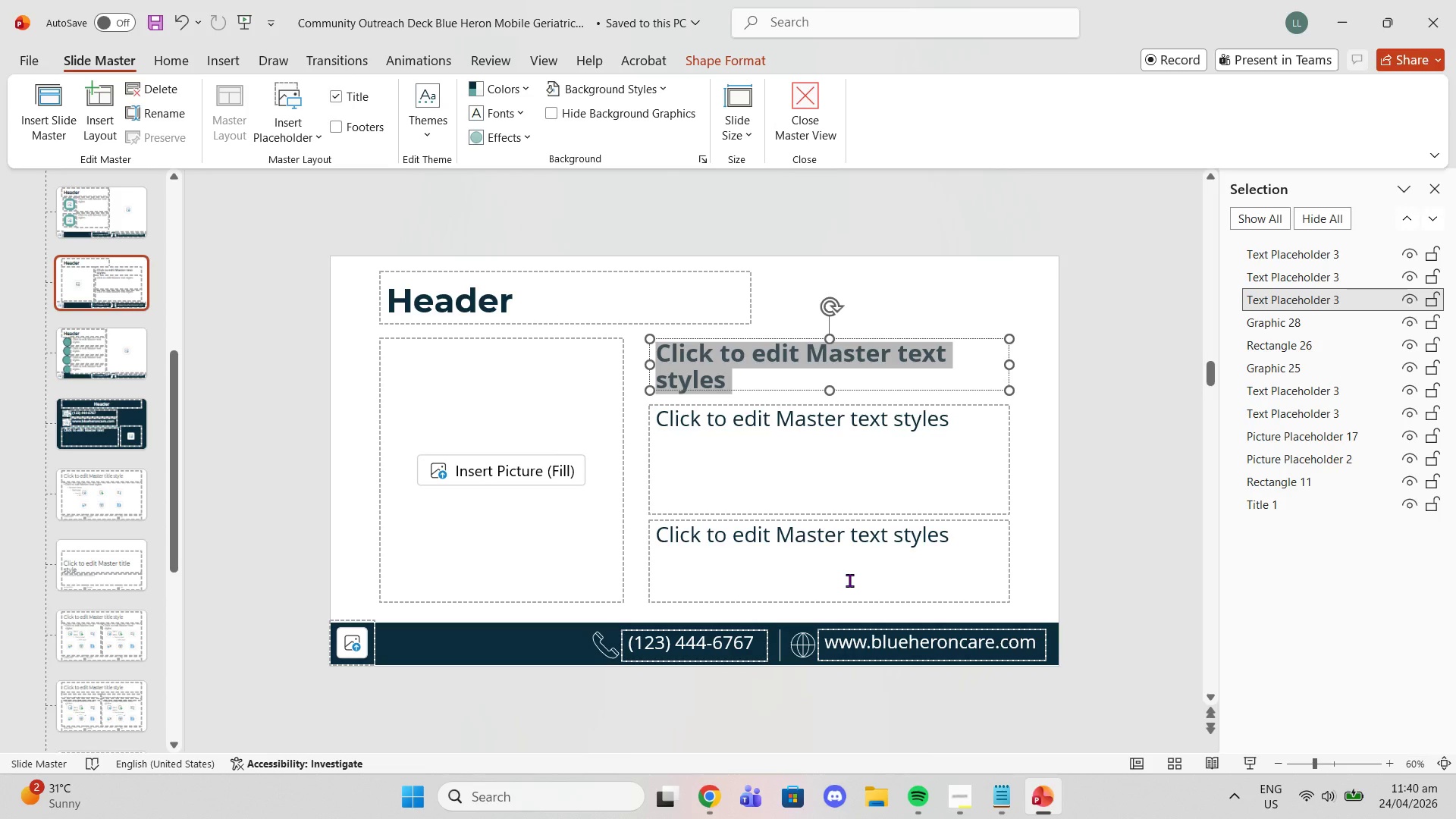 
type(Dr. John Dela Cruzx)
key(Backspace)
type( )
key(Backspace)
type(, MD)
 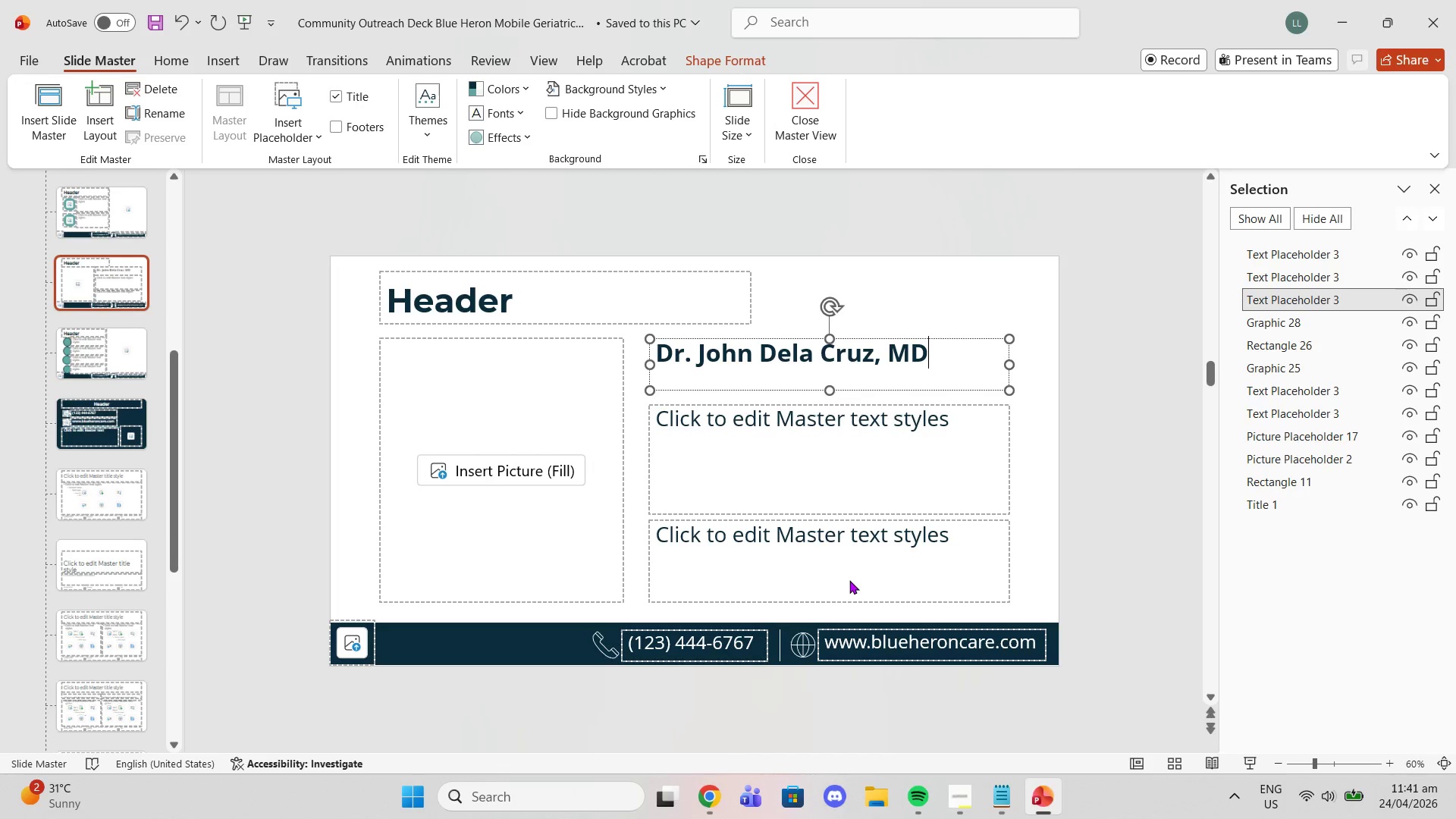 
left_click_drag(start_coordinate=[935, 356], to_coordinate=[639, 359])
 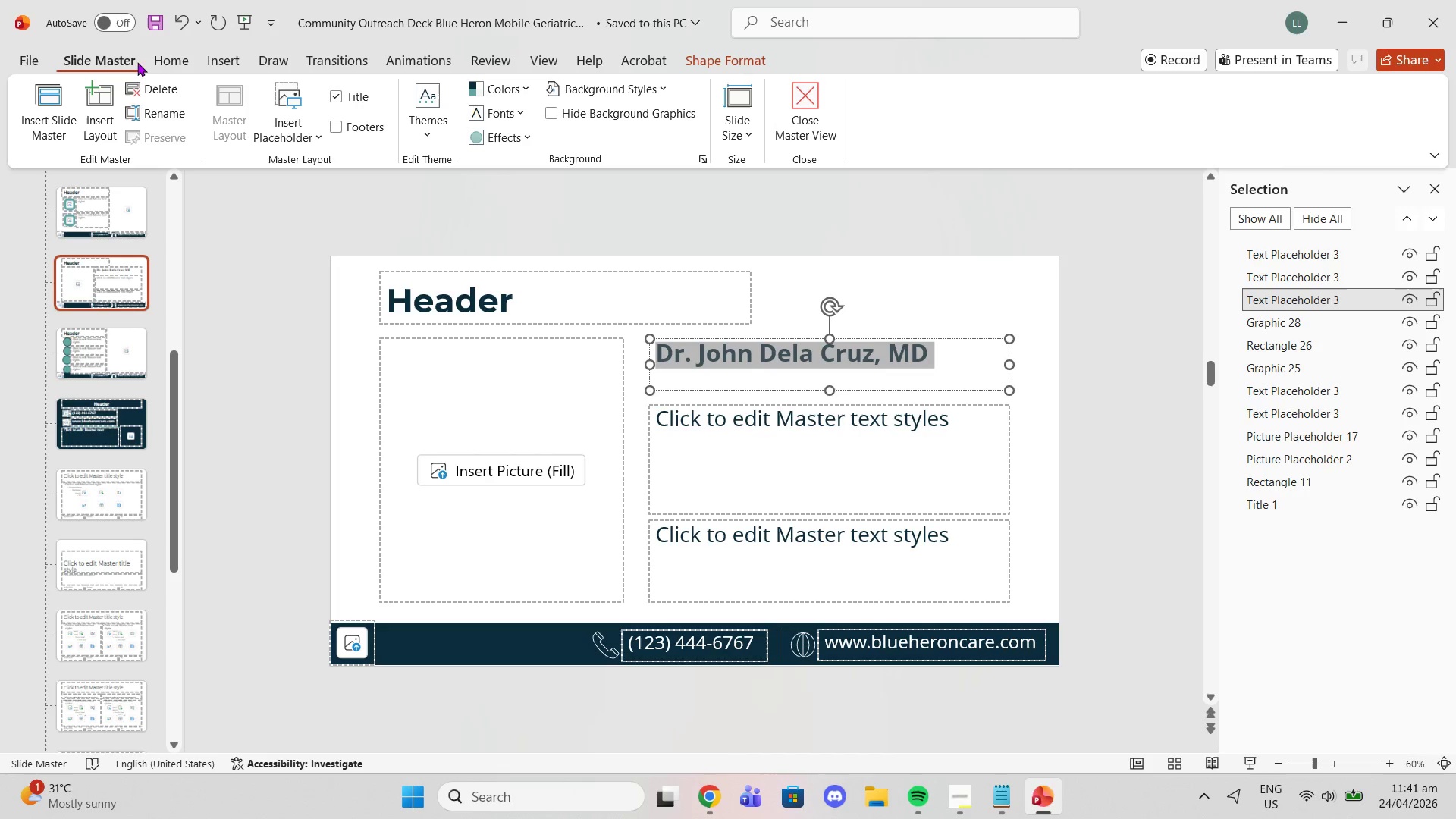 
left_click([155, 62])
 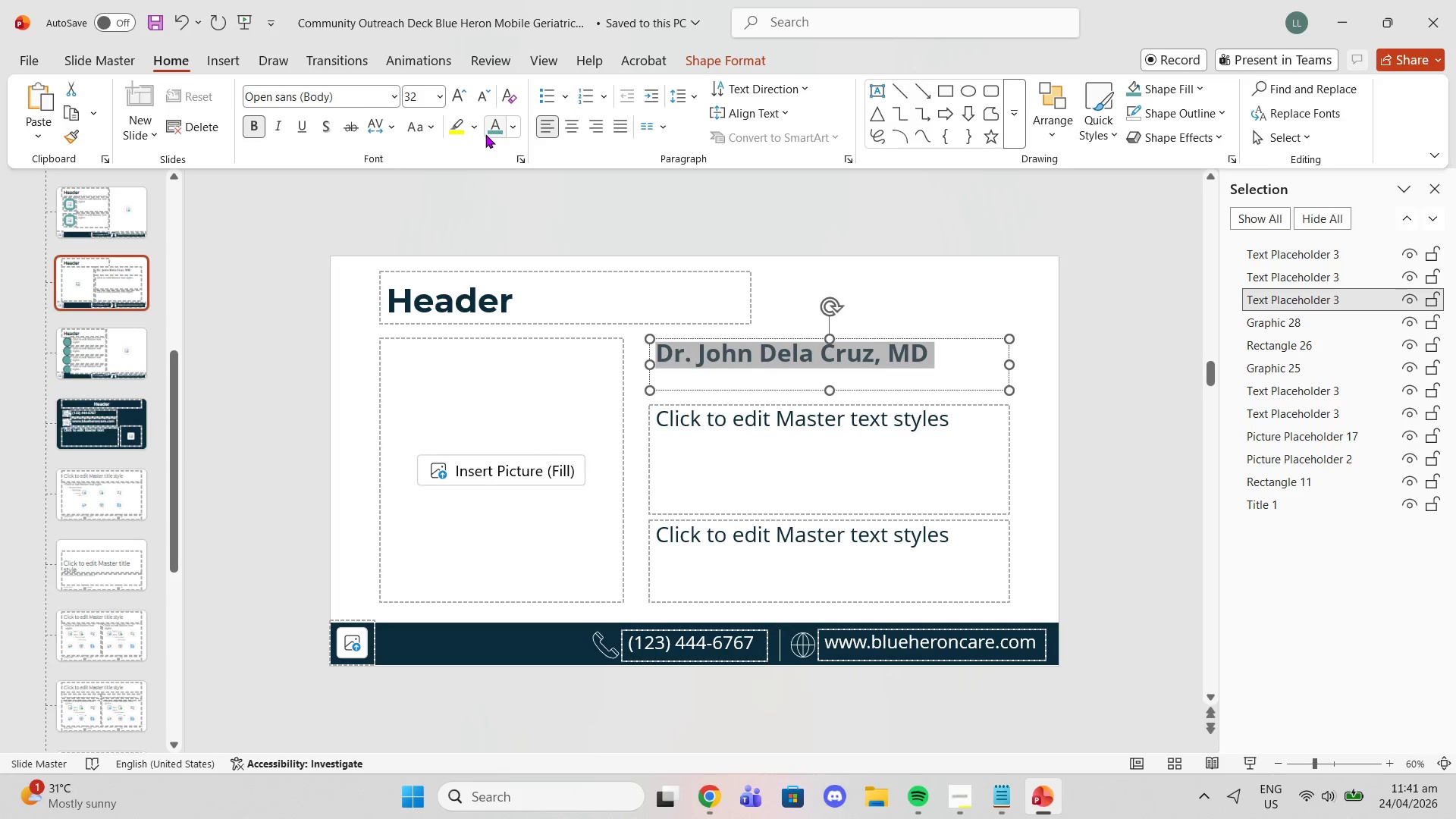 
left_click([491, 128])
 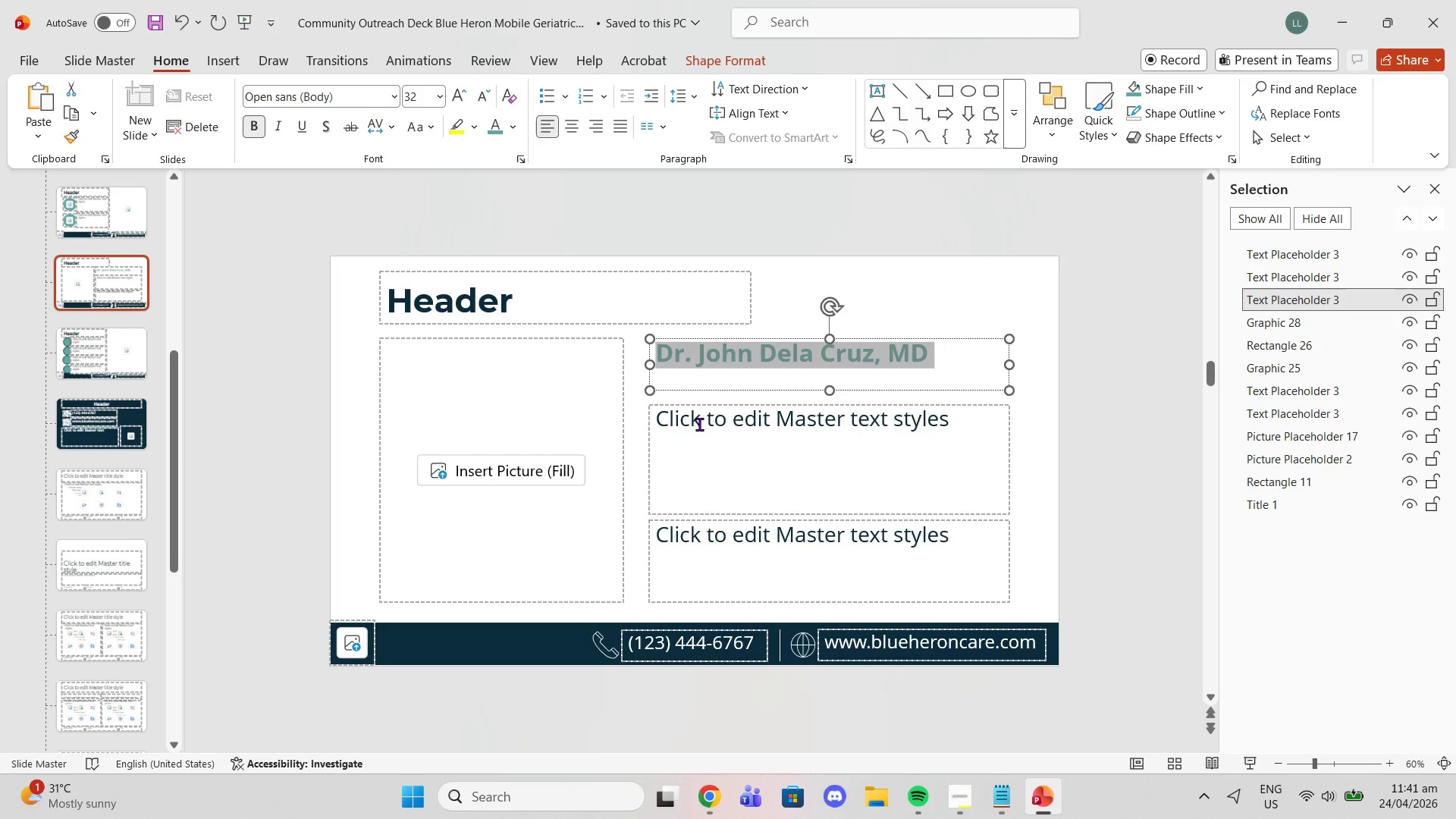 
left_click([699, 424])
 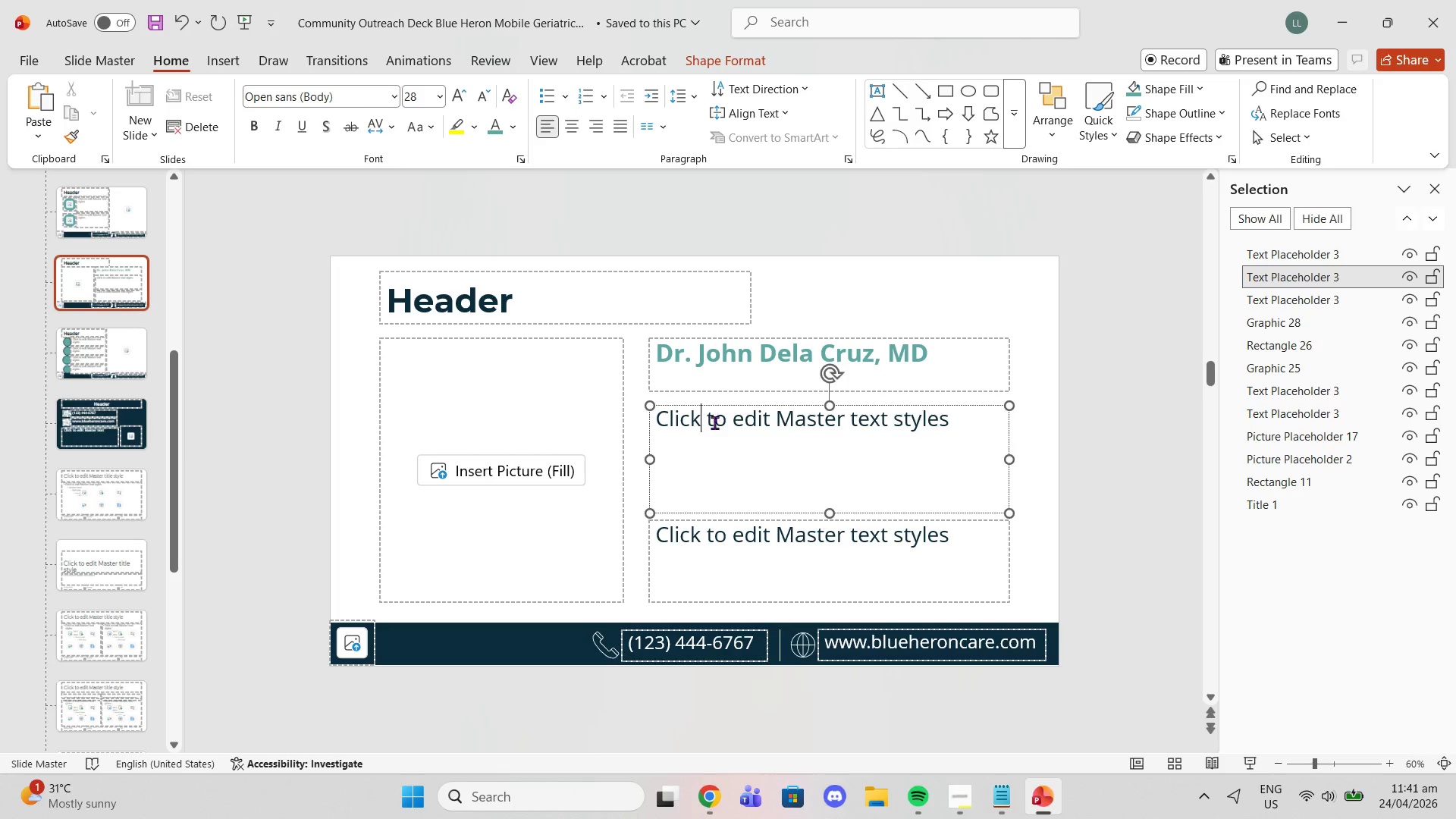 
double_click([714, 427])
 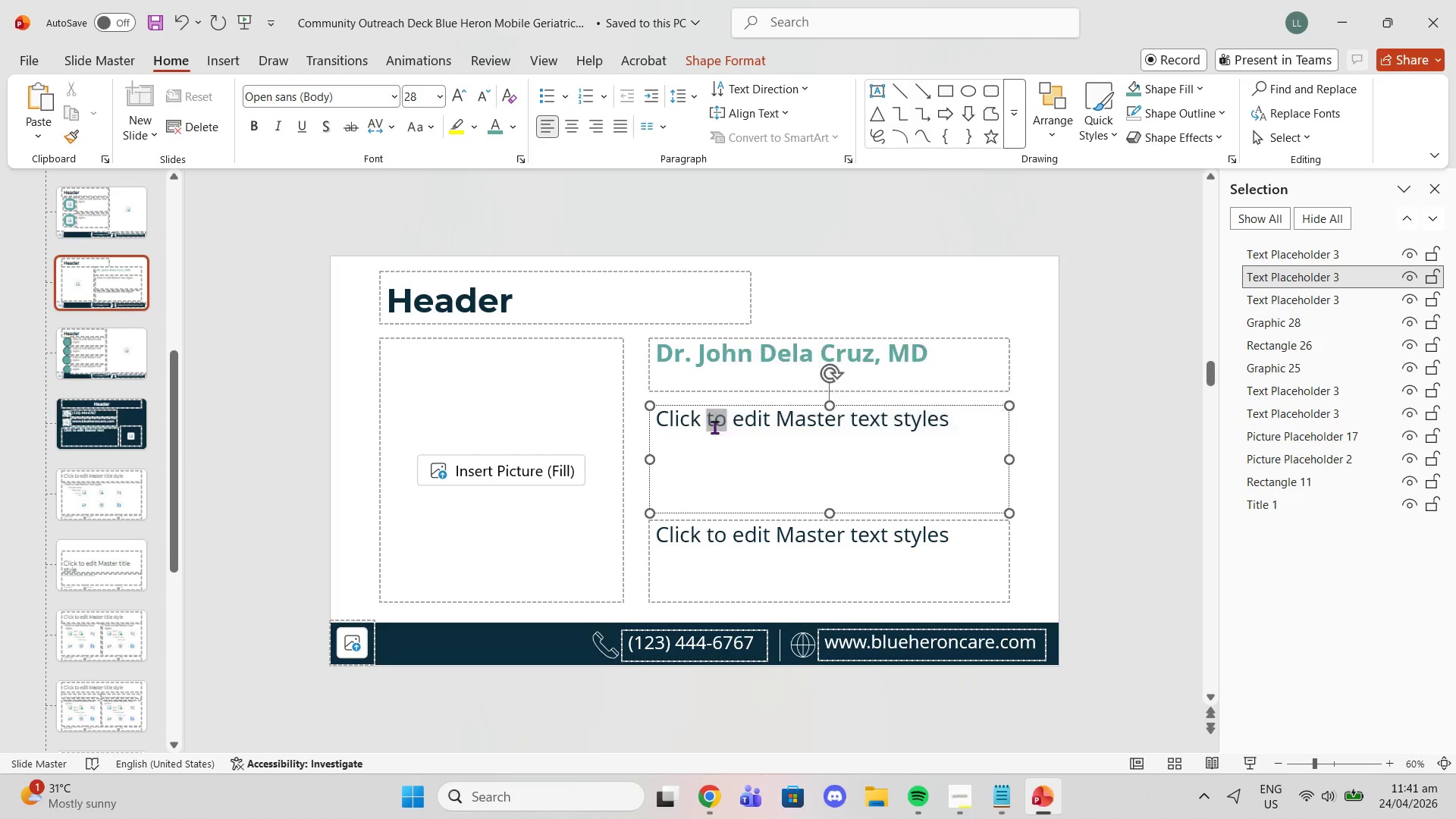 
triple_click([714, 427])
 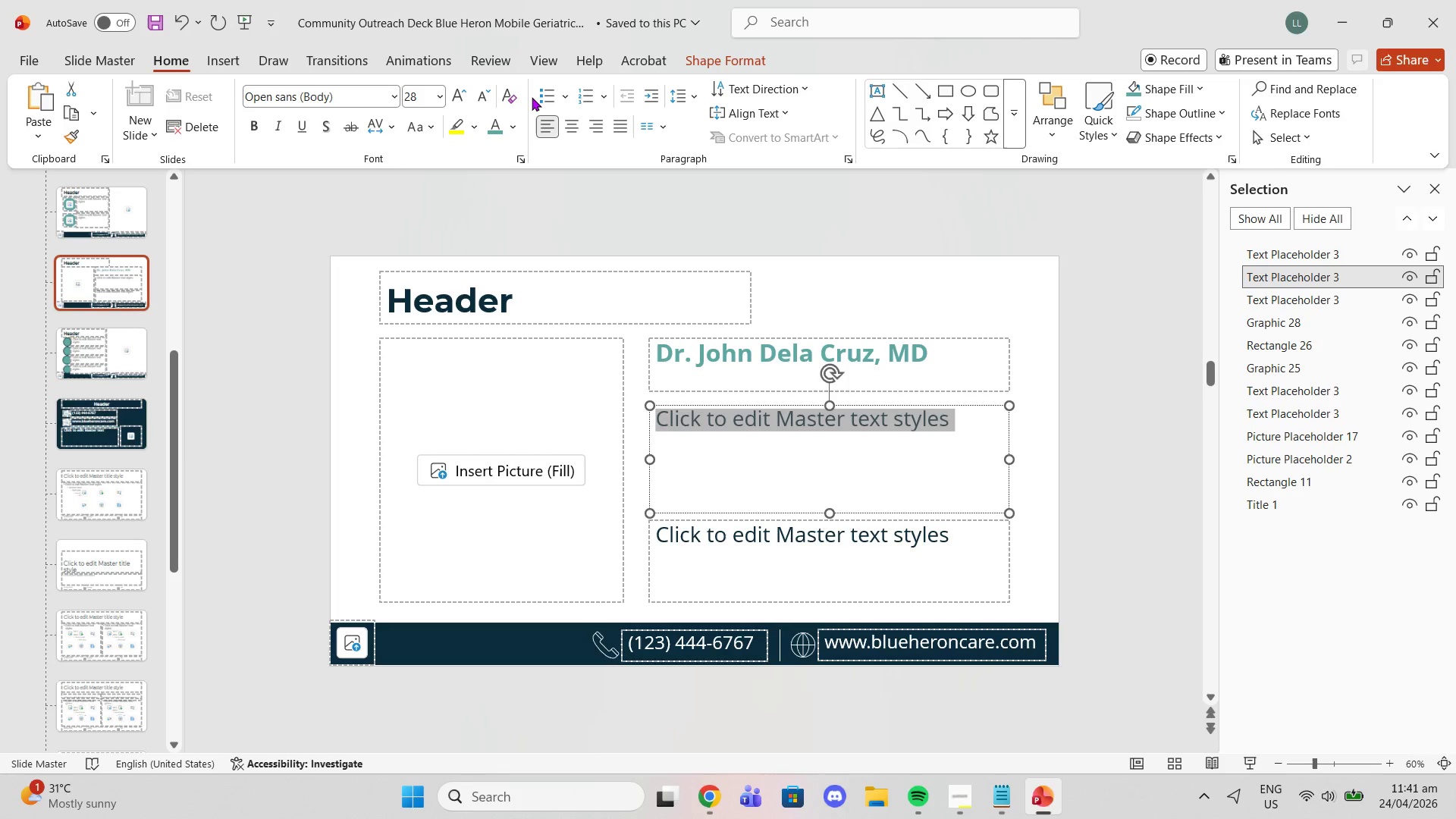 
left_click([544, 97])
 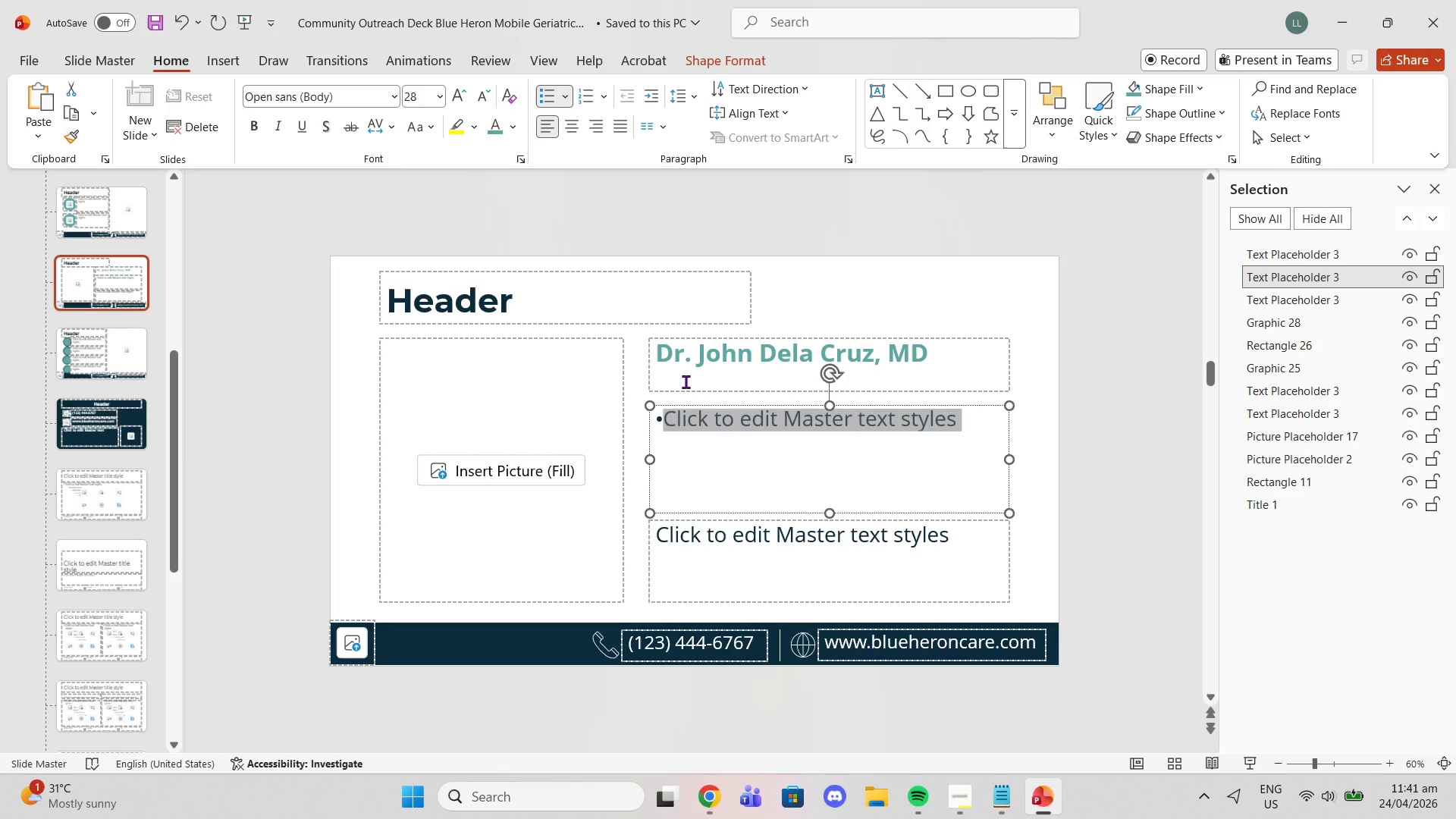 
key(Backspace)
type(Board Certified)
 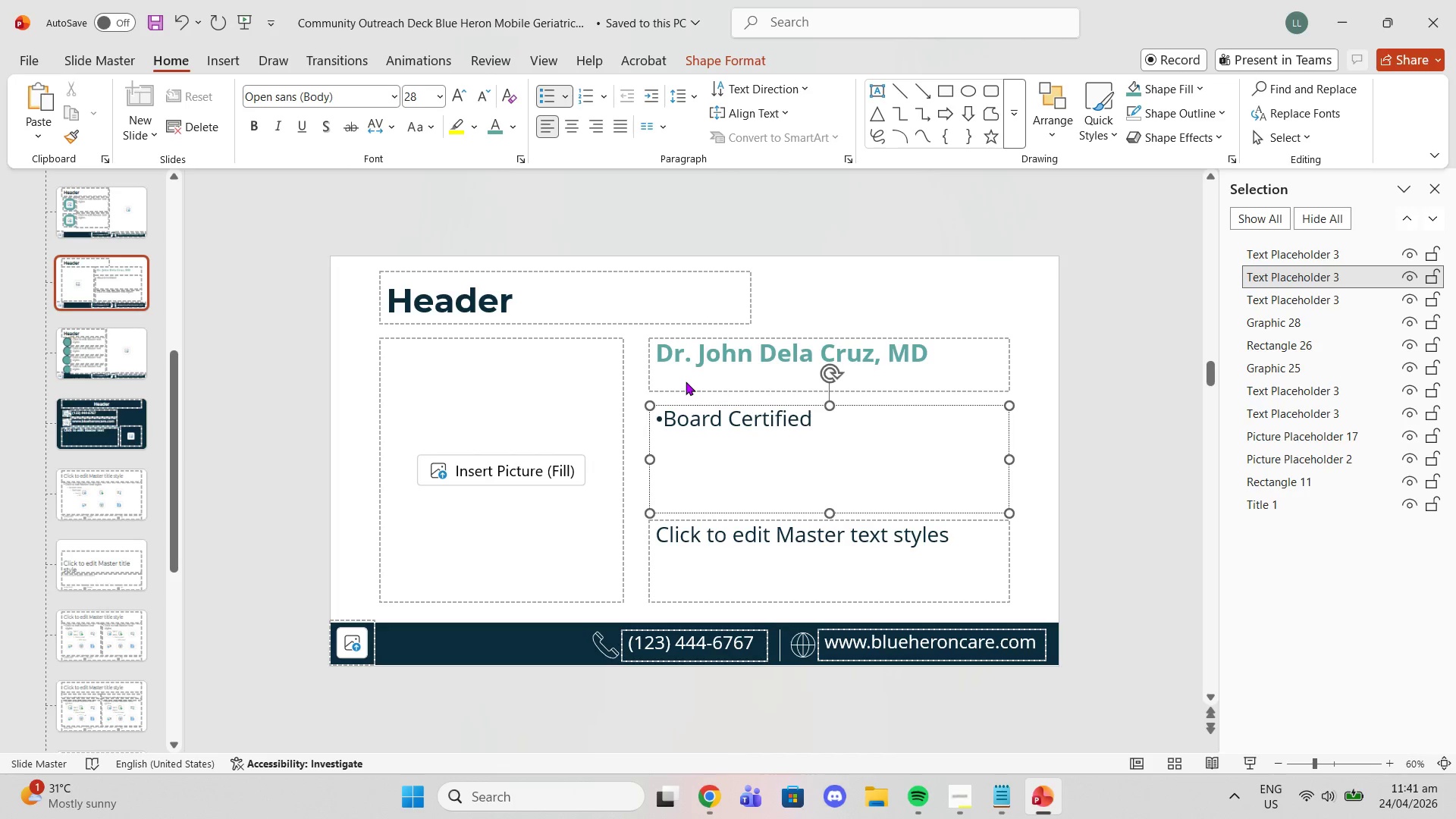 
wait(16.09)
 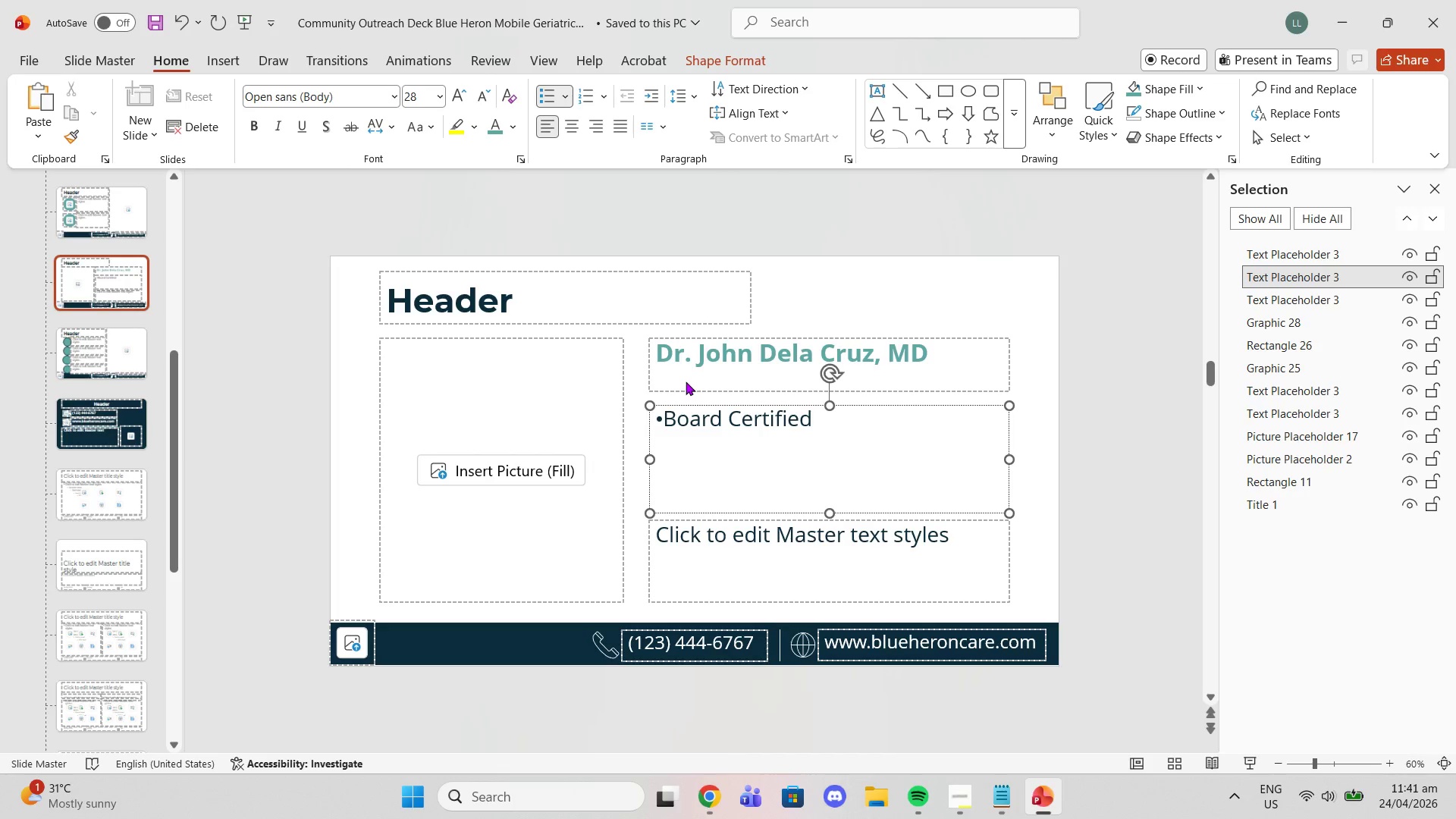 
key(Backspace)
key(Backspace)
key(Backspace)
key(Backspace)
key(Backspace)
key(Backspace)
key(Backspace)
key(Backspace)
key(Backspace)
key(Backspace)
type(-Certified amily Physician)
 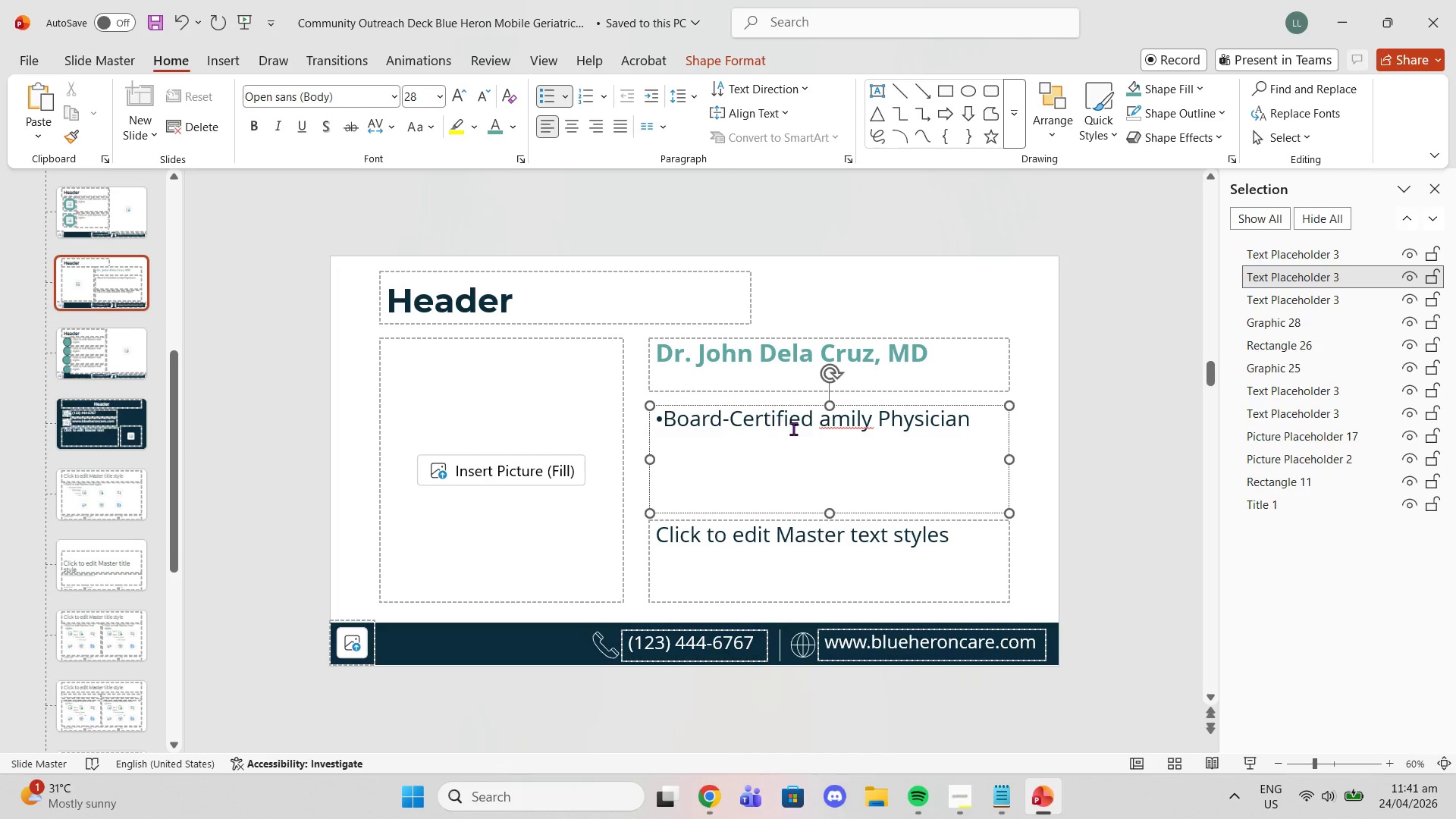 
left_click([822, 422])
 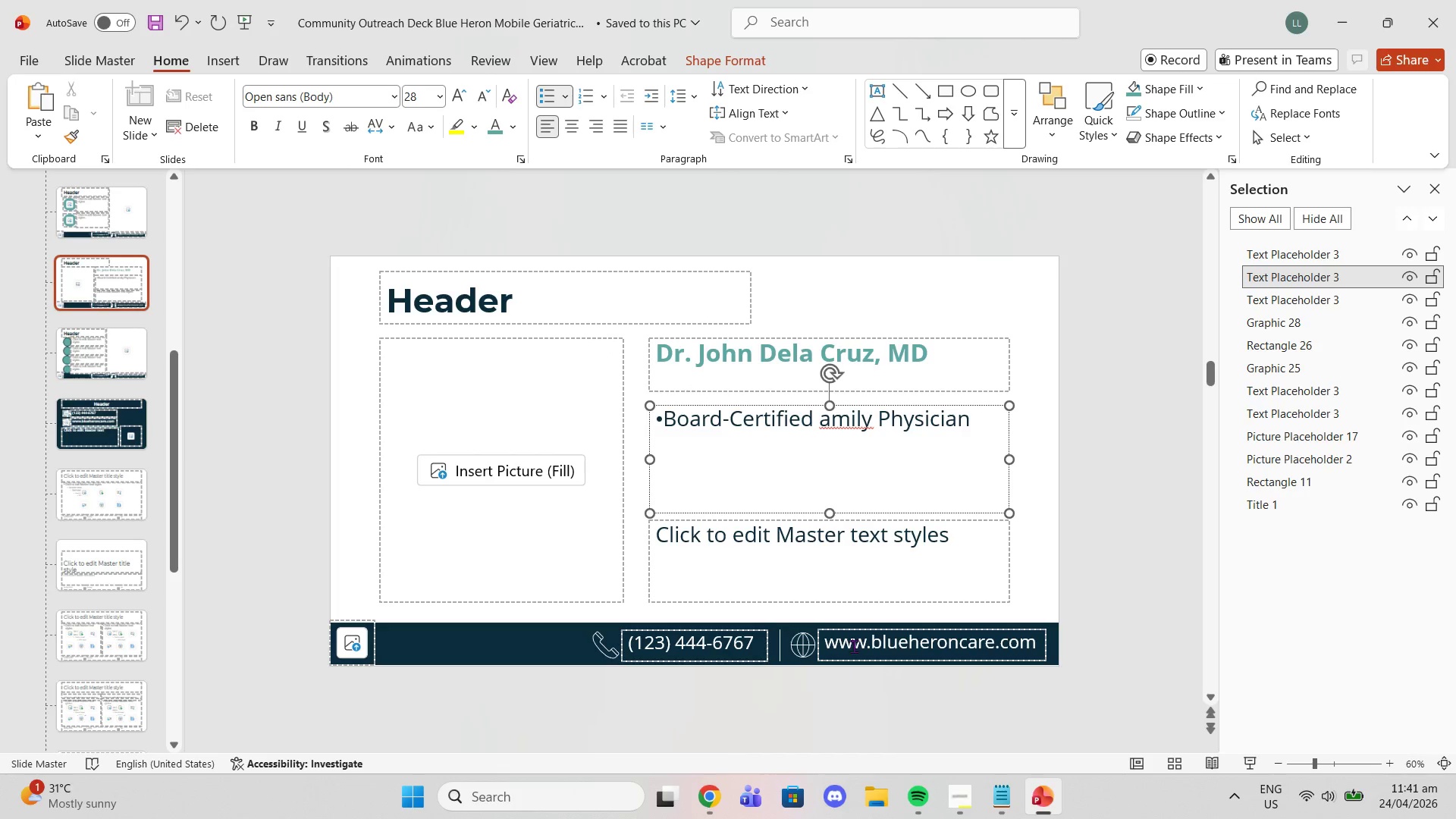 
key(Shift+ShiftLeft)
 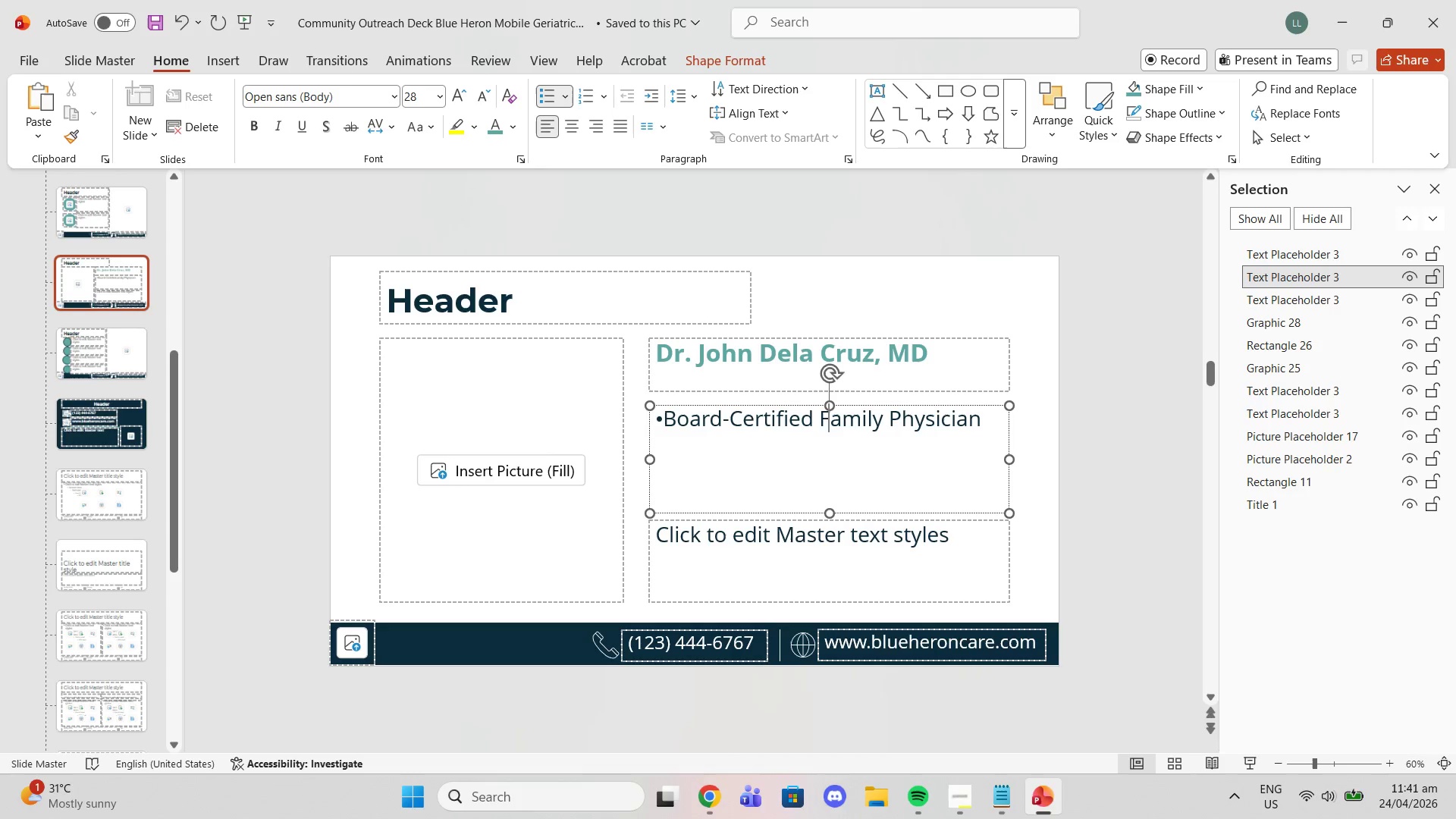 
key(Shift+F)
 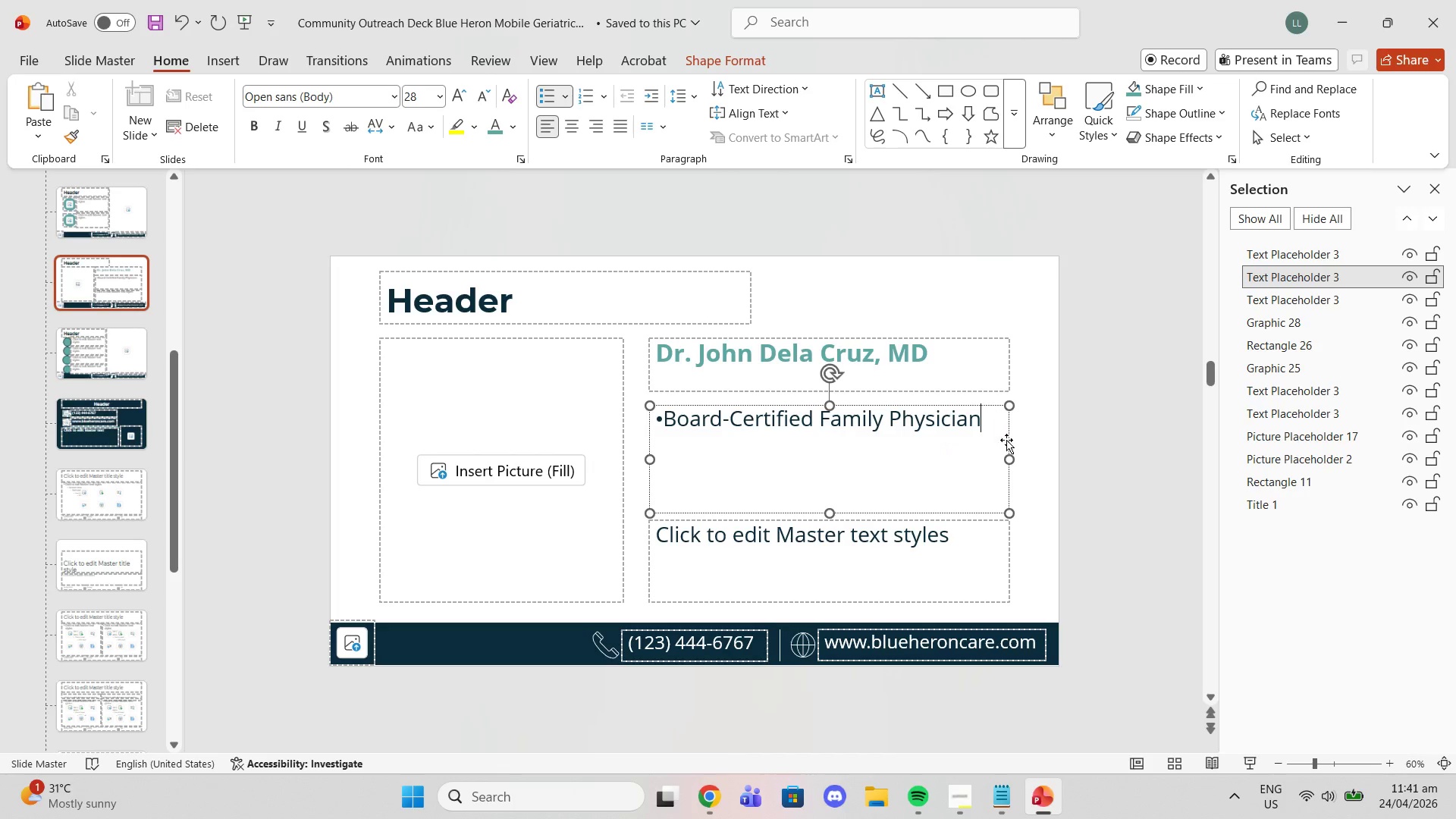 
key(Enter)
 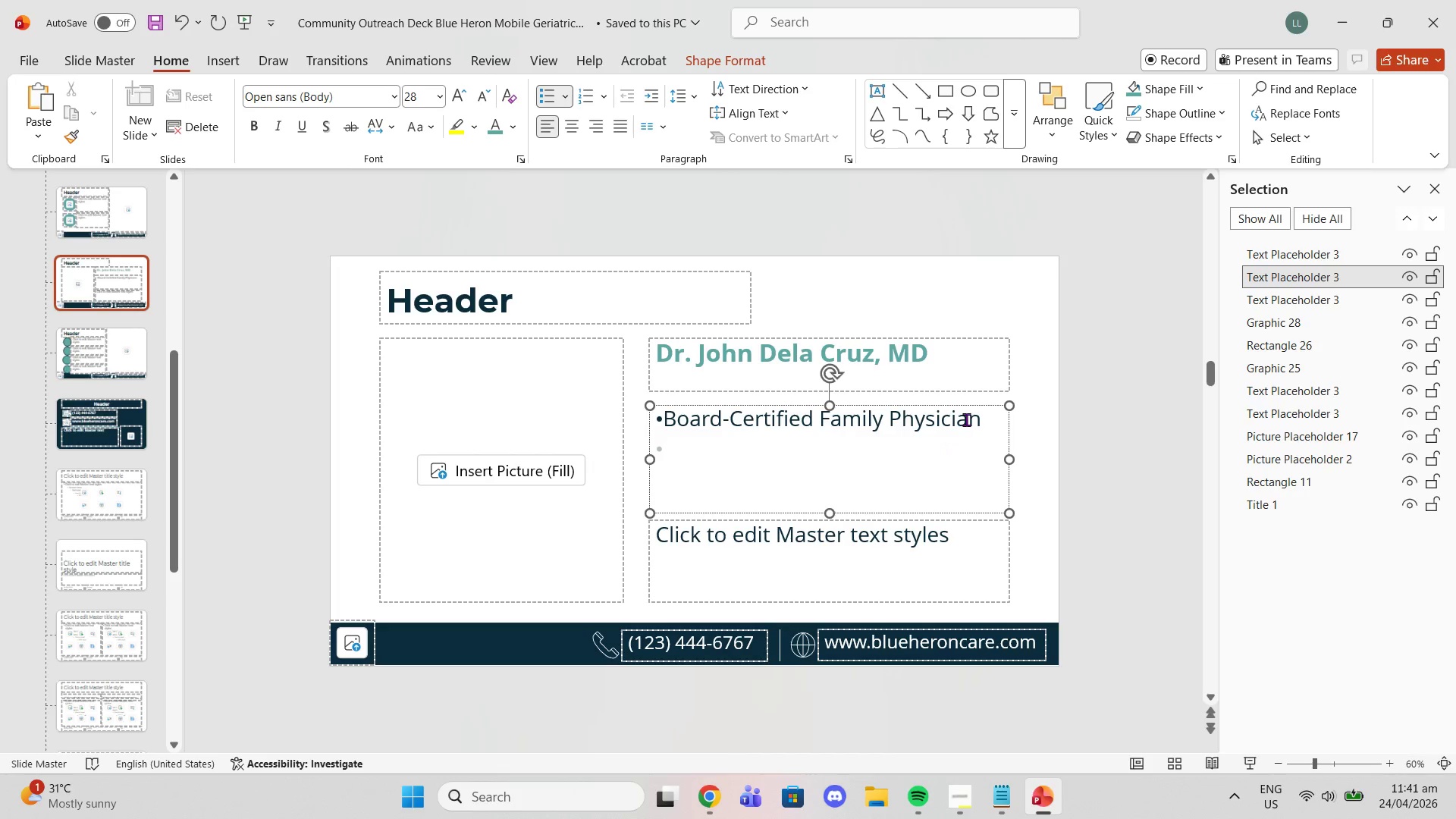 
type({)
key(Backspace)
type([x})
key(Backspace)
type([)
key(Backspace)
type(] Yeas of)
key(Backspace)
key(Backspace)
key(Backspace)
key(Backspace)
type(rs of Experience)
 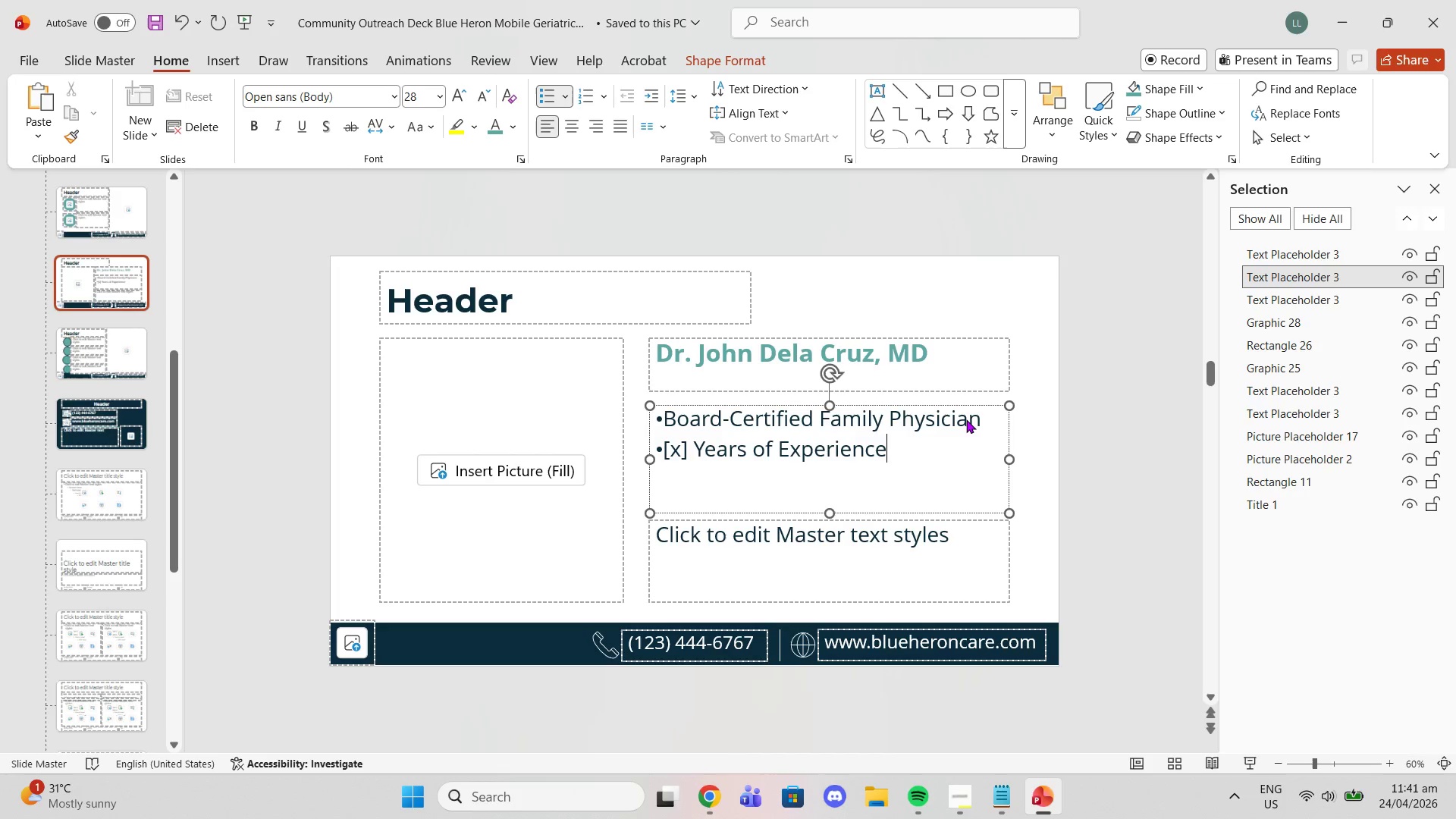 
left_click([734, 542])
 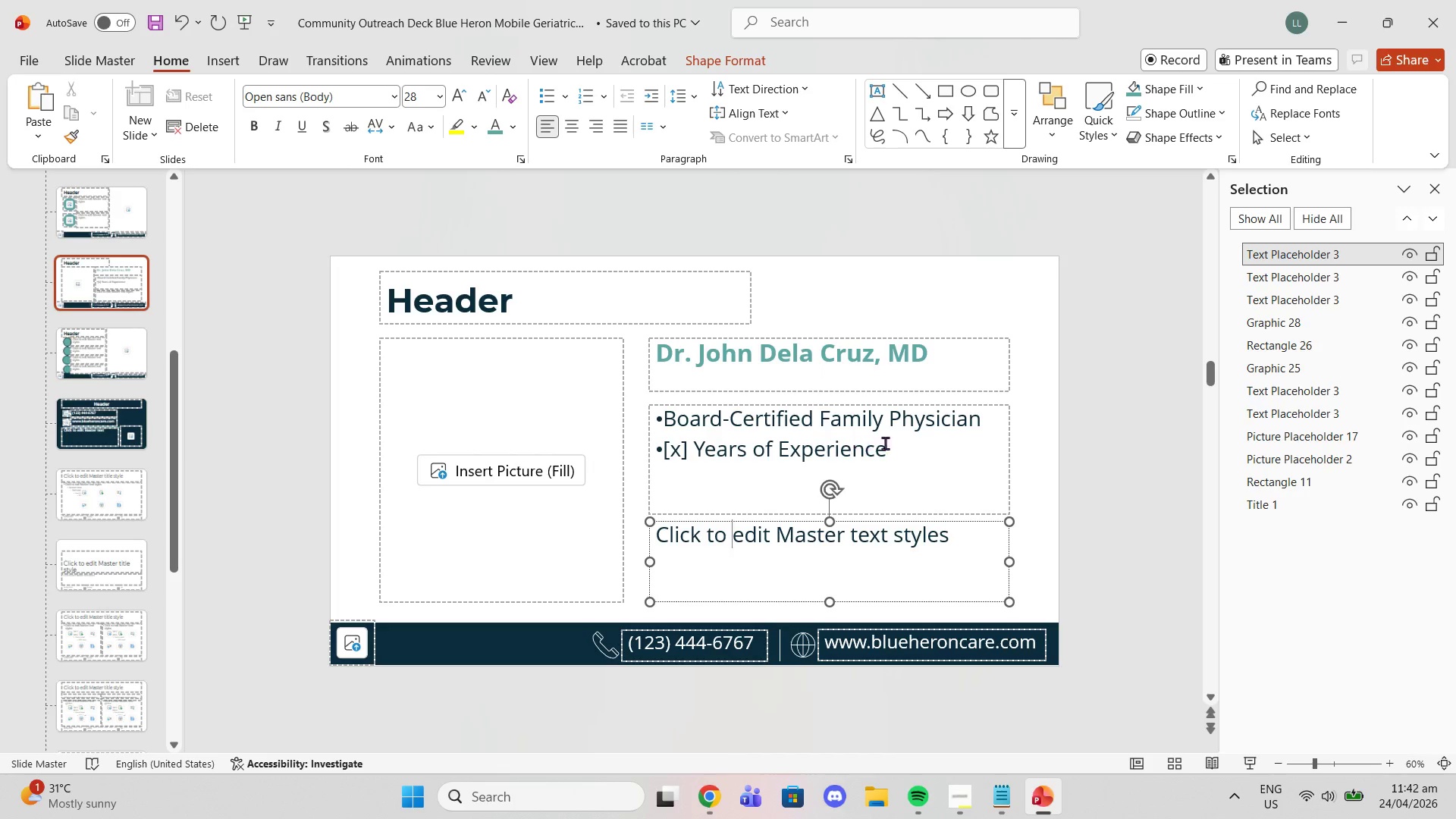 
left_click([911, 443])
 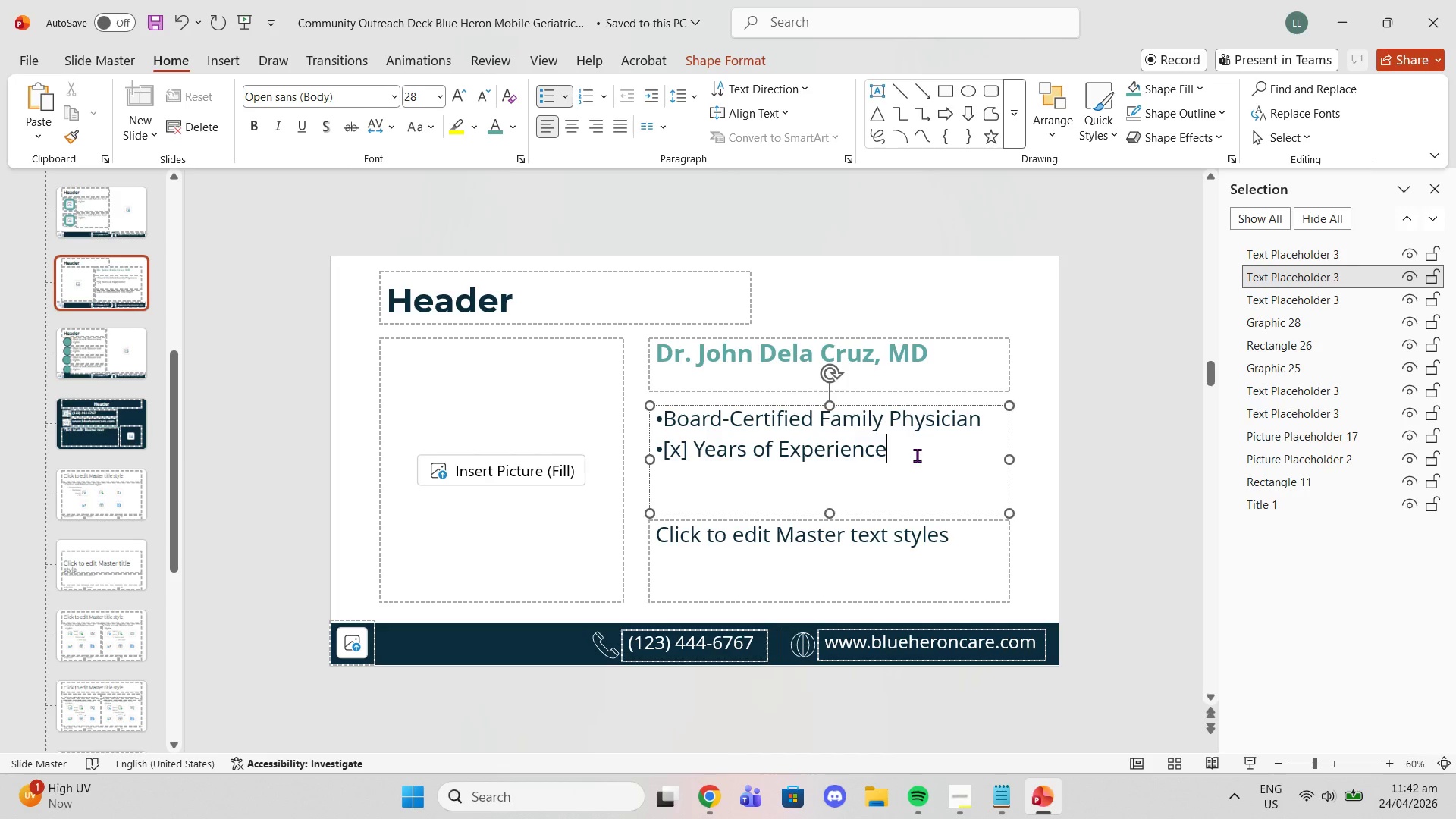 
key(Enter)
 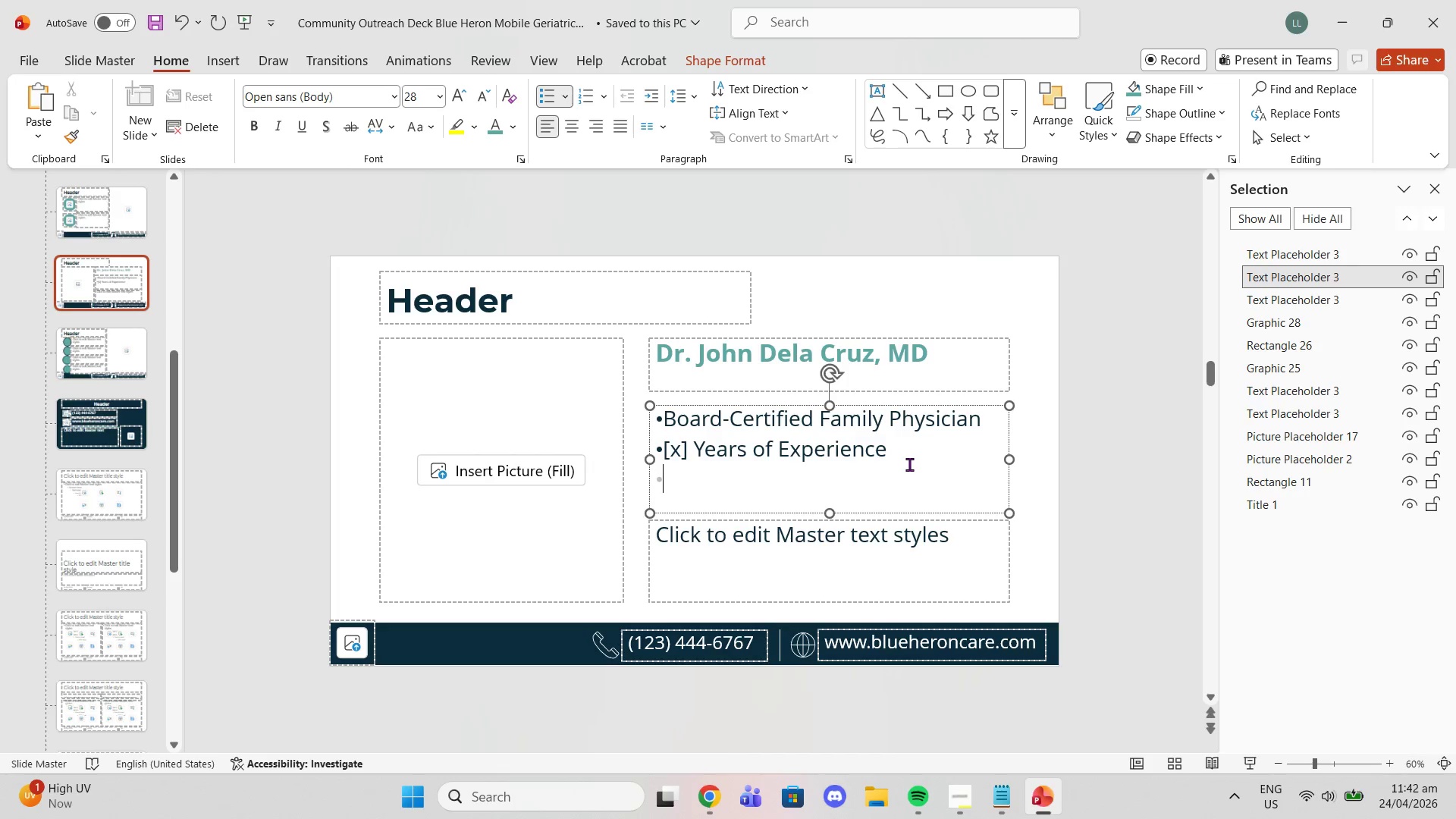 
type(Speco)
key(Backspace)
type(ialized in Geriatric c)
key(Backspace)
type(Care)
 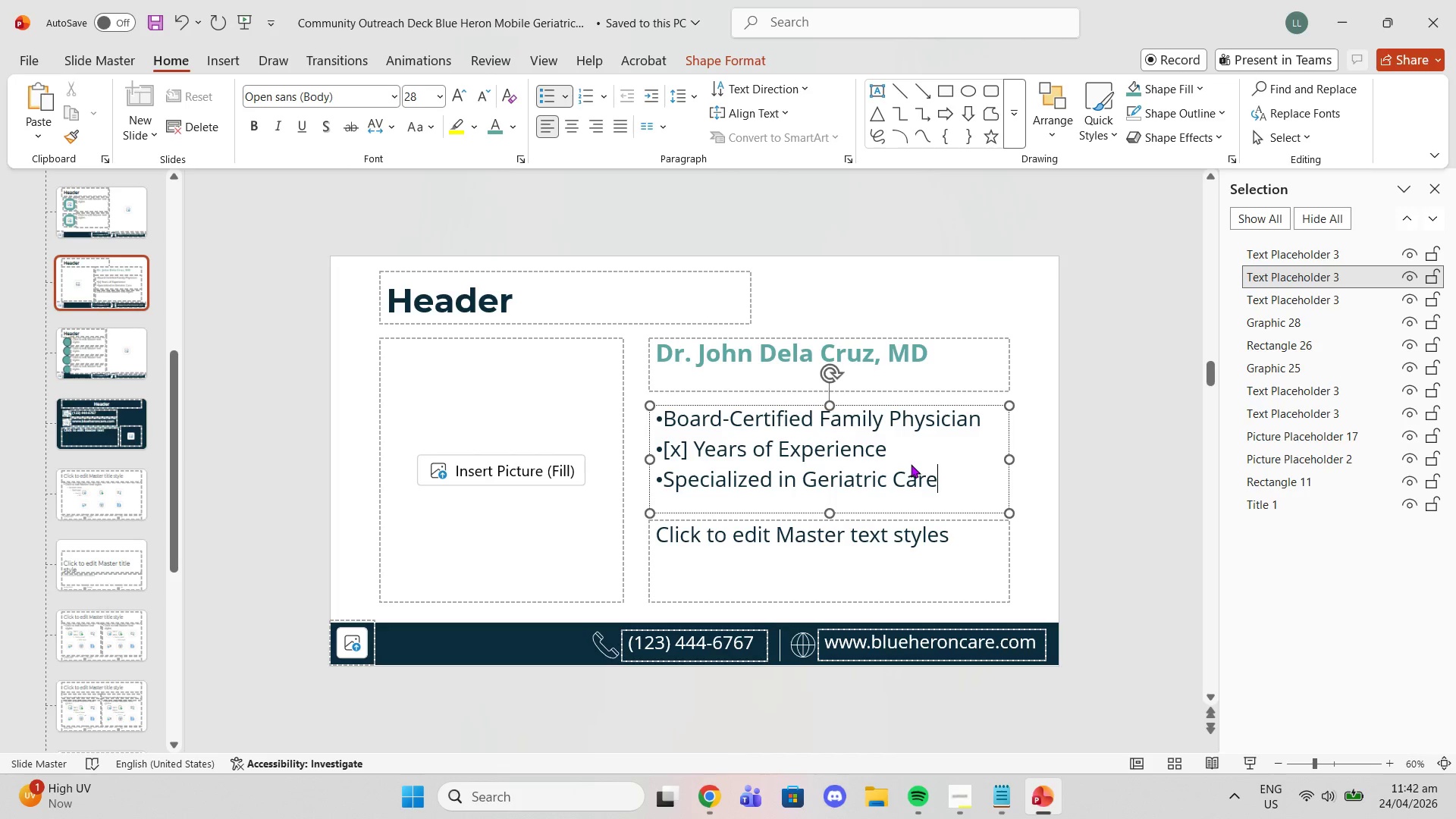 
left_click([1072, 460])
 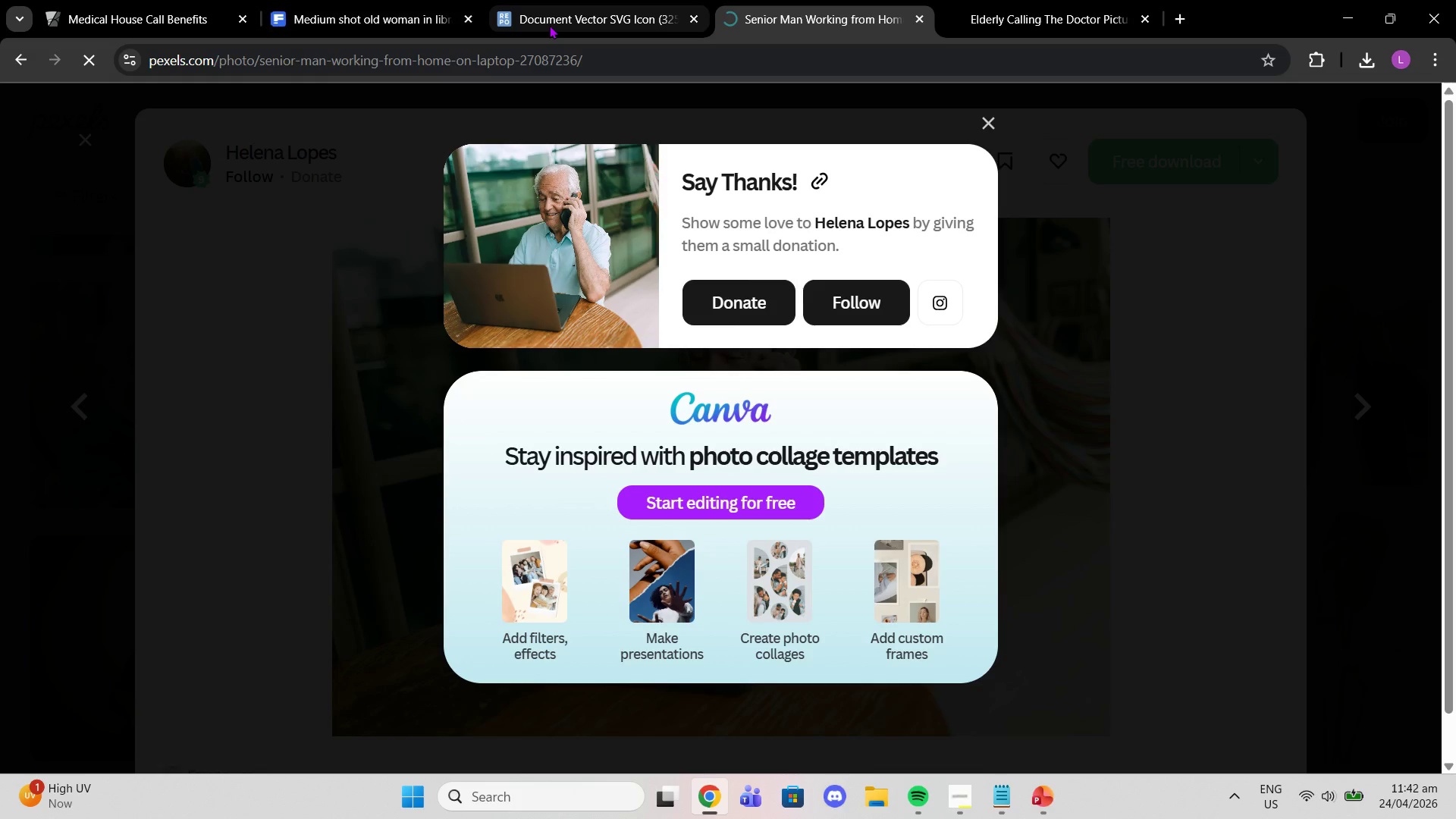 
left_click([549, 25])
 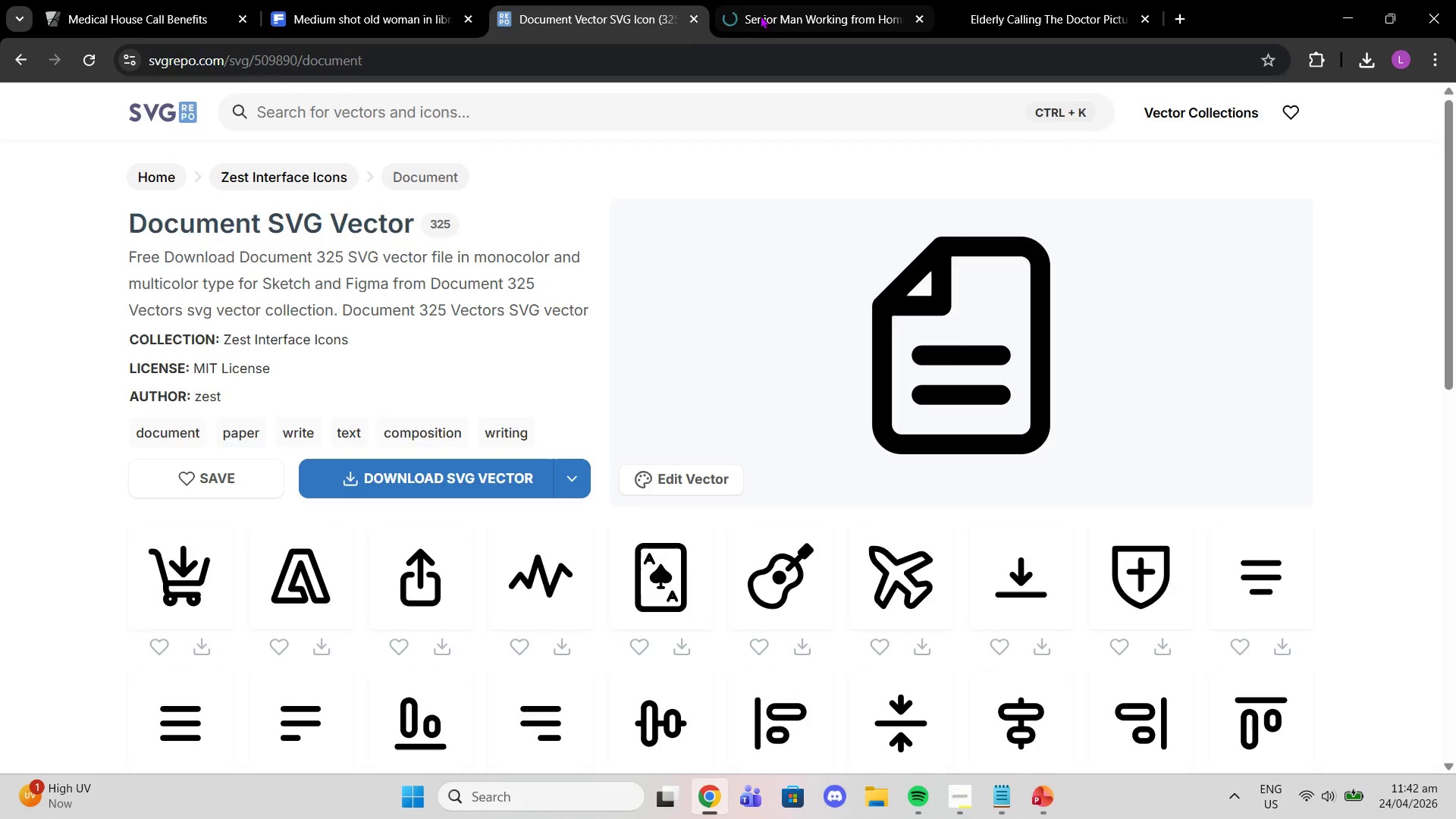 
left_click([760, 15])
 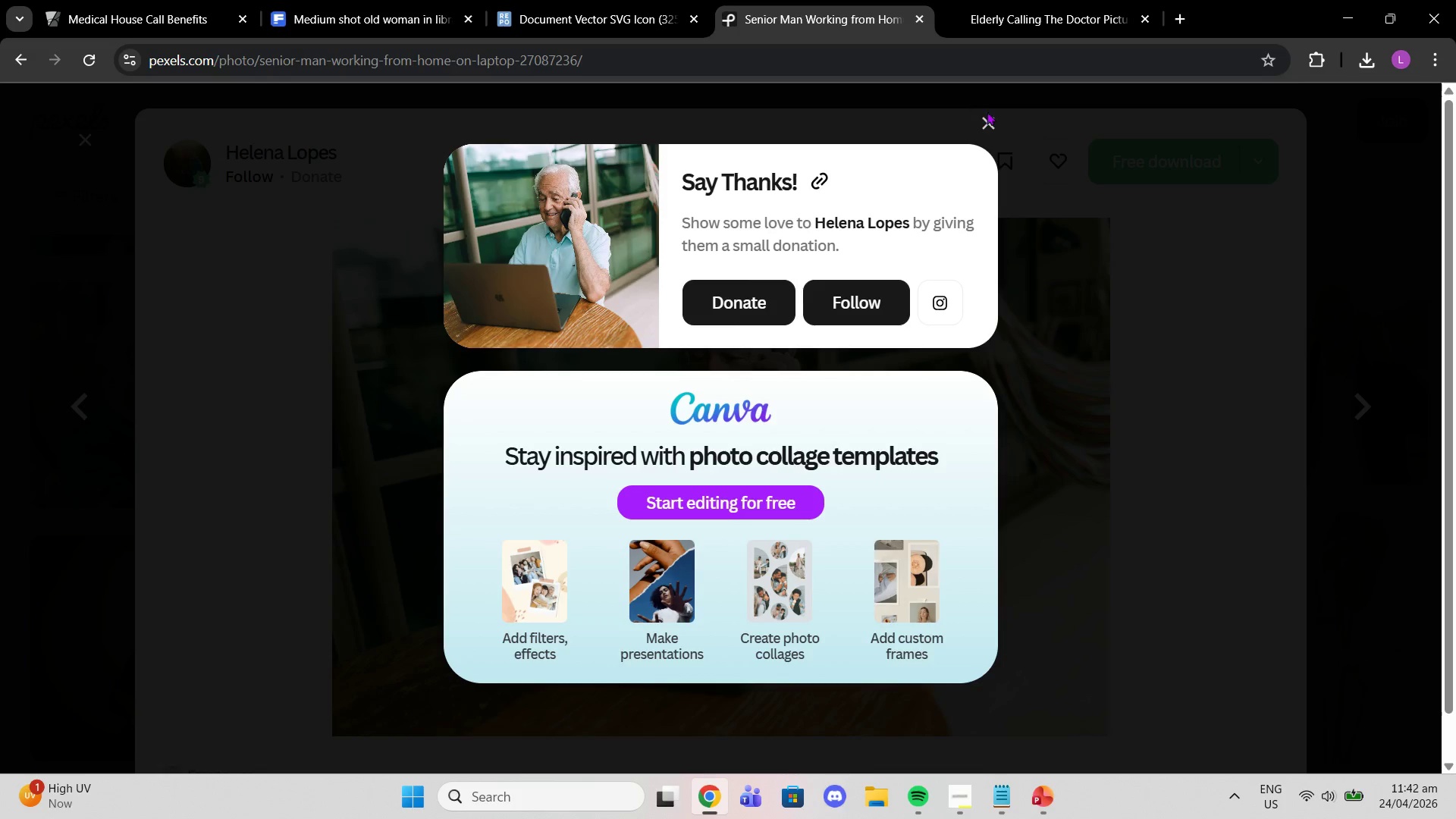 
left_click([989, 112])
 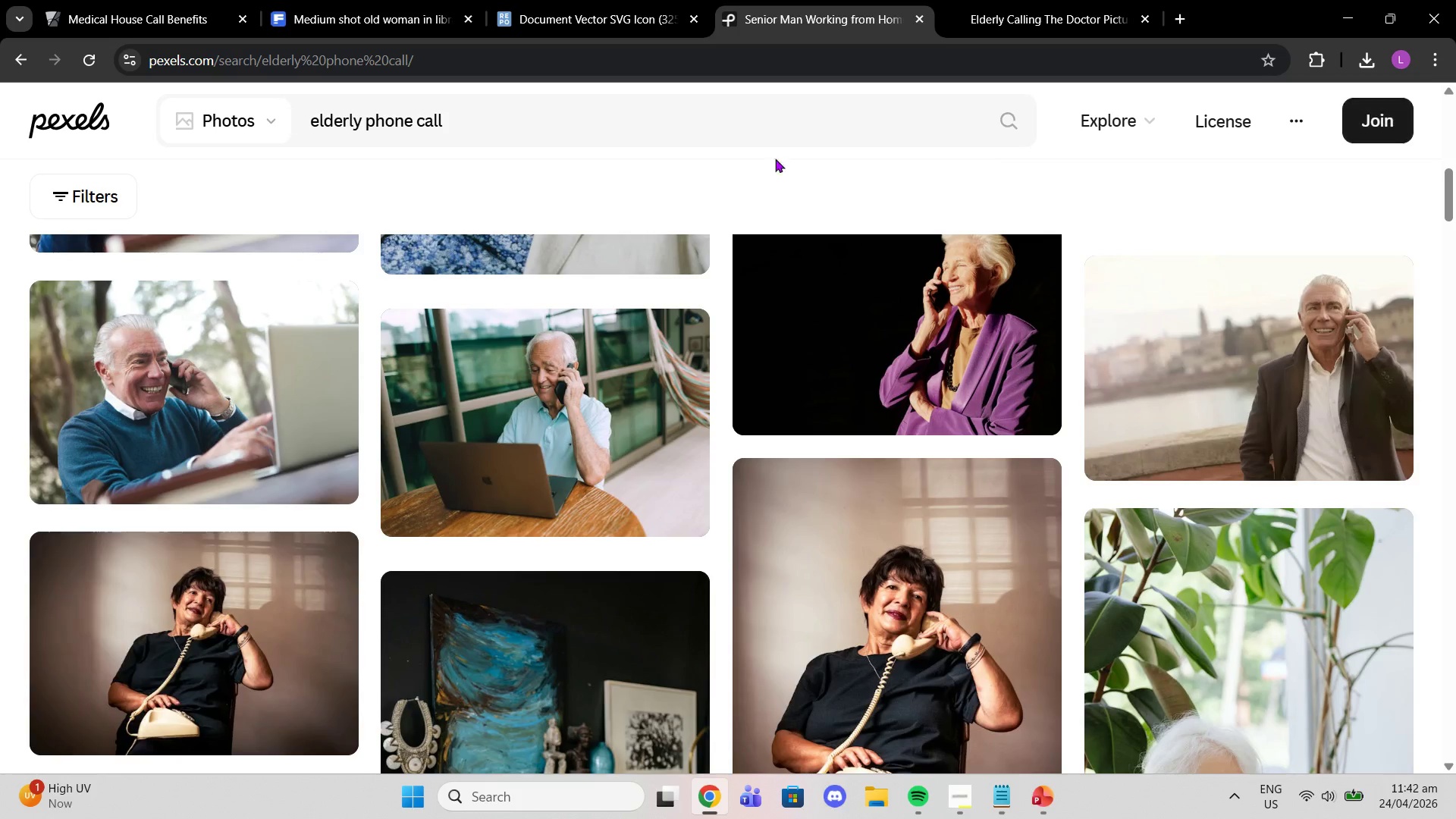 
left_click([574, 111])
 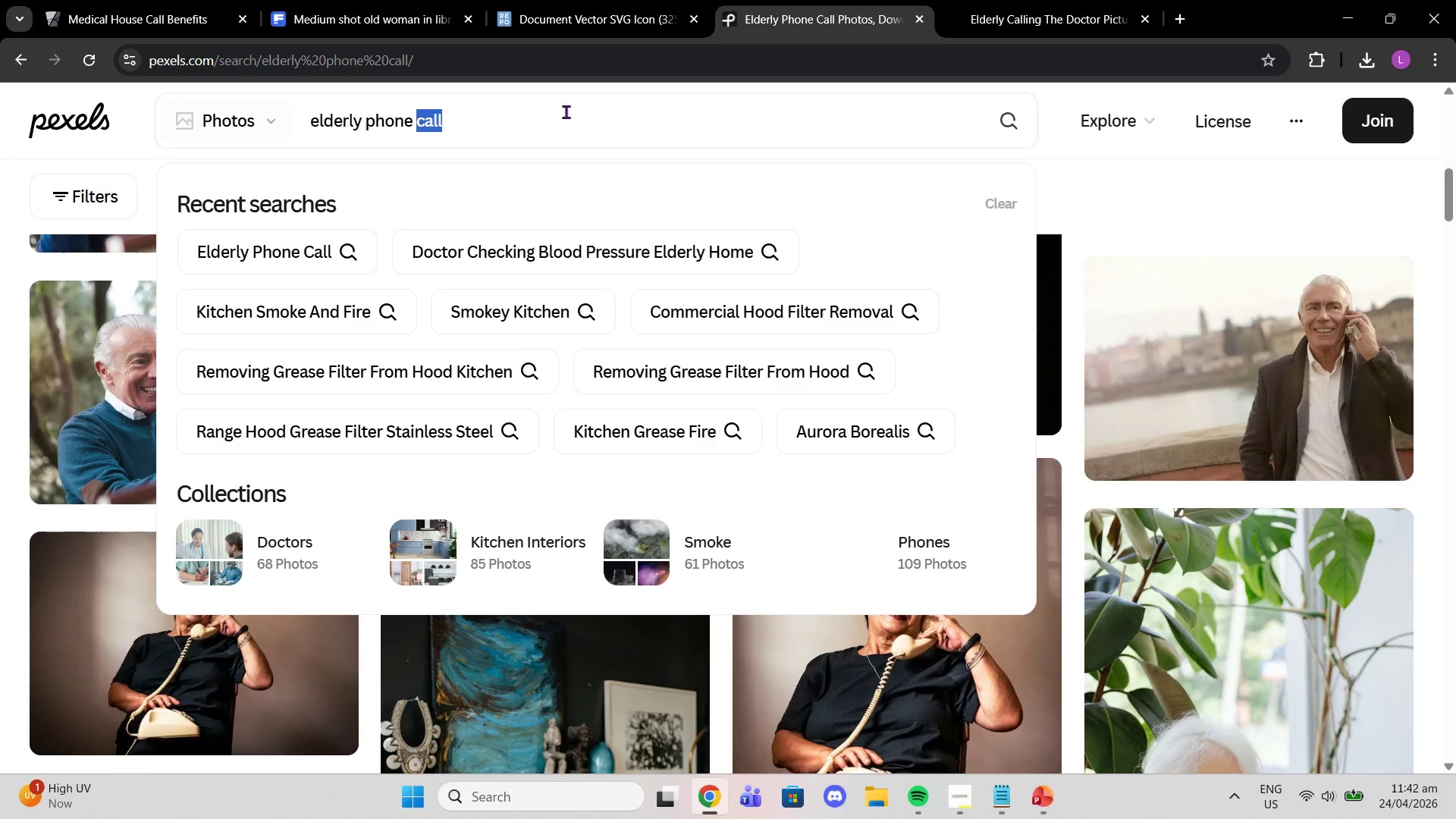 
left_click_drag(start_coordinate=[574, 111], to_coordinate=[0, 153])
 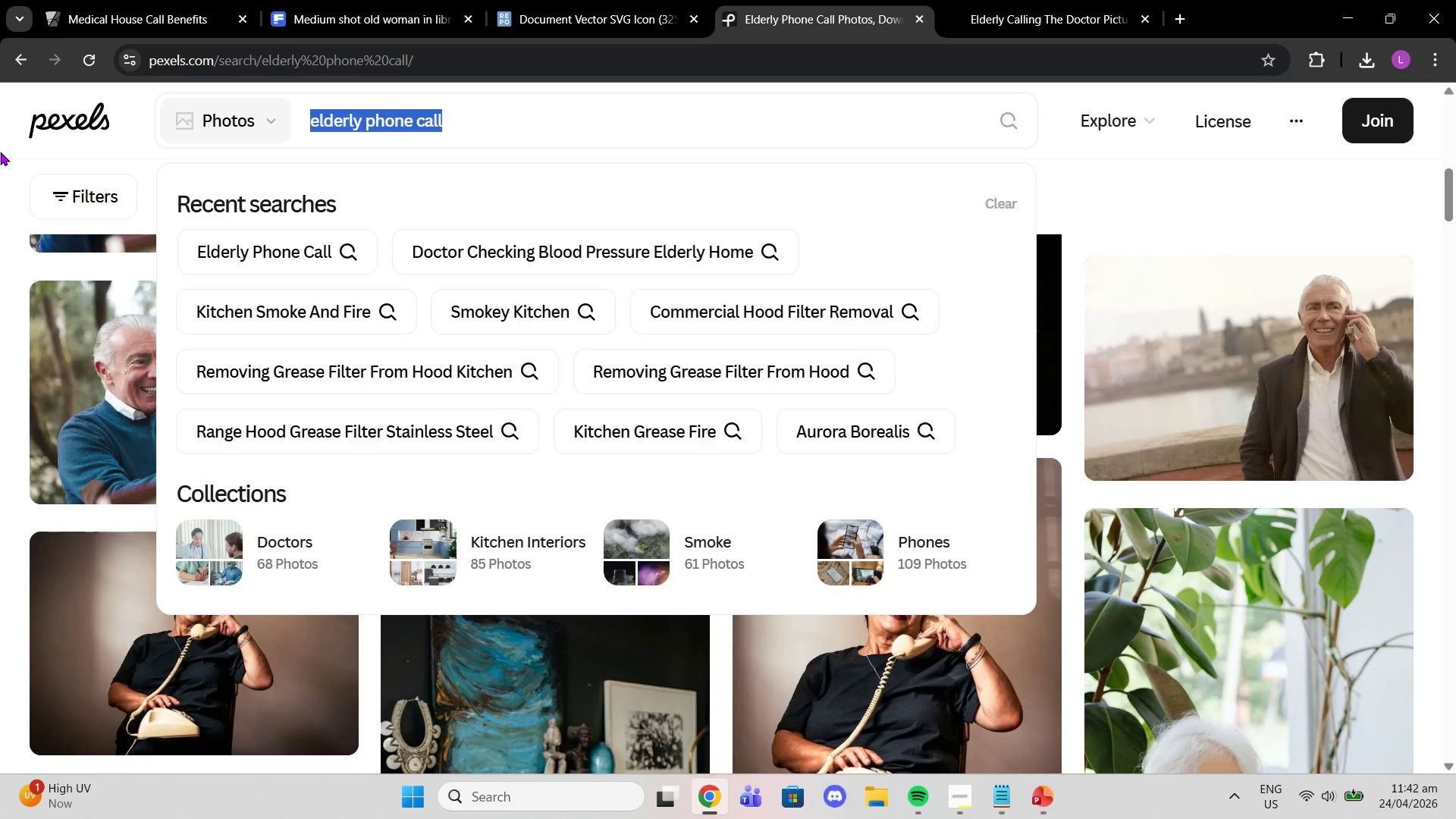 
type(docotr hreadshot)
 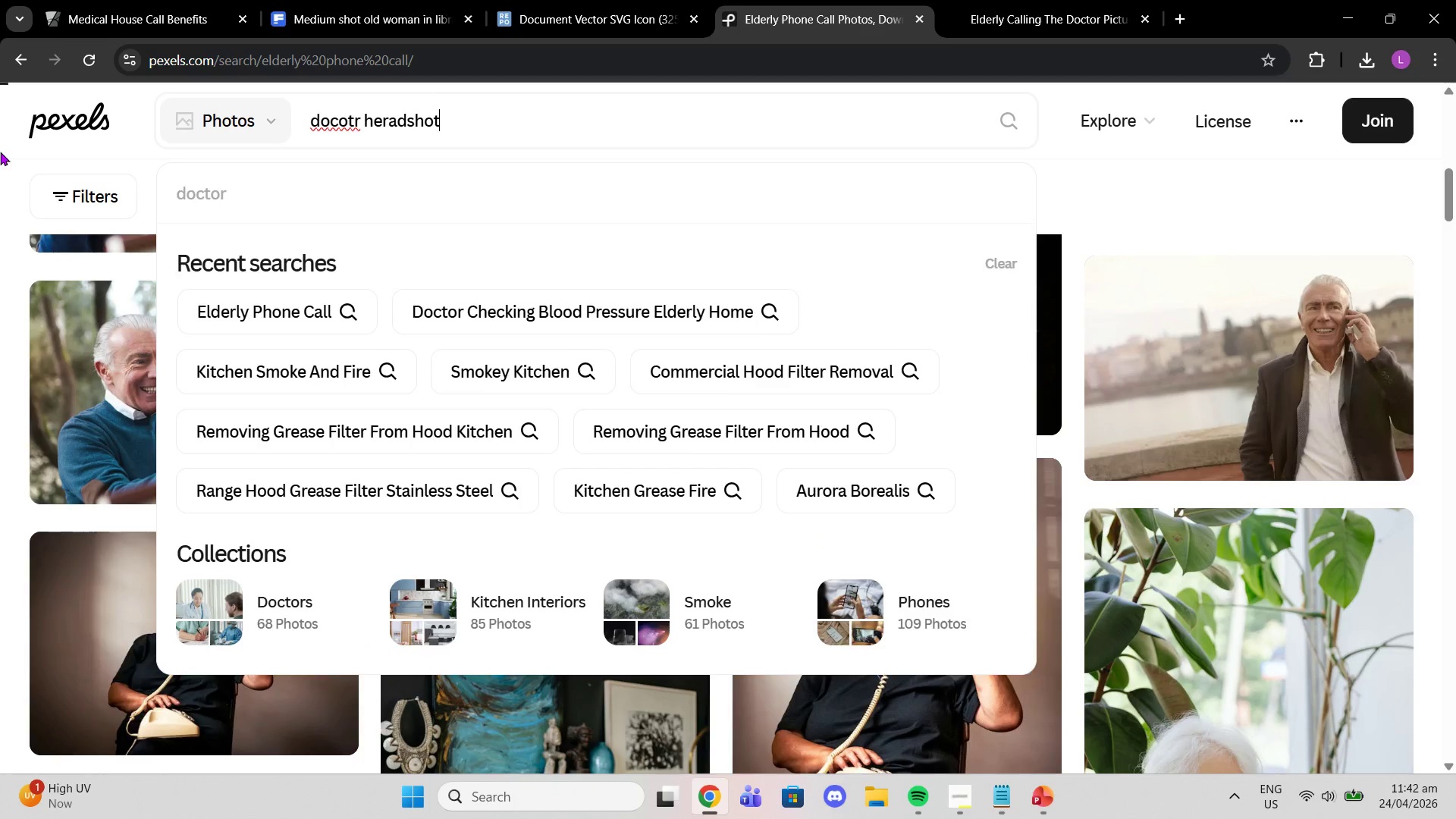 
key(Enter)
 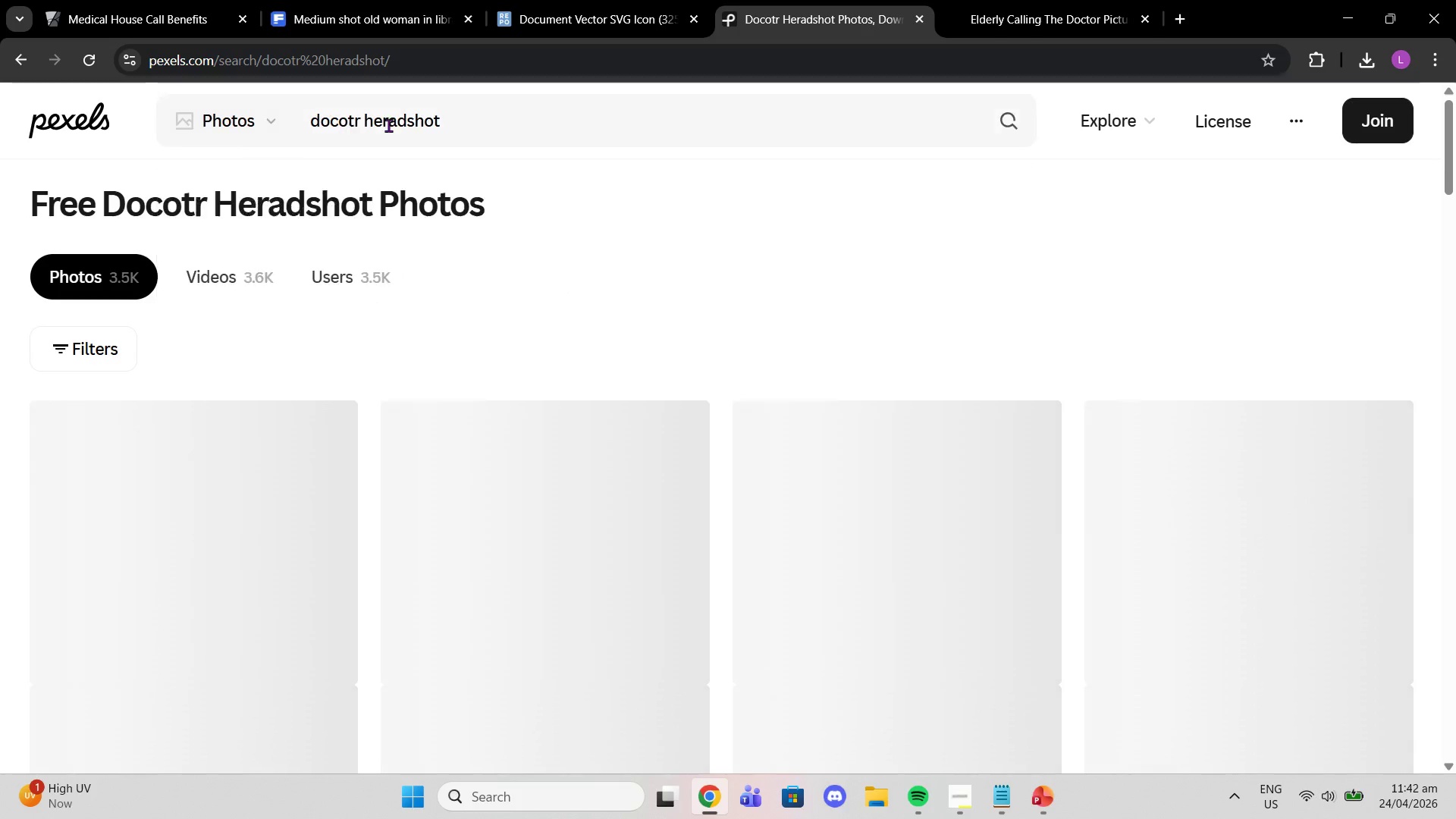 
left_click_drag(start_coordinate=[451, 122], to_coordinate=[244, 118])
 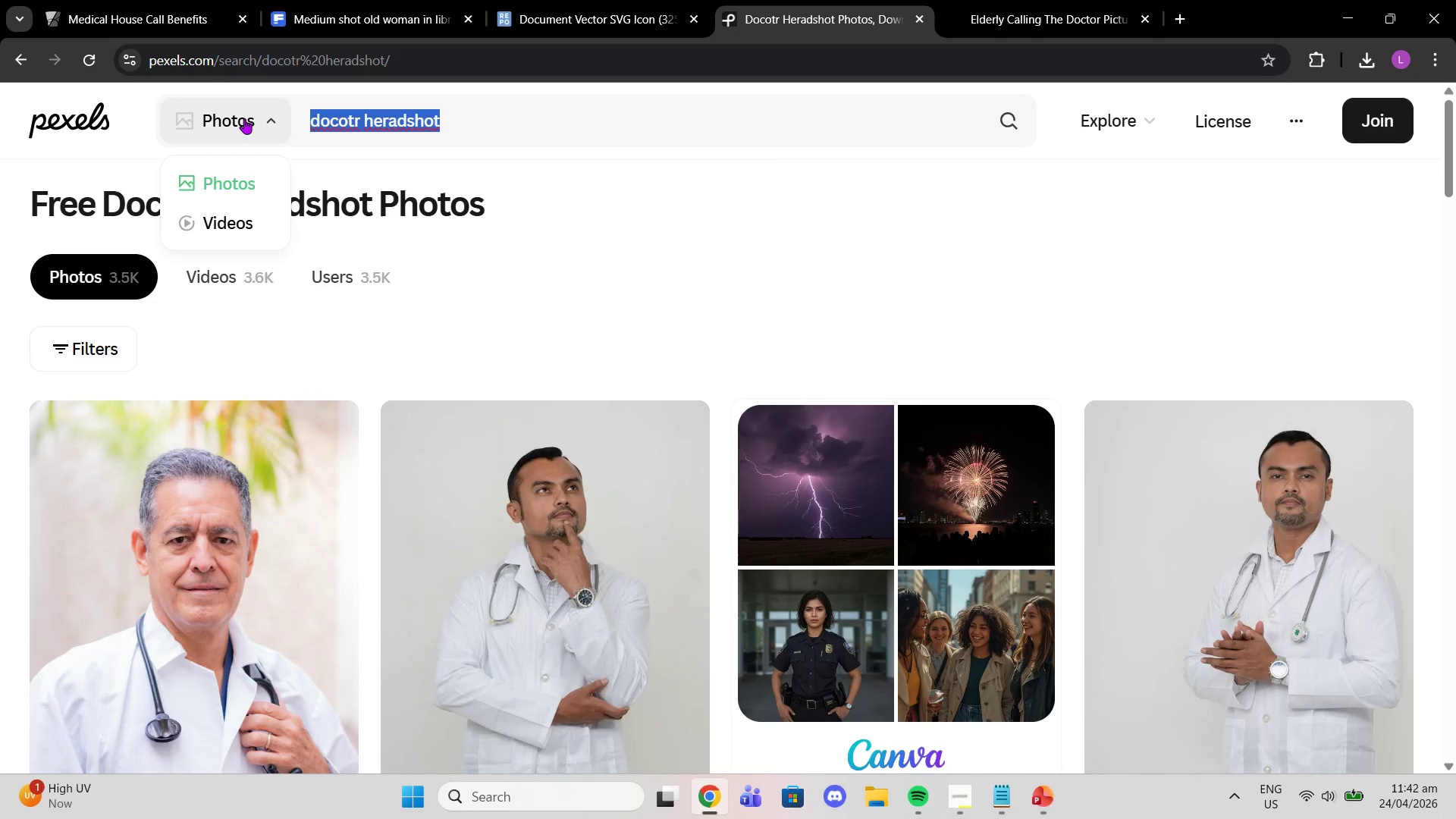 
type(docot)
key(Backspace)
key(Backspace)
type(tor headshot)
 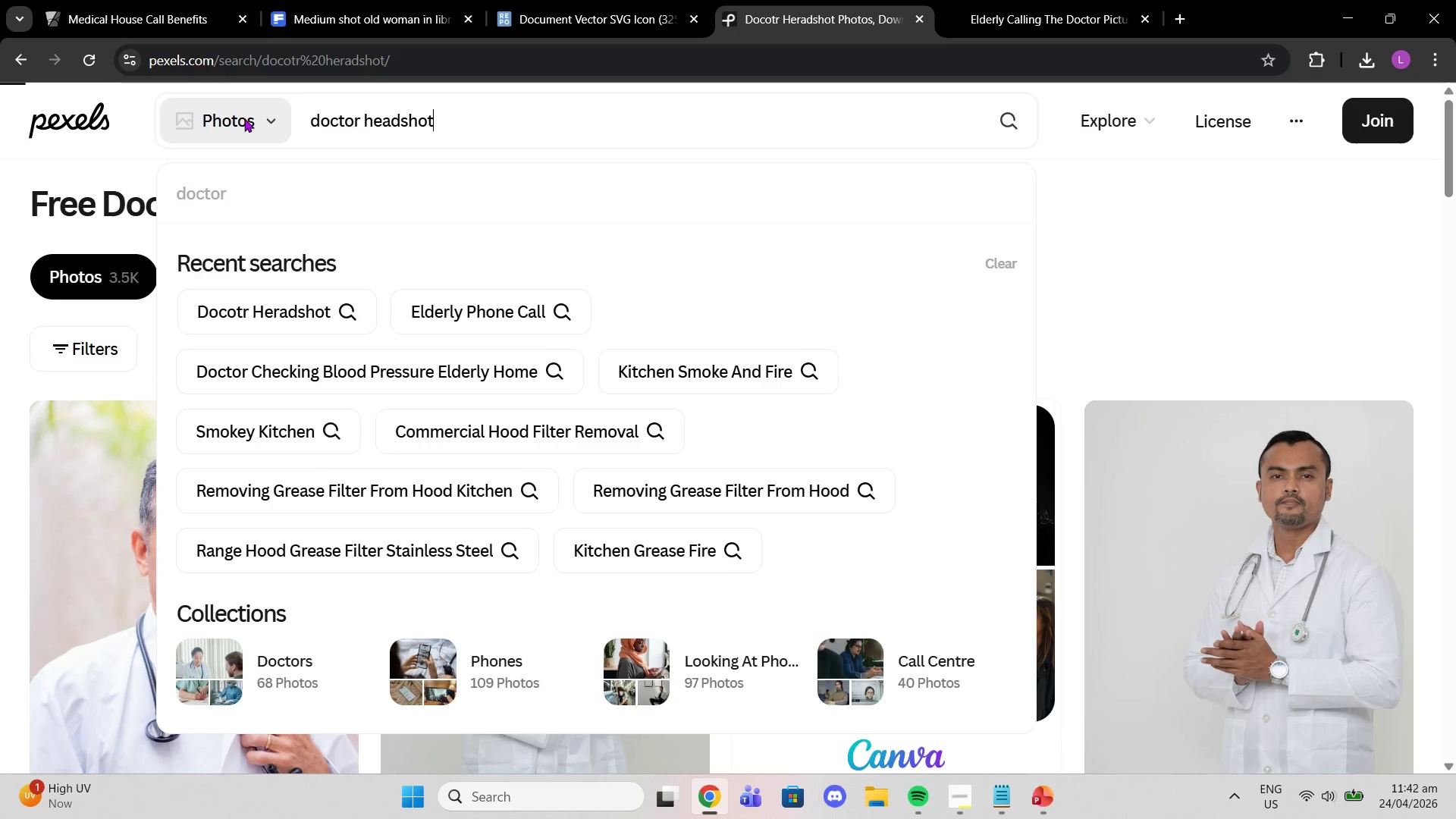 
key(Enter)
 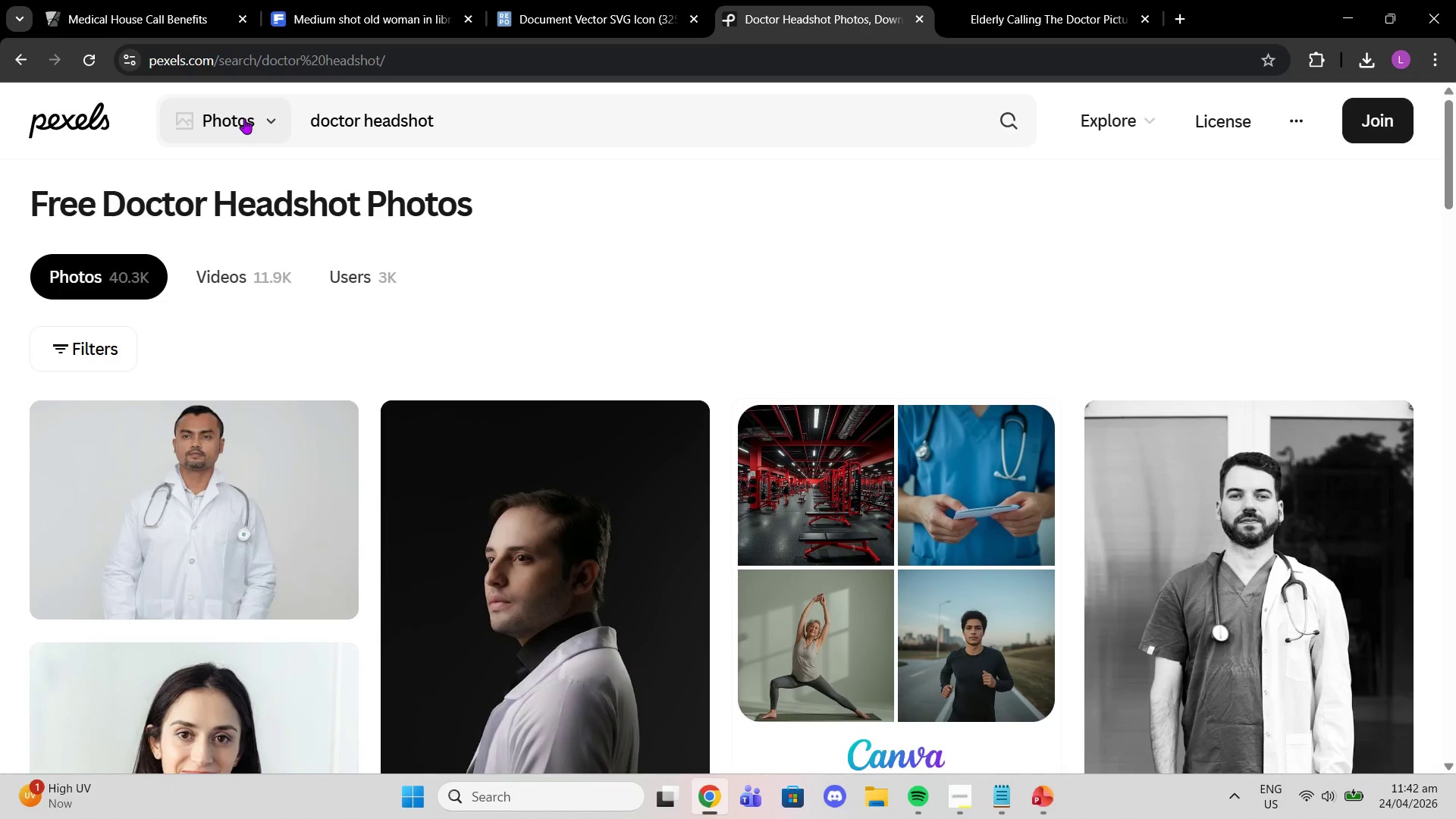 
wait(7.2)
 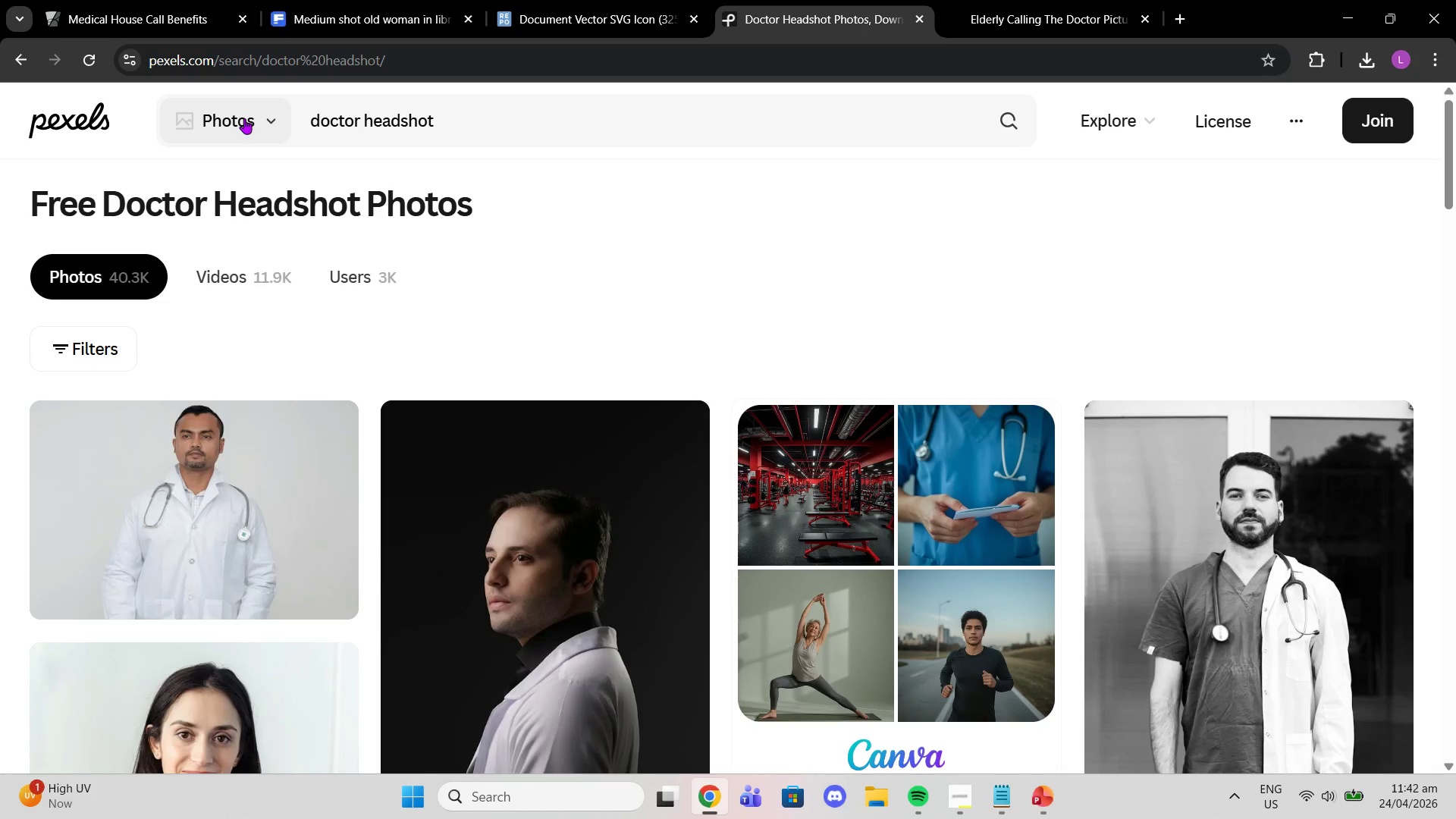 
scroll: coordinate [723, 477], scroll_direction: down, amount: 11.0
 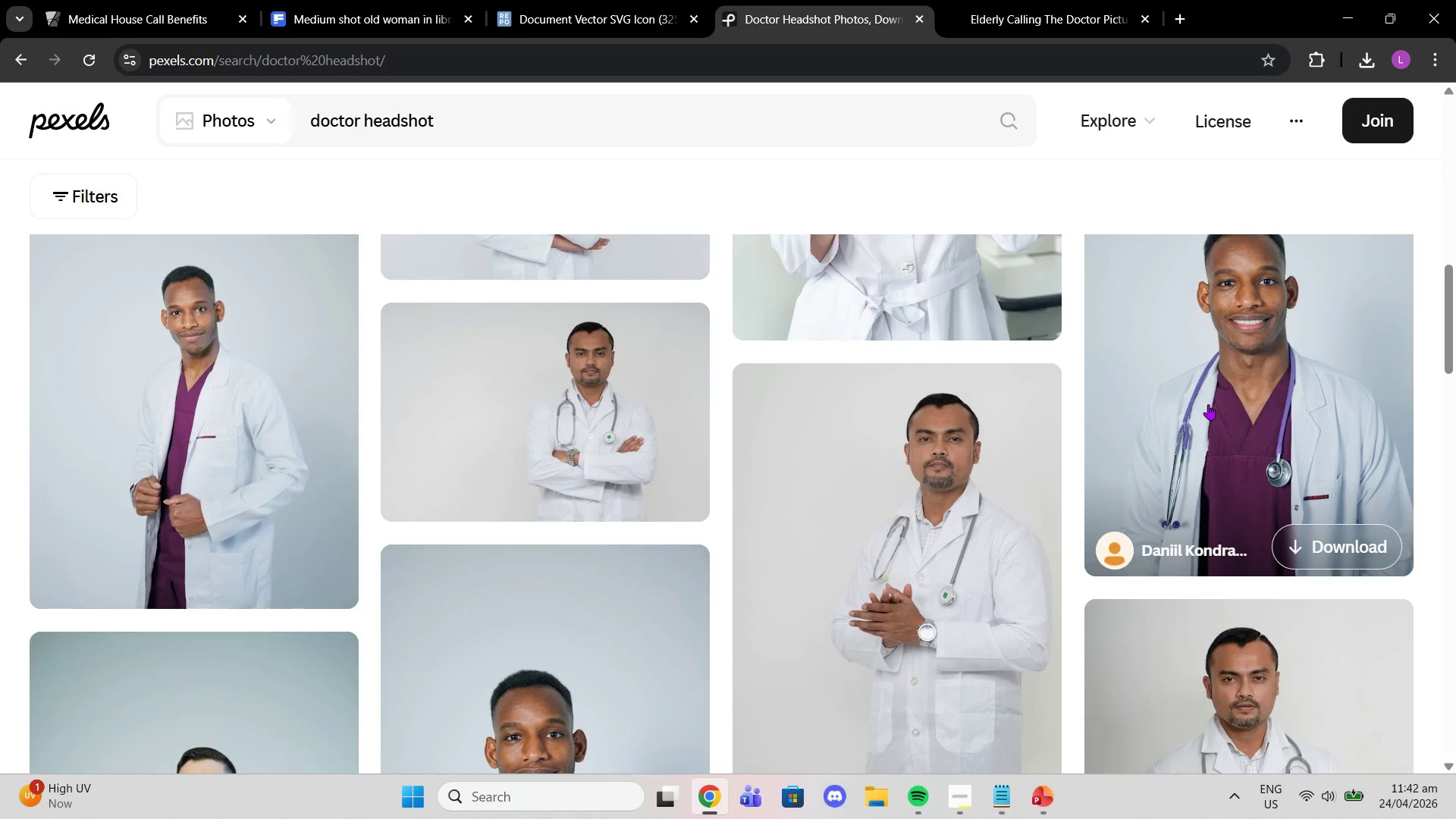 
left_click([1208, 404])
 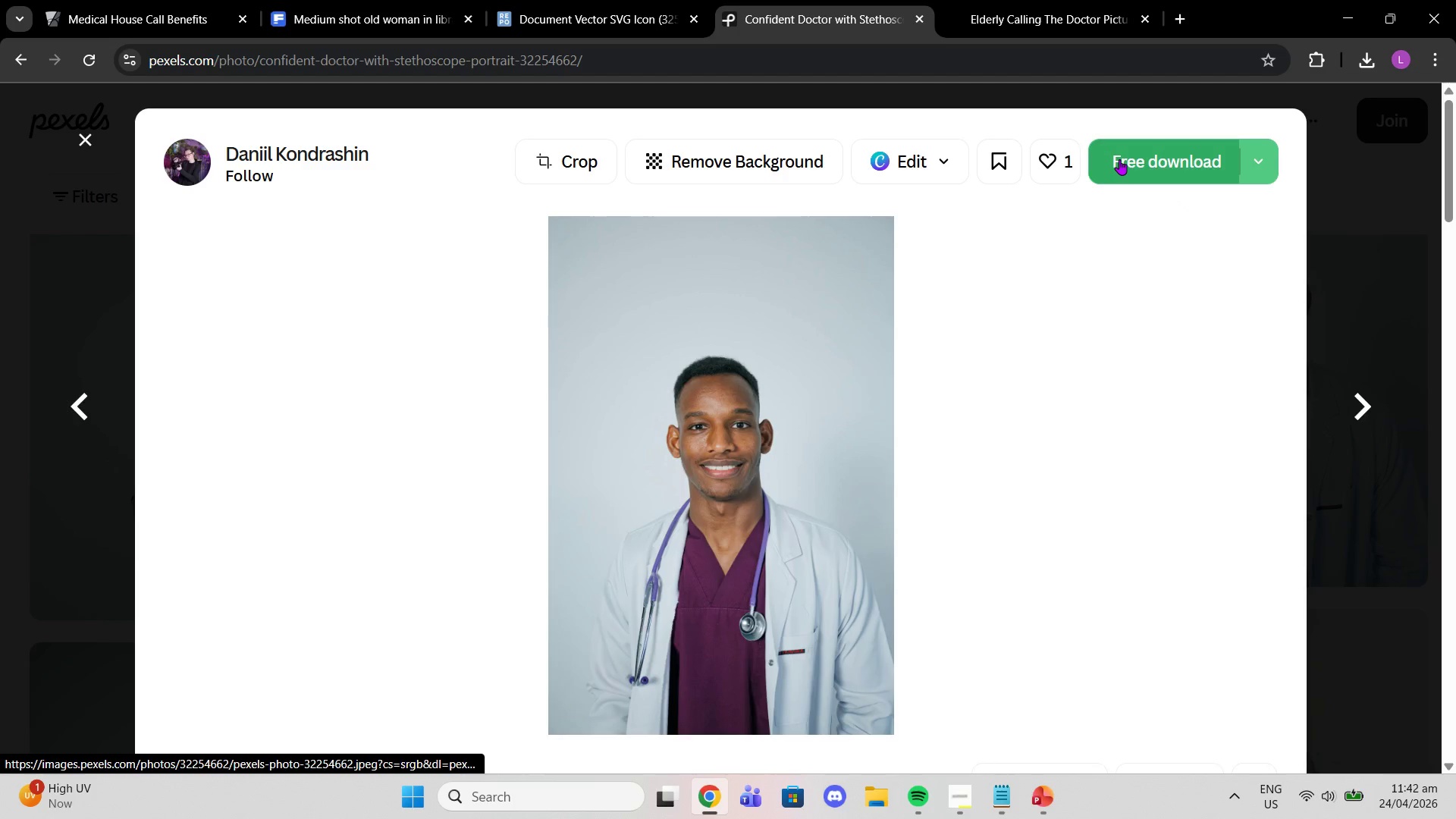 
left_click([1119, 159])
 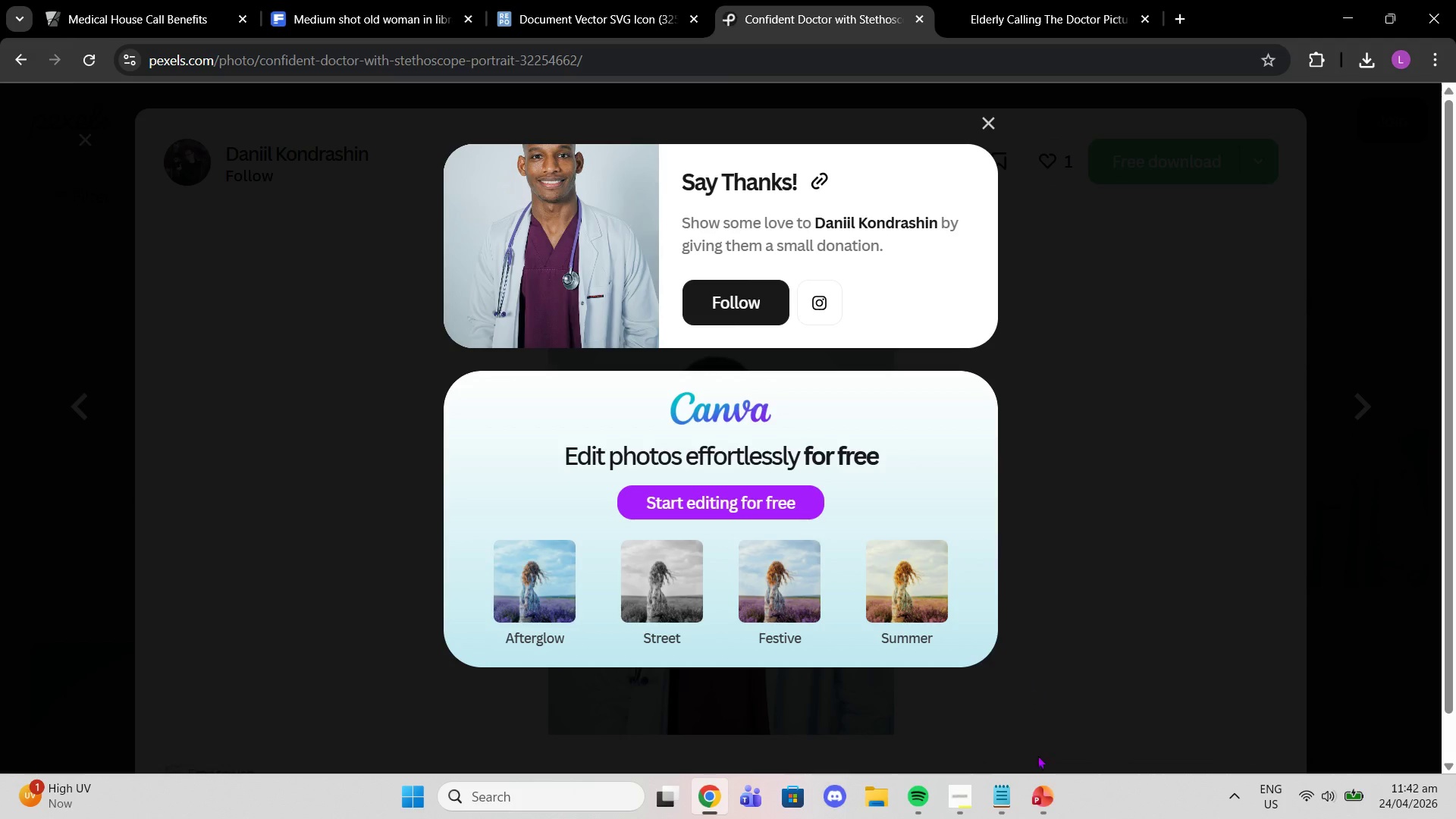 
left_click([1042, 792])
 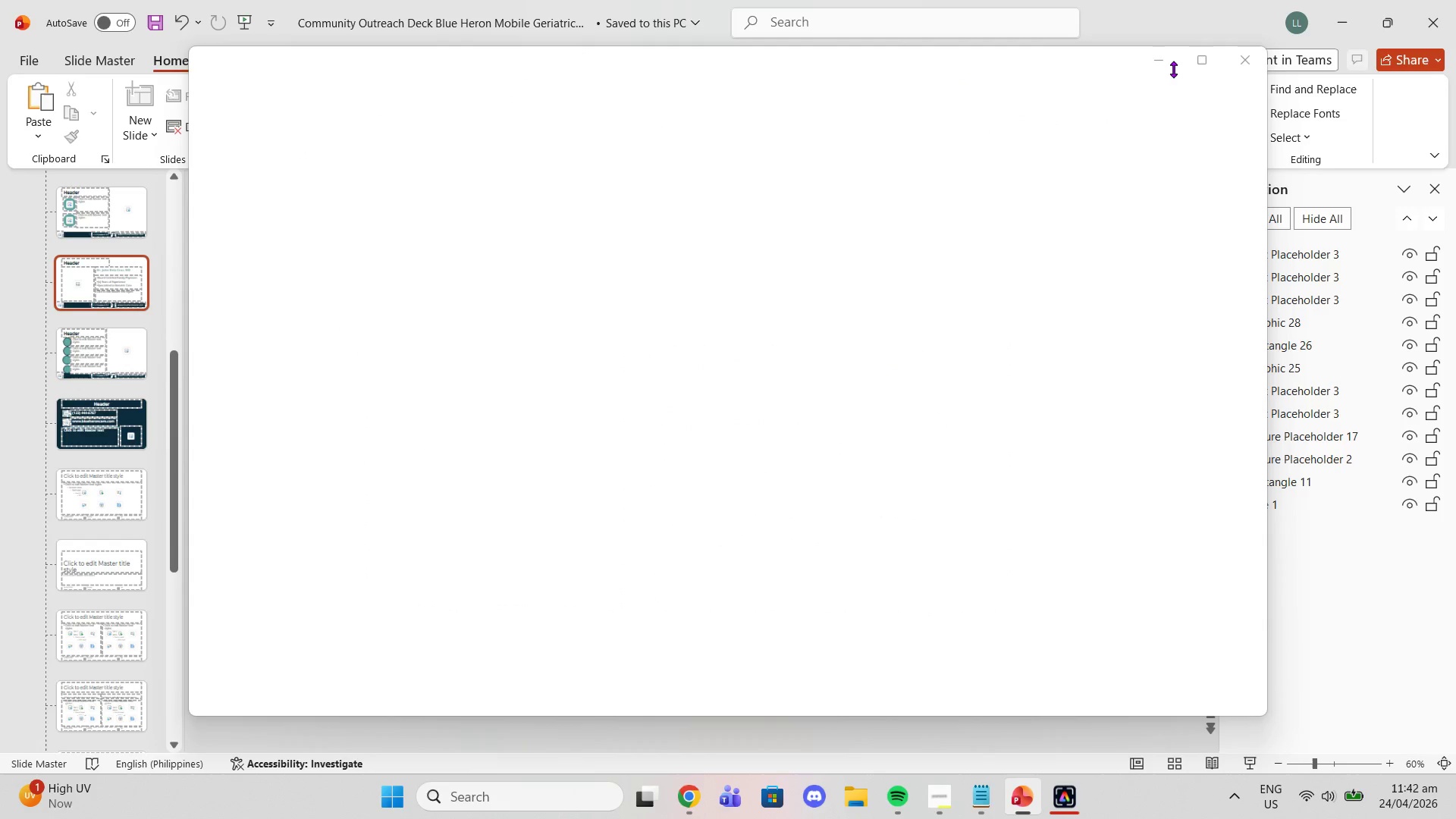 
left_click([1240, 64])
 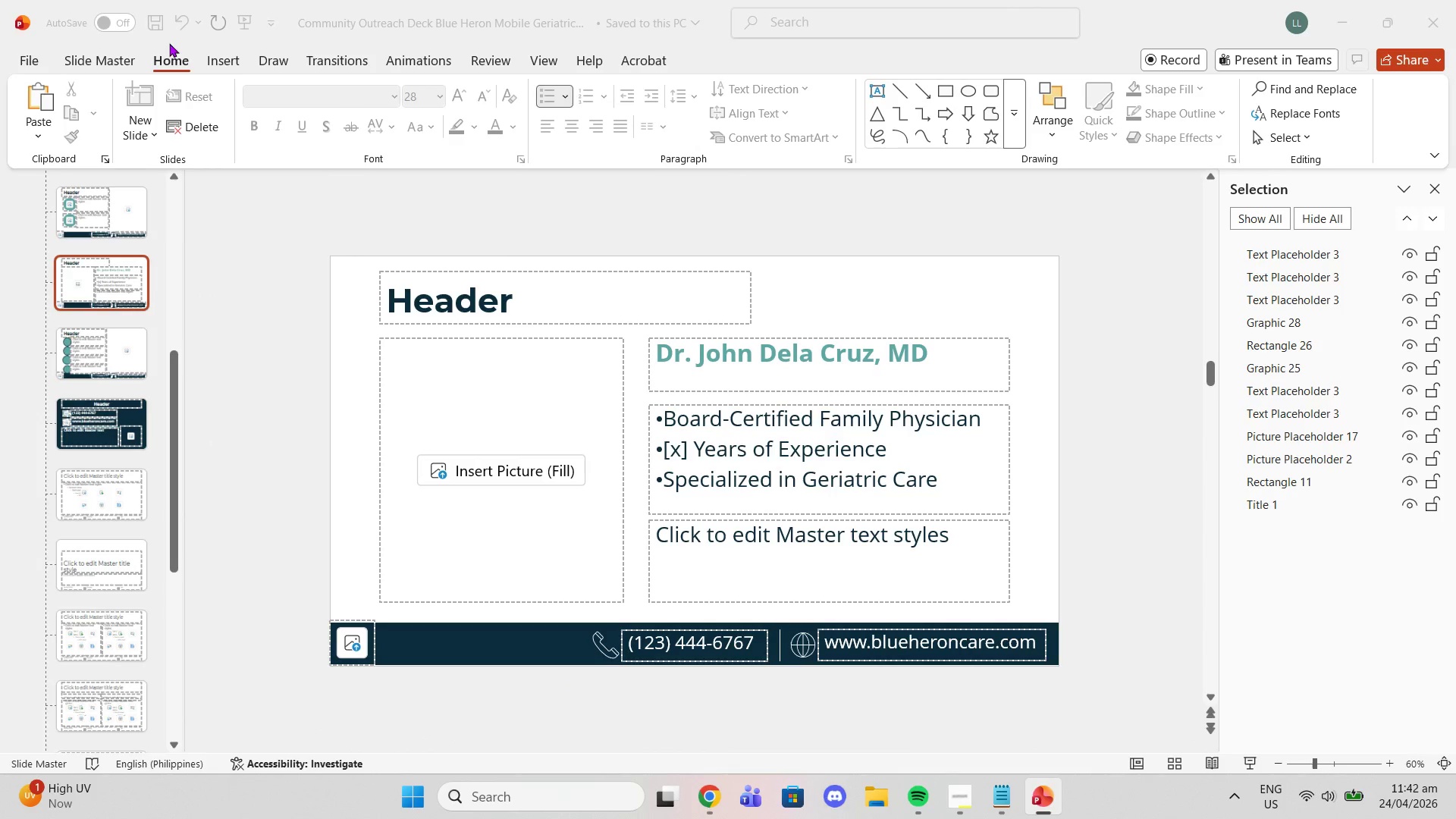 
left_click([207, 66])
 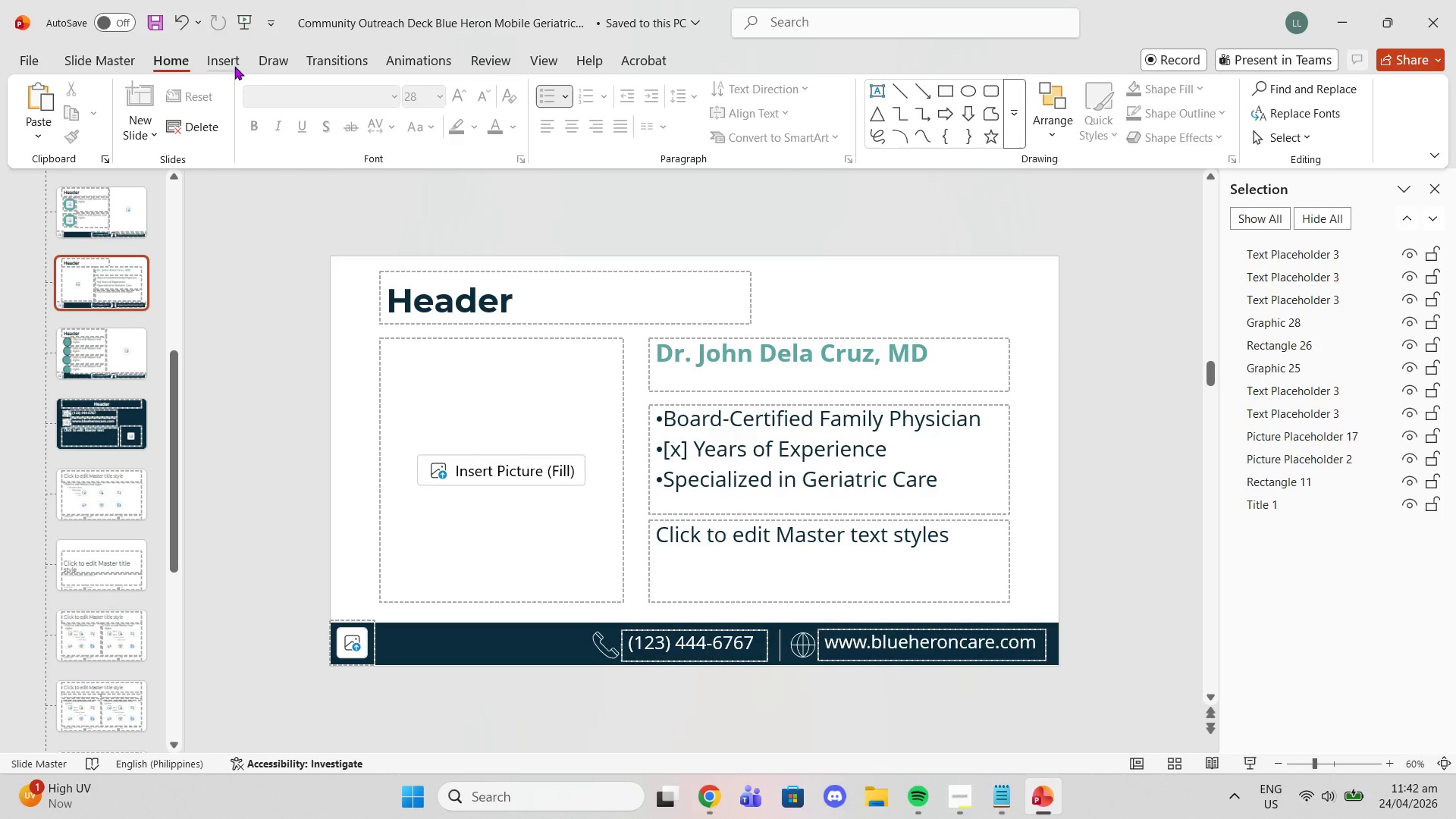 
left_click([227, 64])
 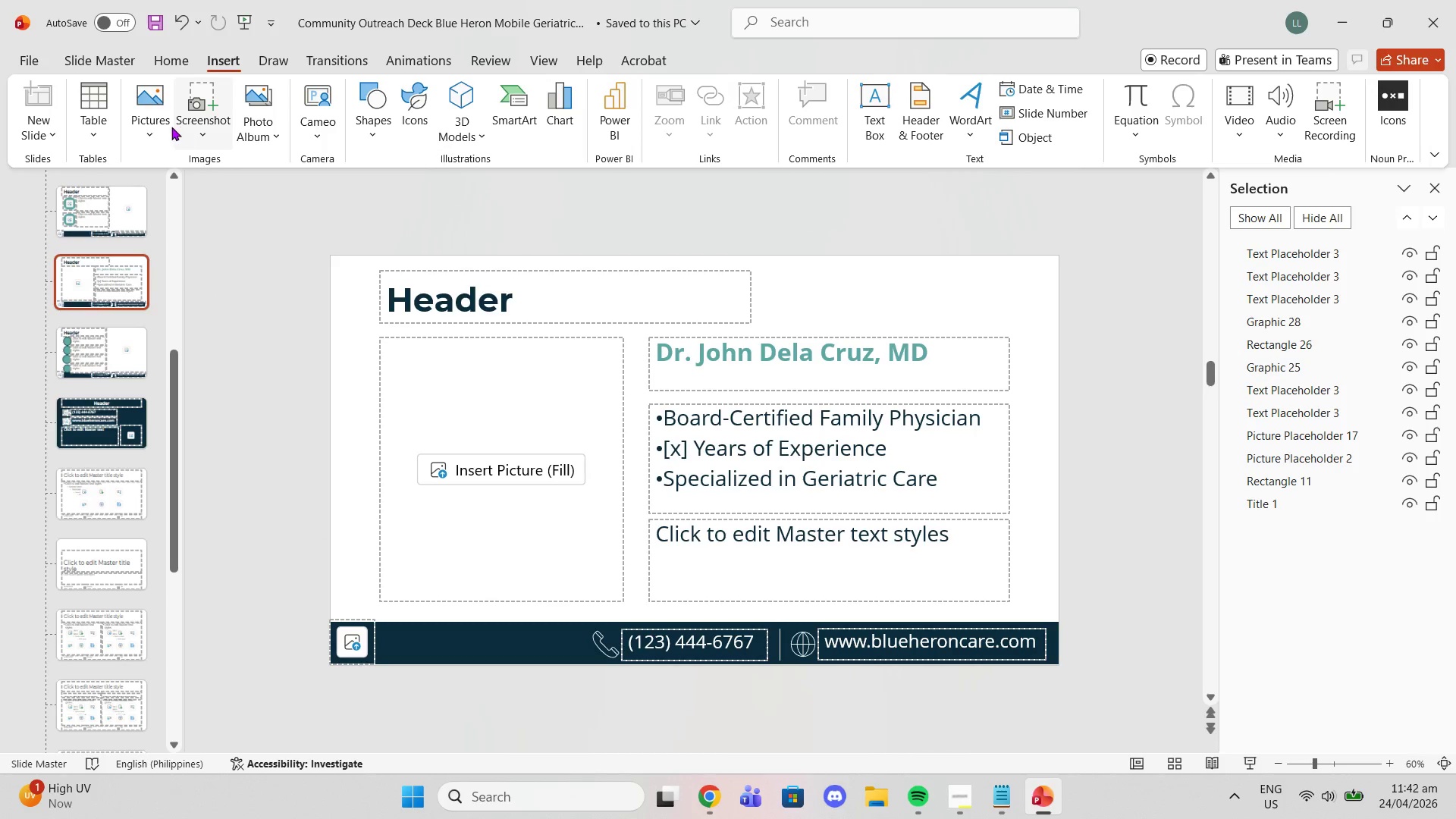 
left_click([159, 127])
 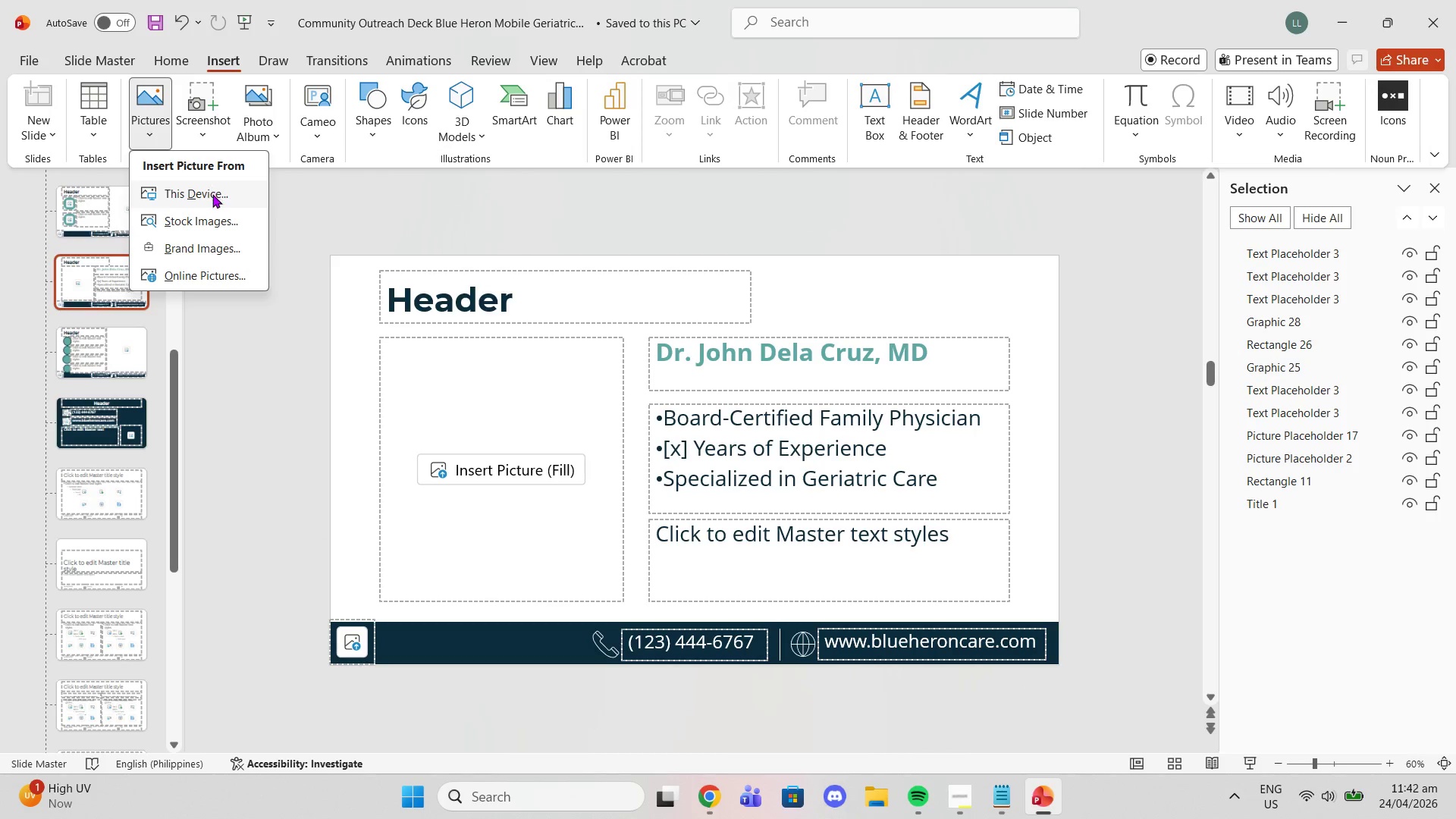 
left_click([212, 194])
 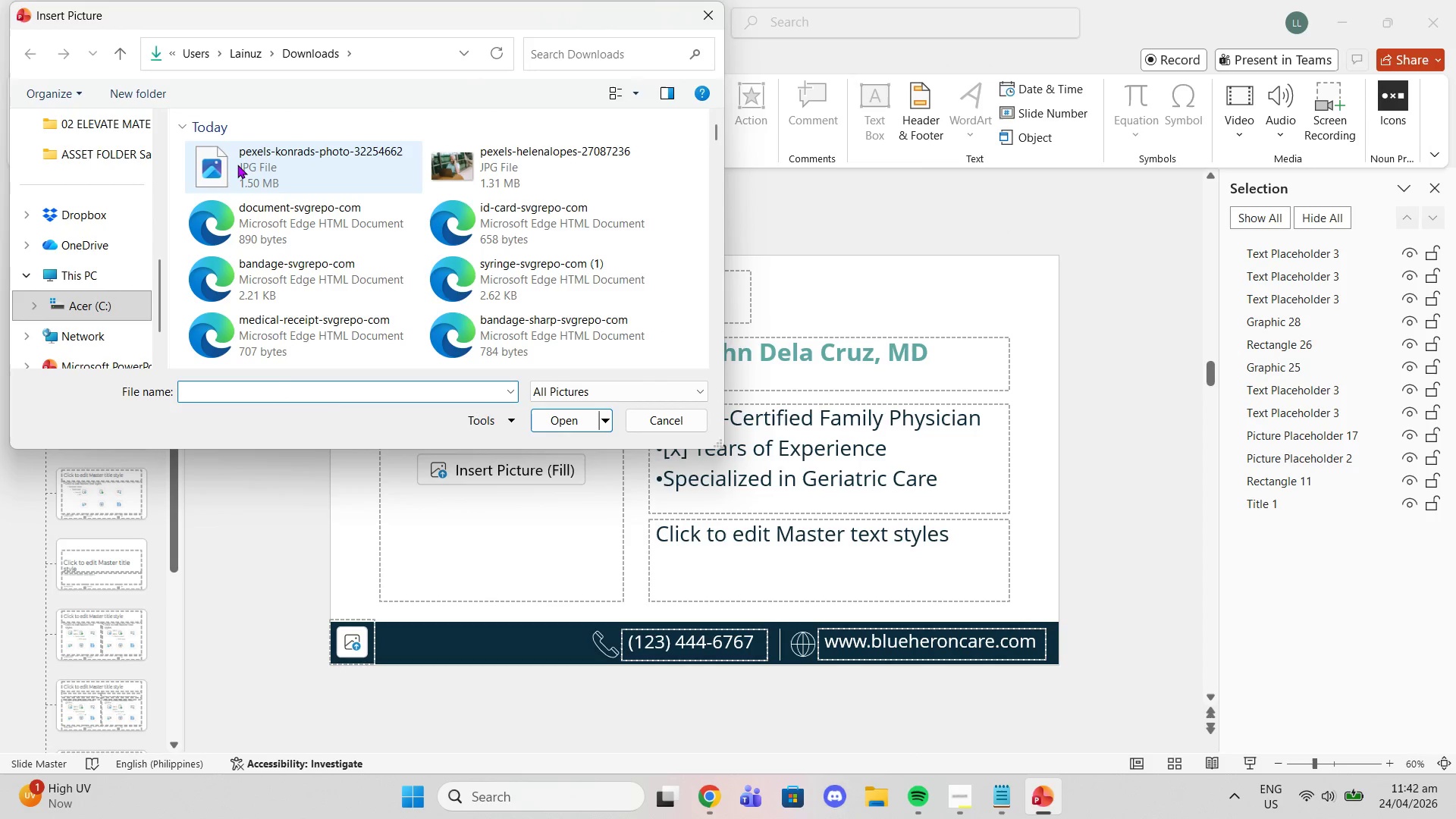 
left_click([237, 165])
 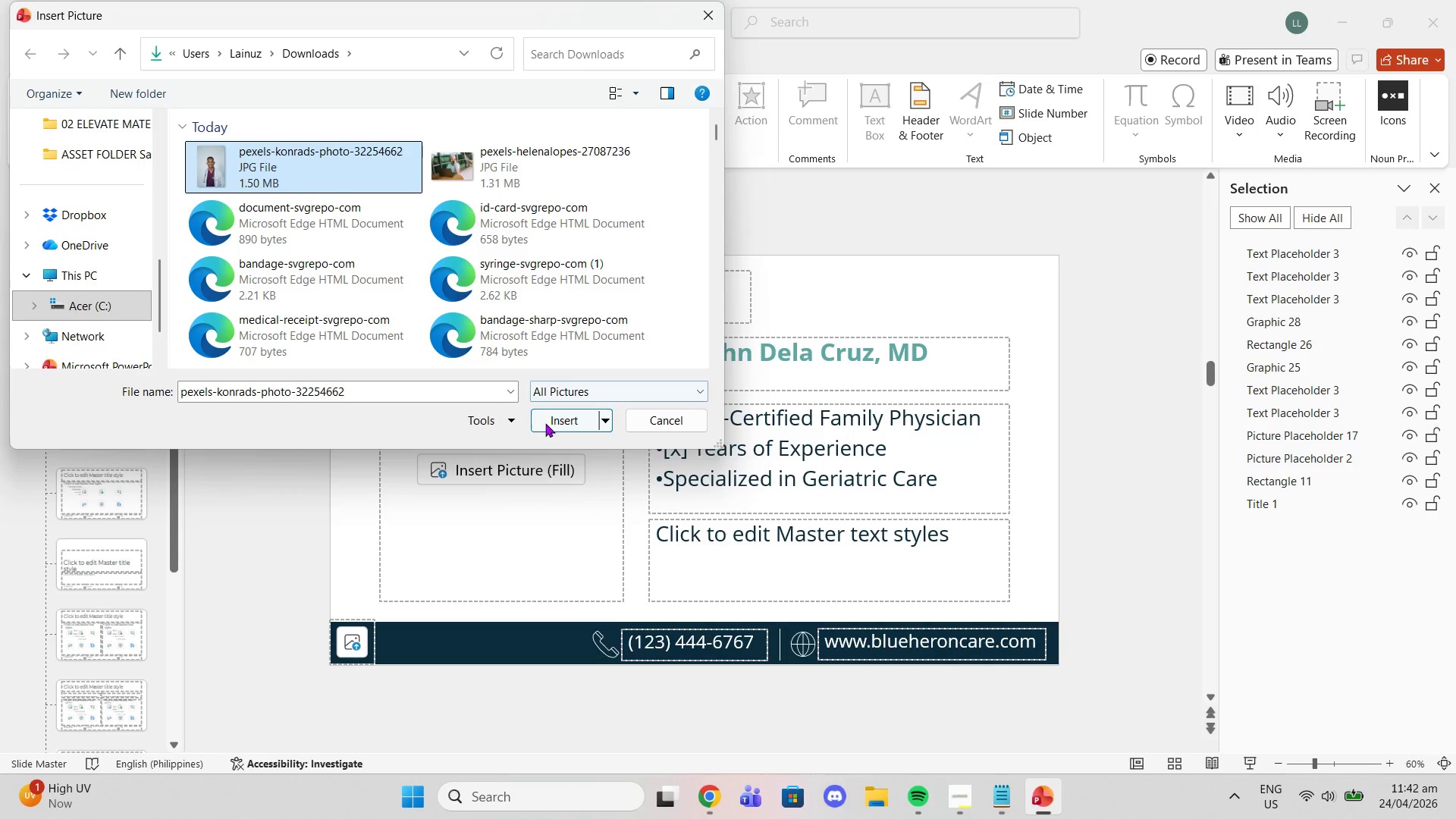 
left_click([550, 428])
 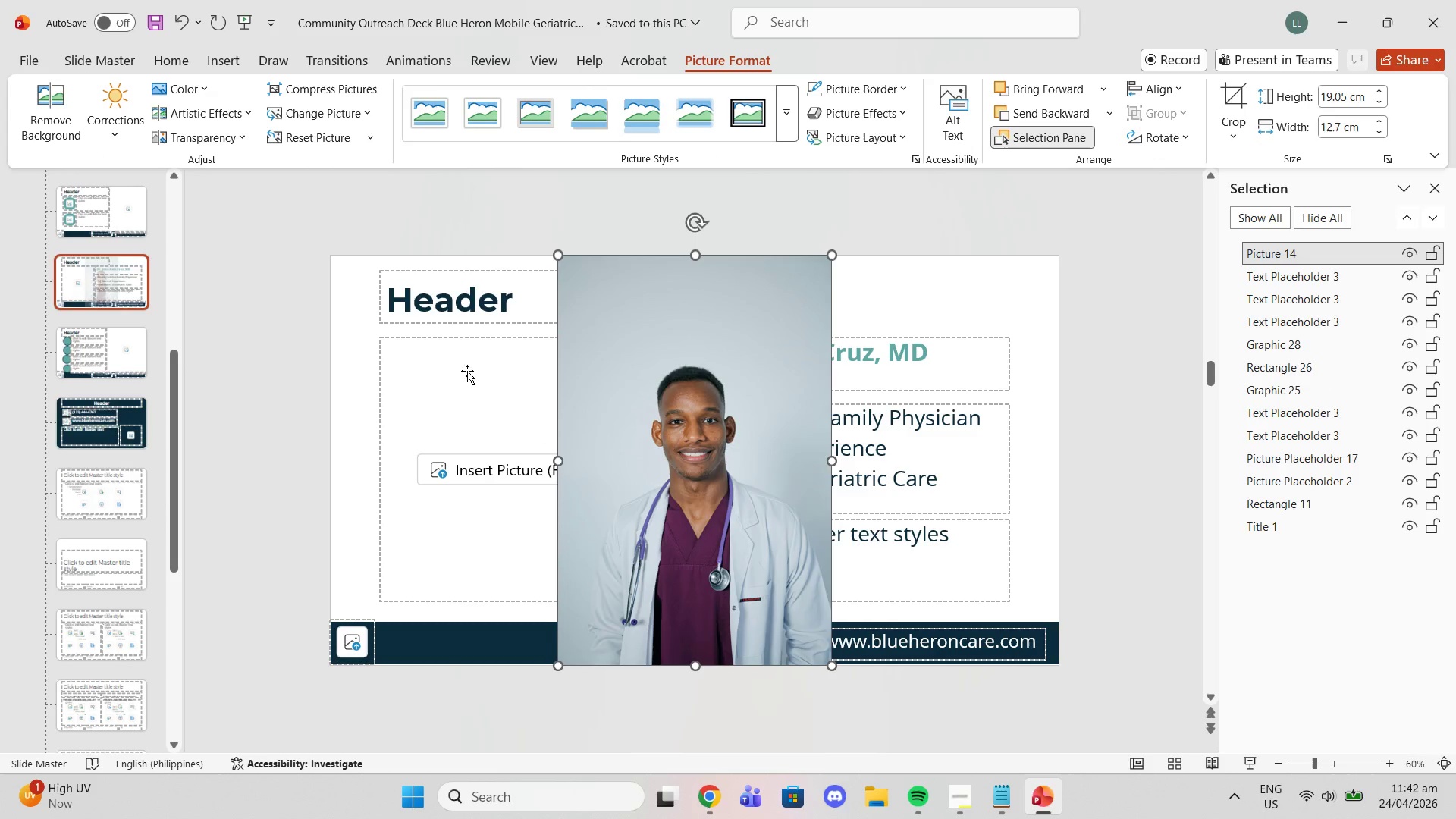 
left_click_drag(start_coordinate=[652, 342], to_coordinate=[474, 421])
 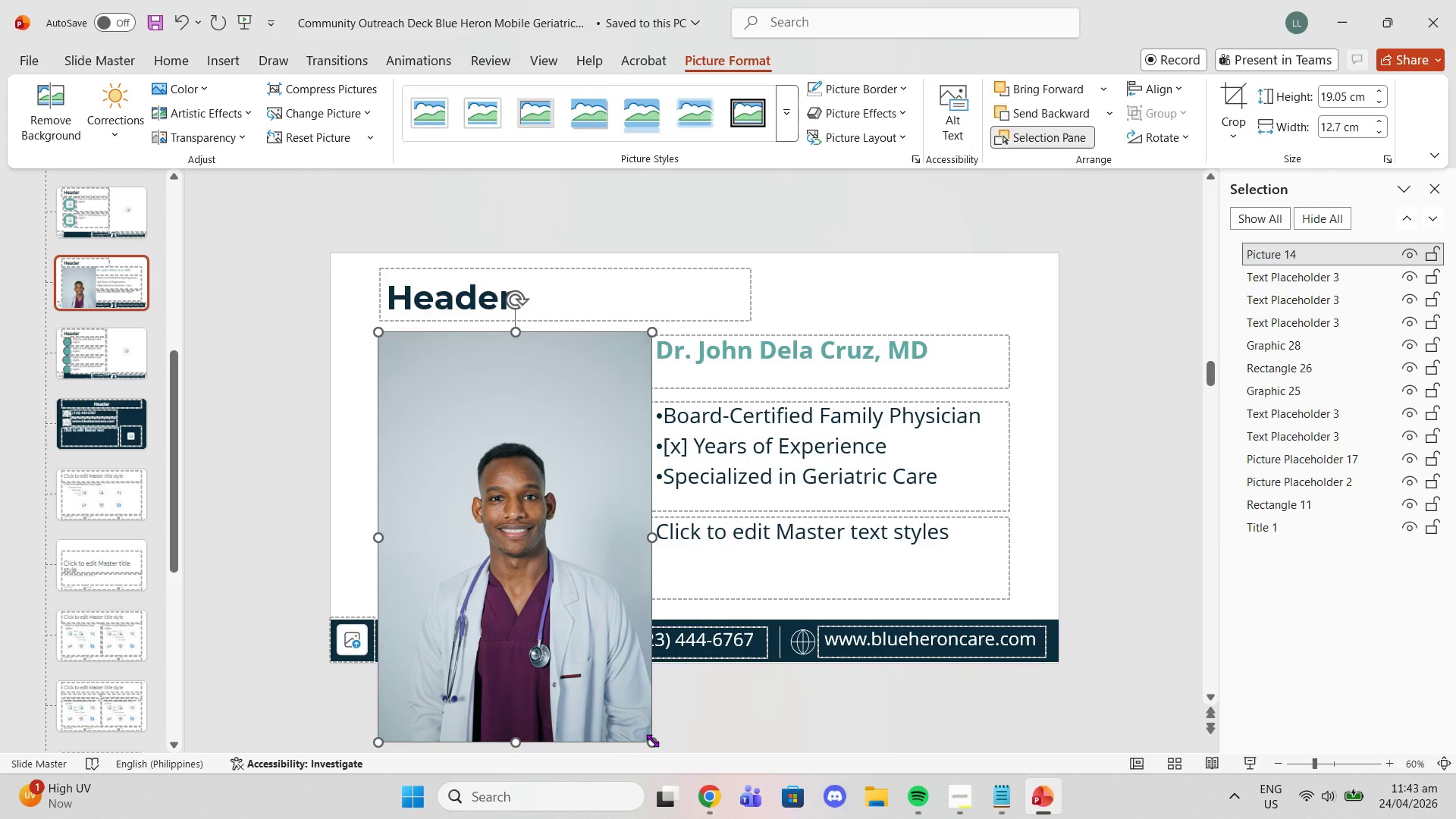 
left_click_drag(start_coordinate=[652, 741], to_coordinate=[630, 701])
 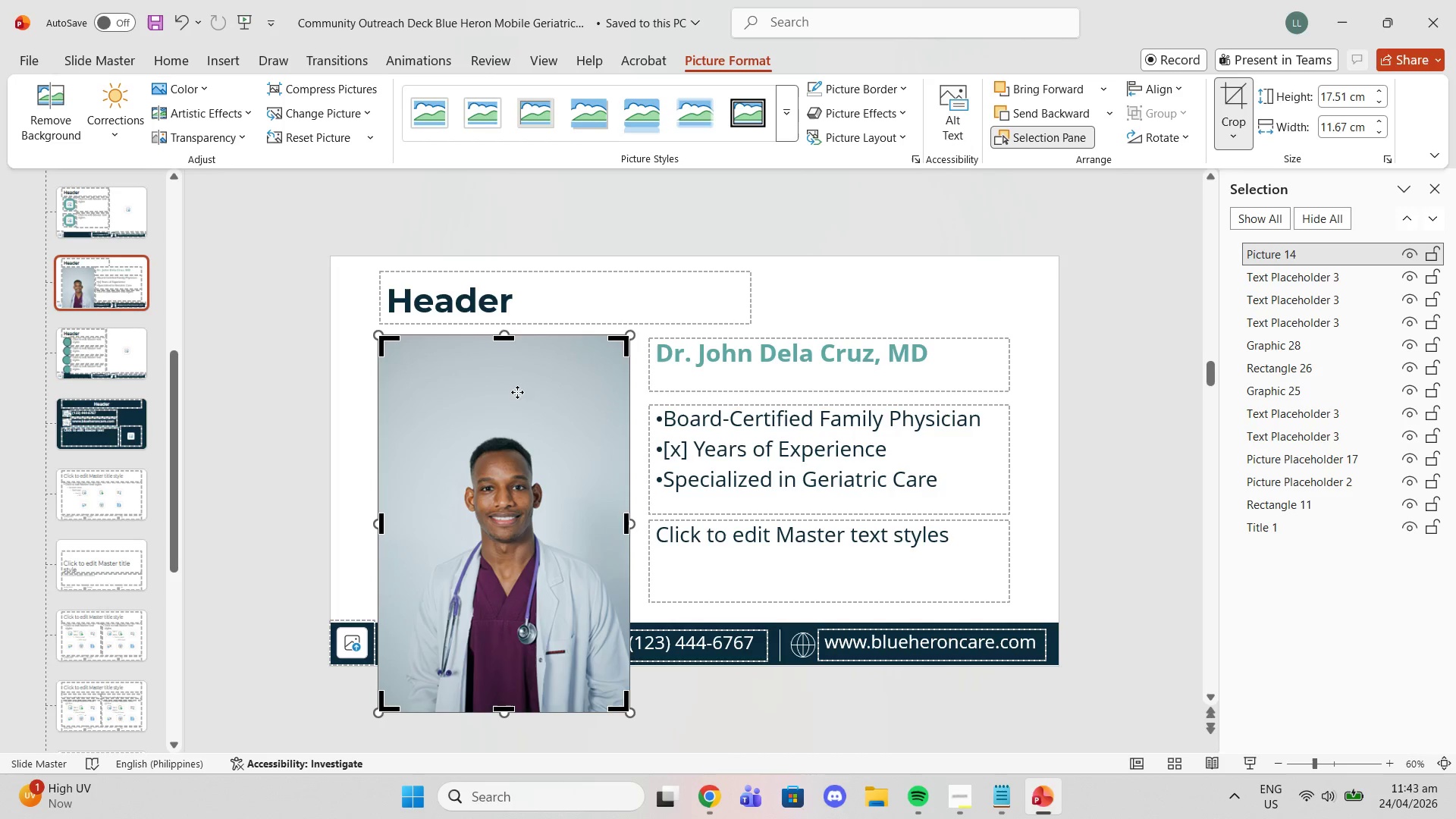 
left_click_drag(start_coordinate=[506, 341], to_coordinate=[502, 348])
 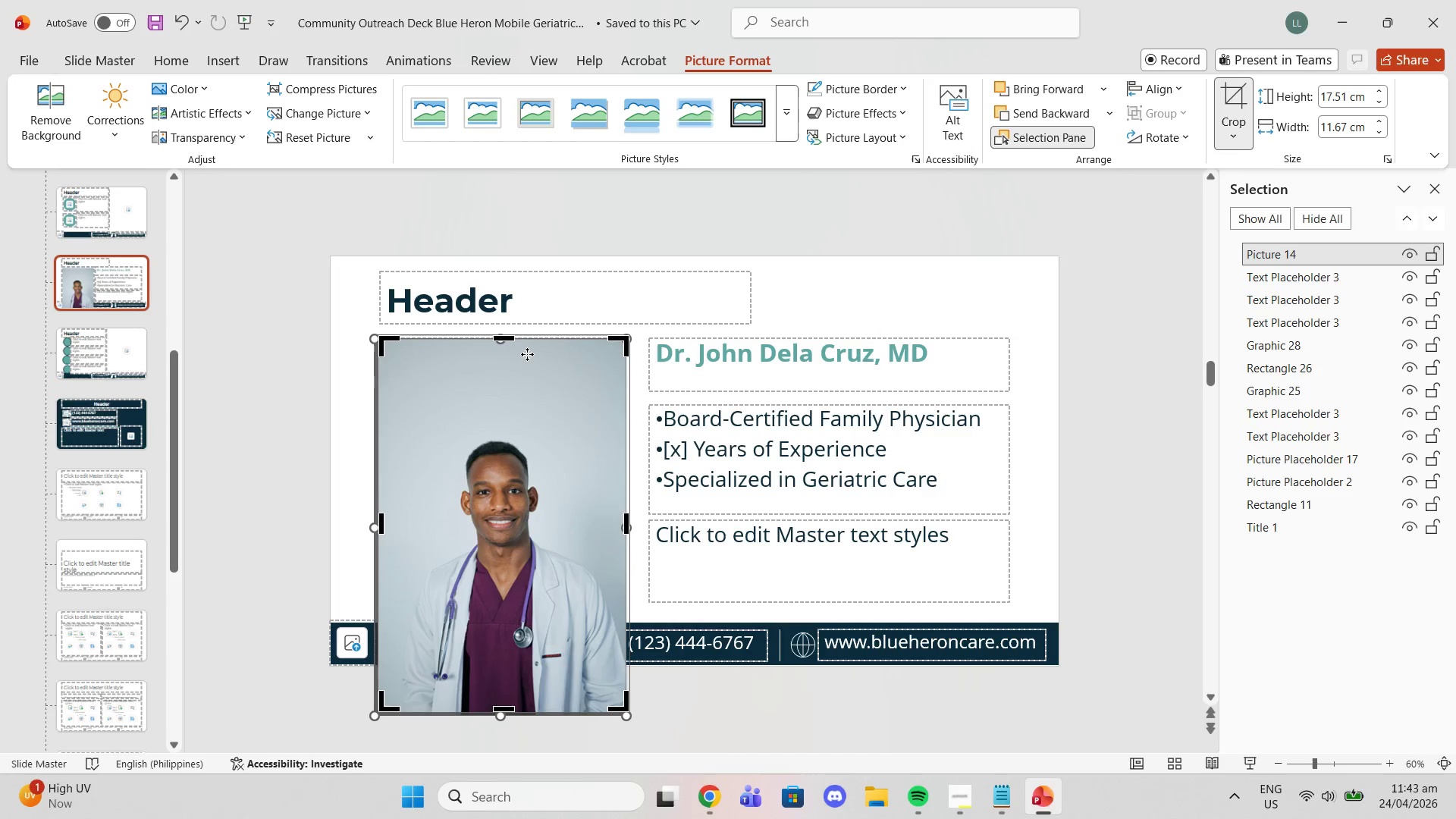 
key(Control+Z)
 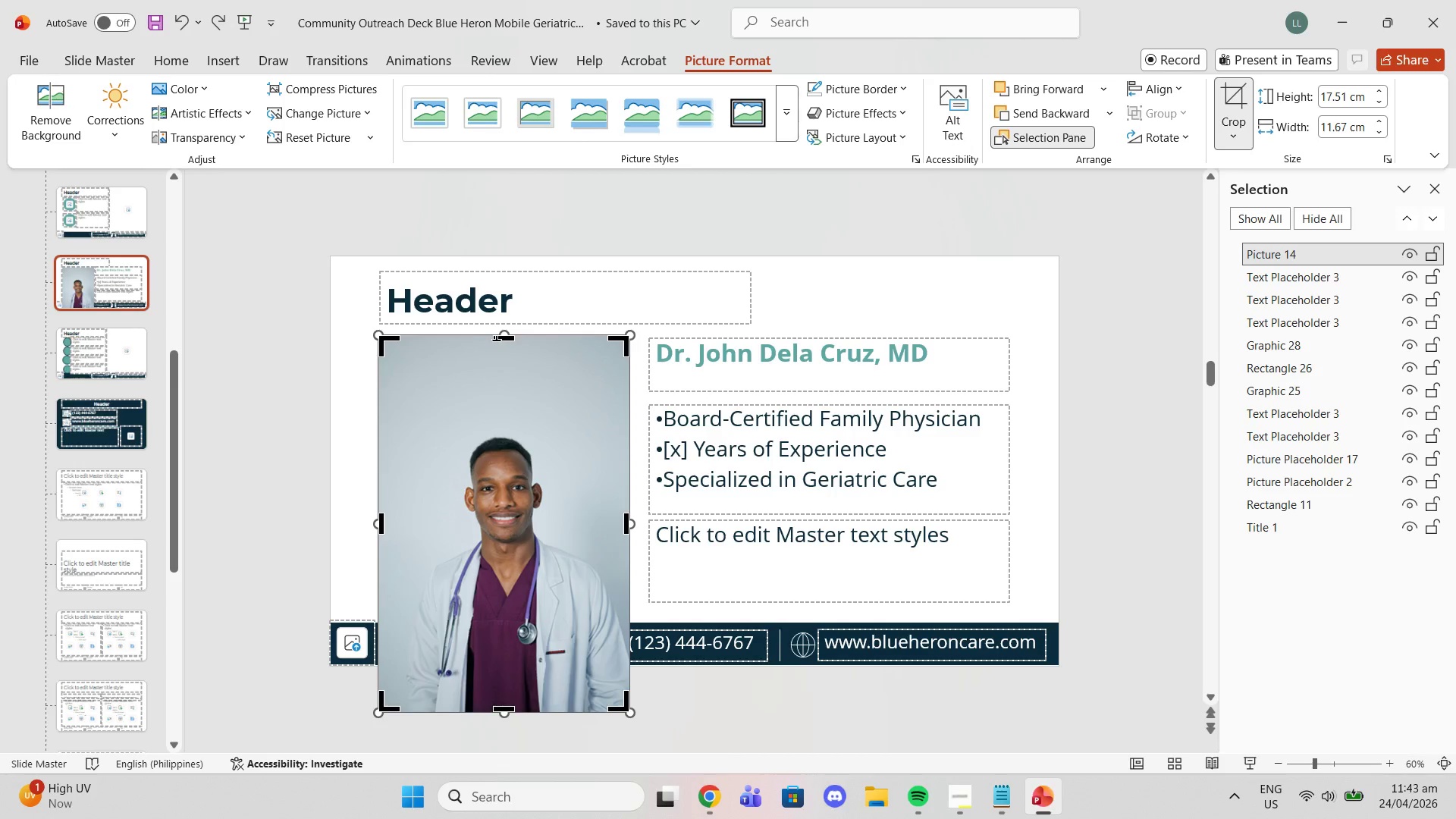 
left_click_drag(start_coordinate=[497, 340], to_coordinate=[501, 334])
 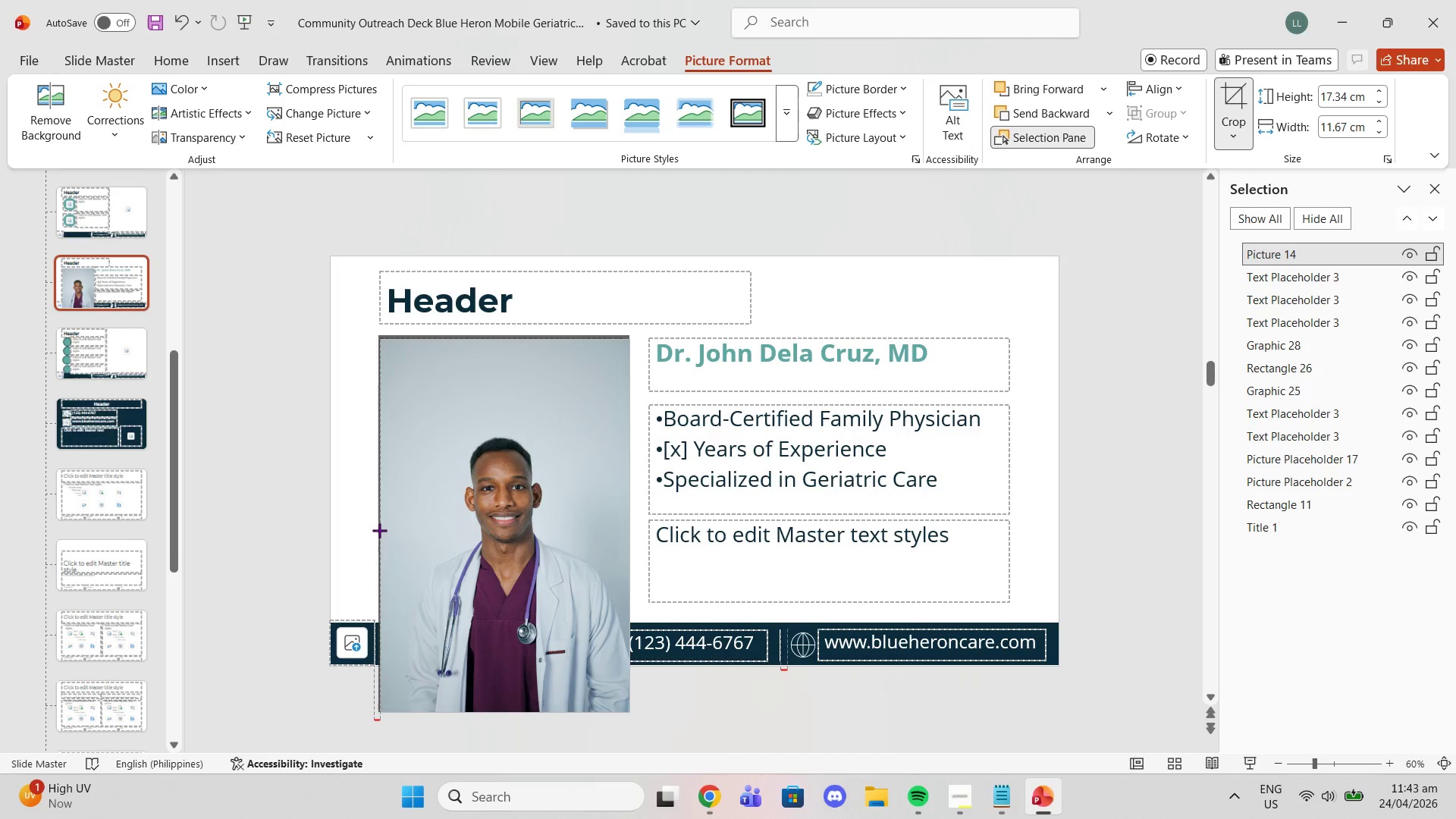 
left_click([379, 530])
 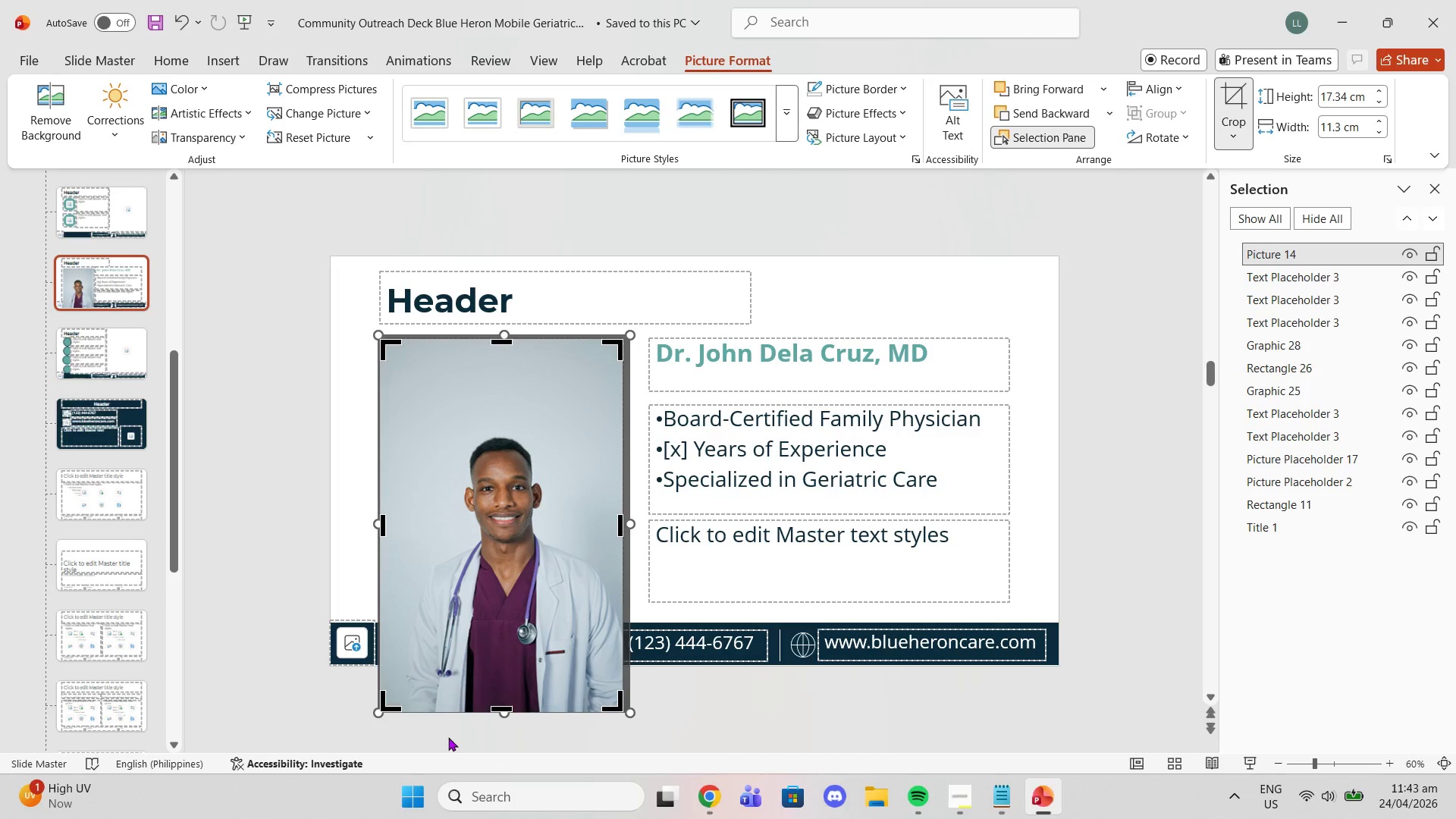 
wait(5.95)
 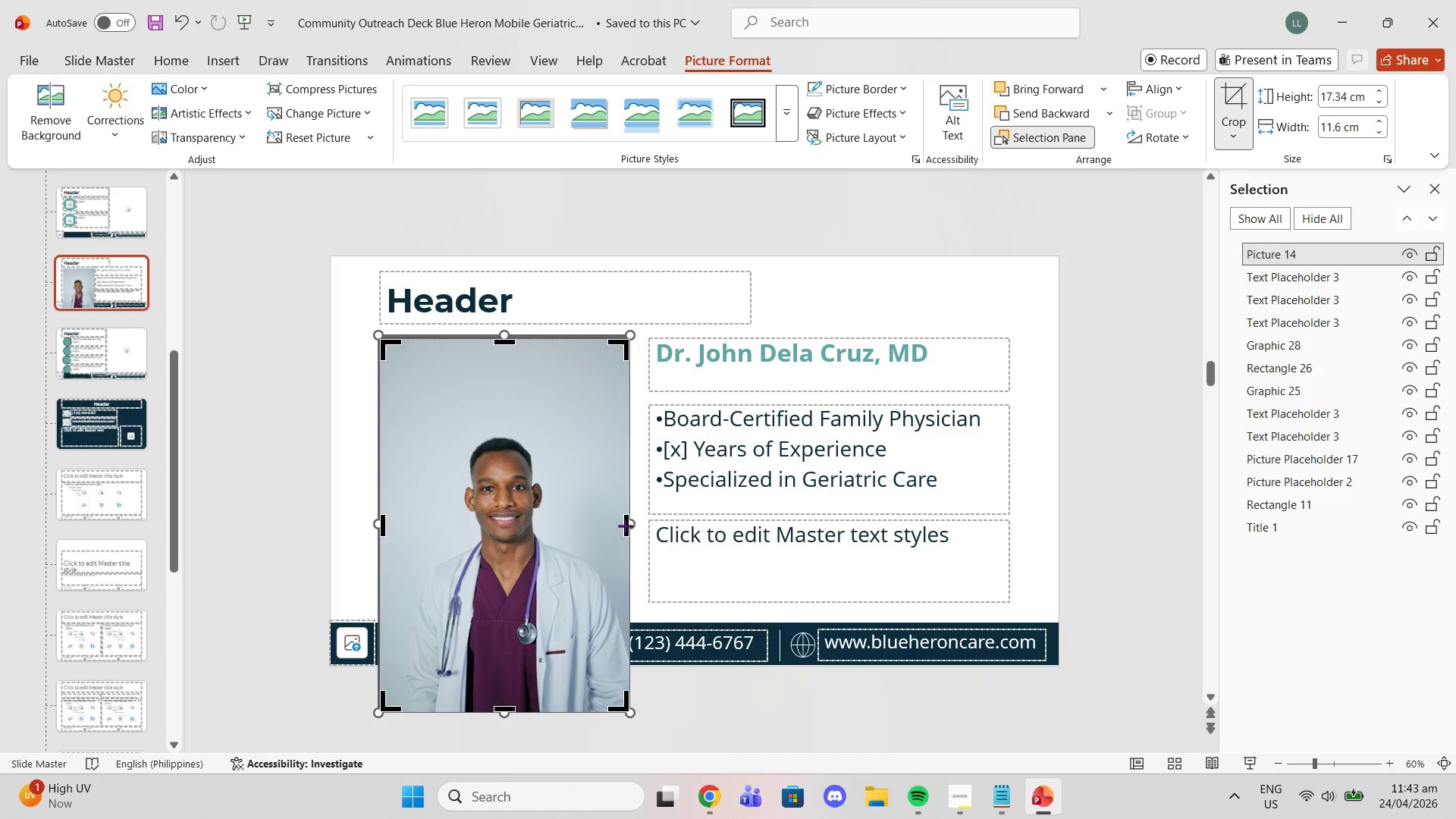 
left_click_drag(start_coordinate=[502, 708], to_coordinate=[510, 596])
 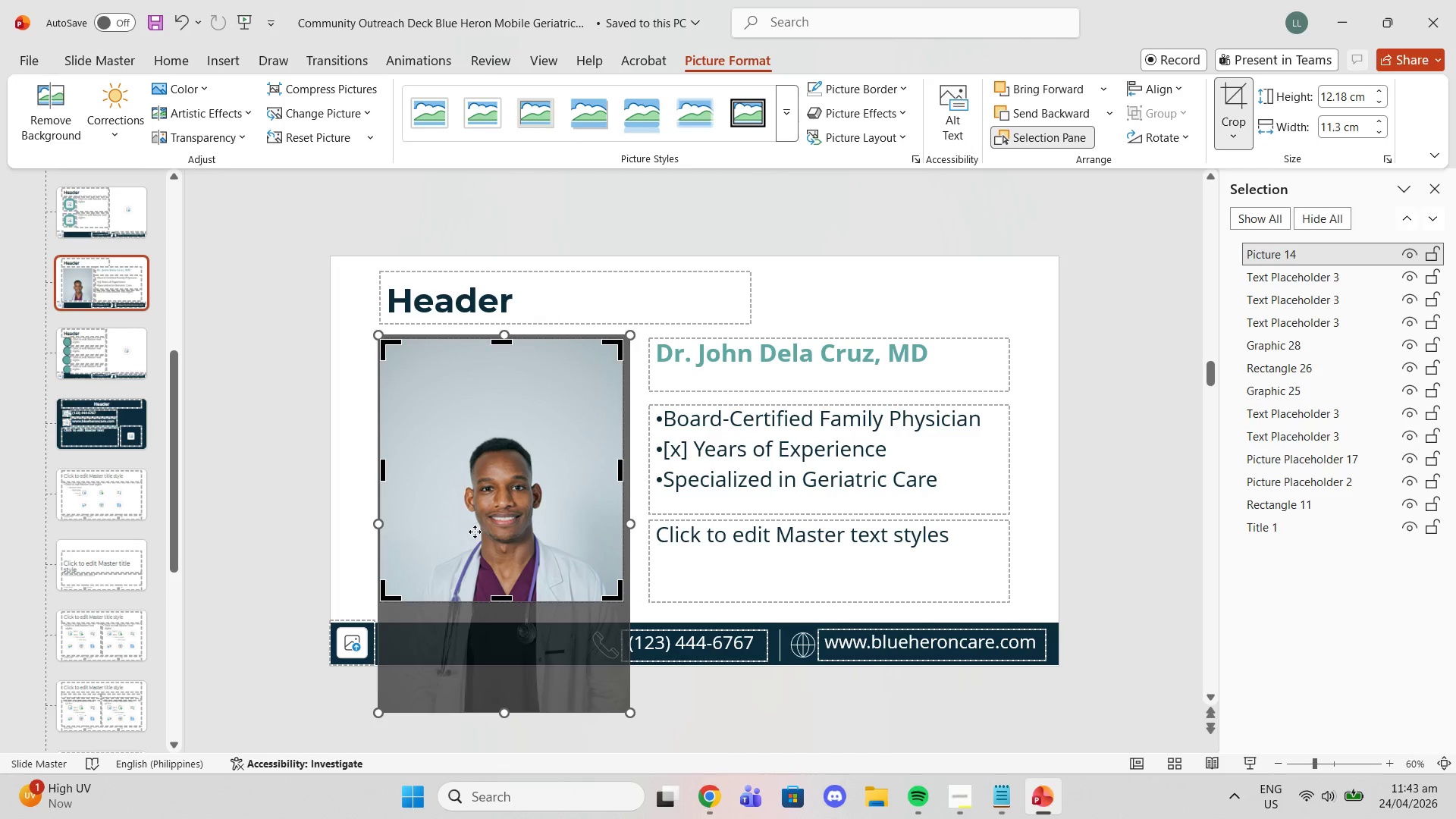 
left_click_drag(start_coordinate=[503, 522], to_coordinate=[501, 463])
 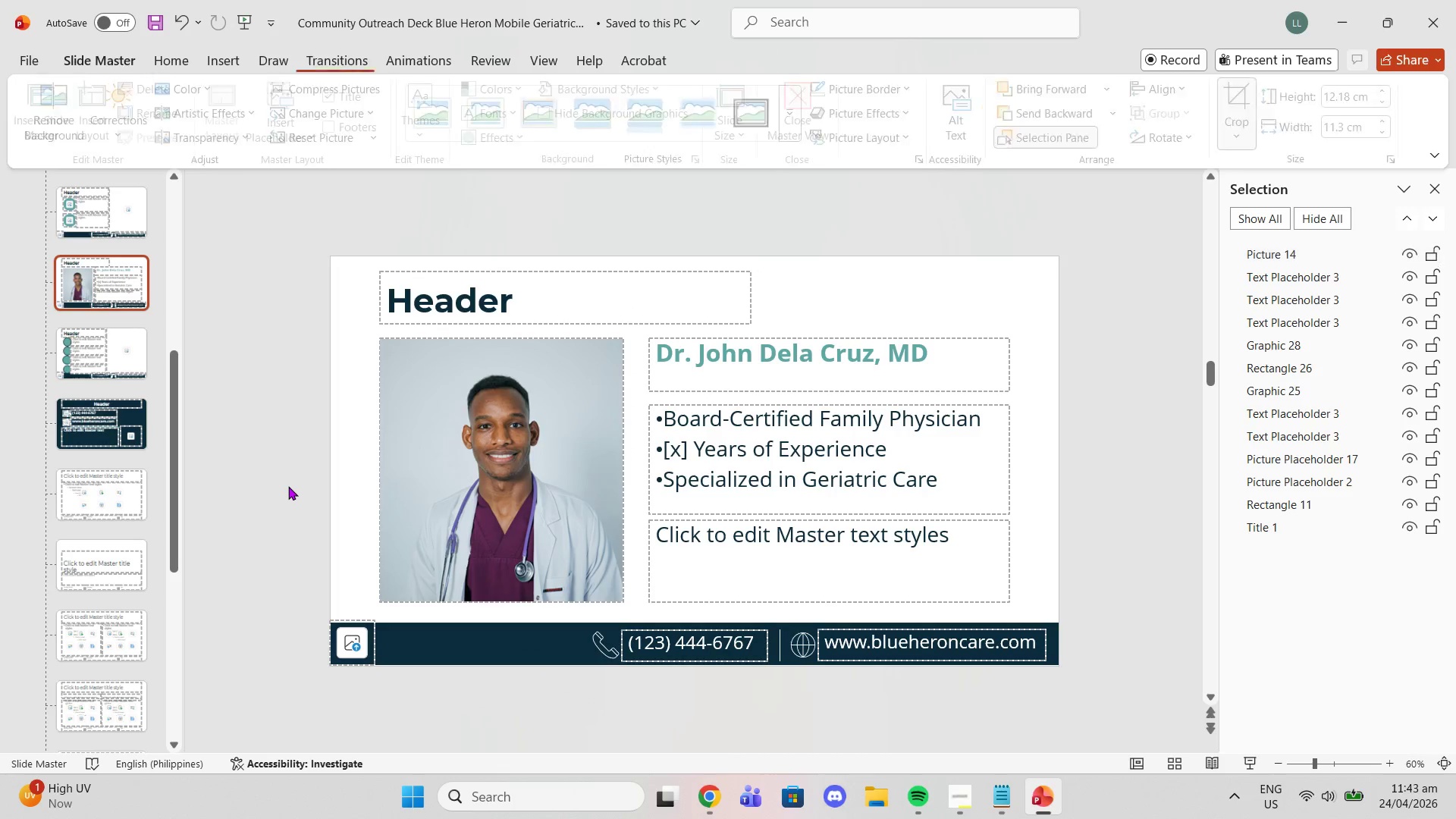 
double_click([288, 486])
 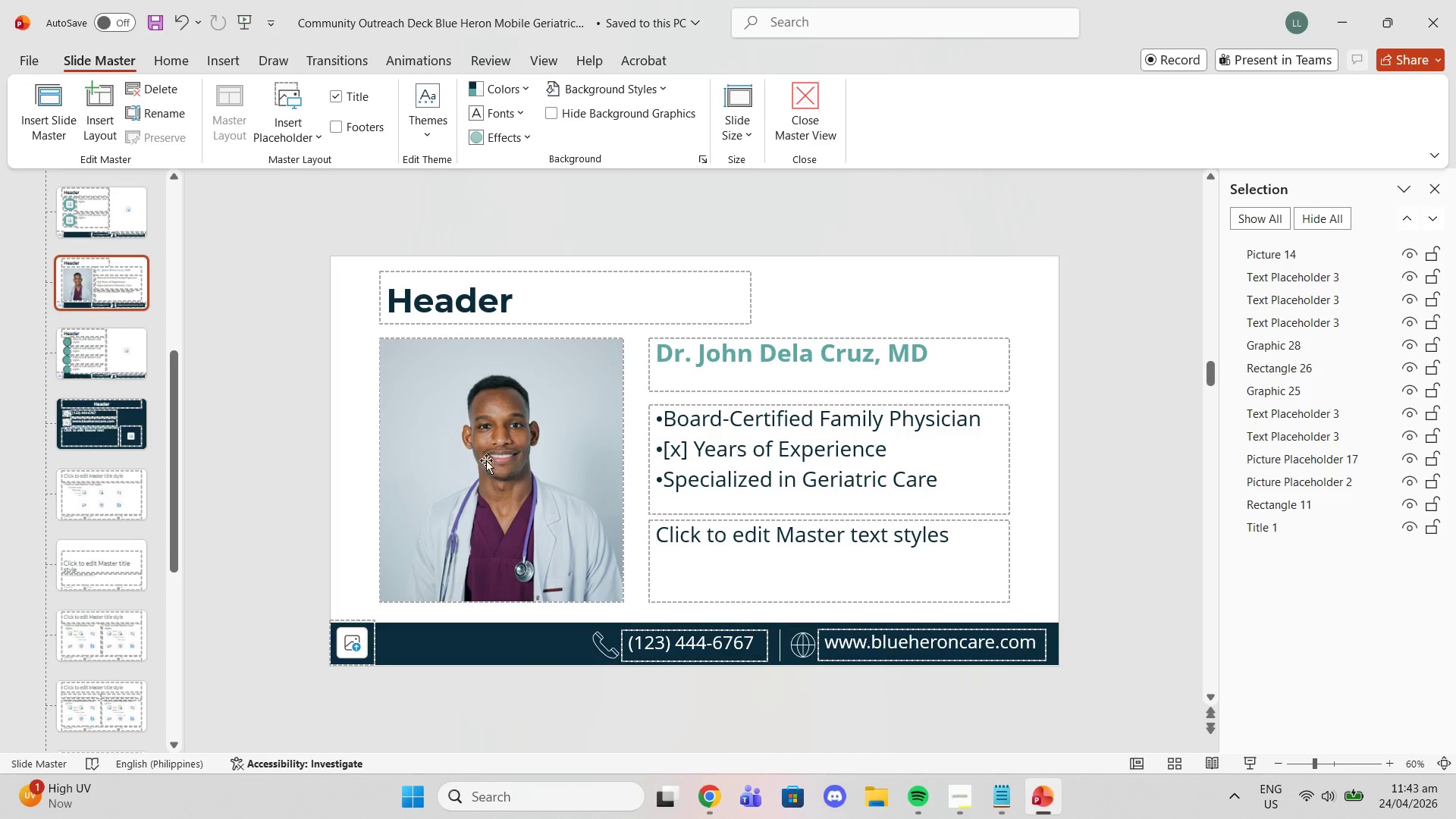 
left_click([486, 460])
 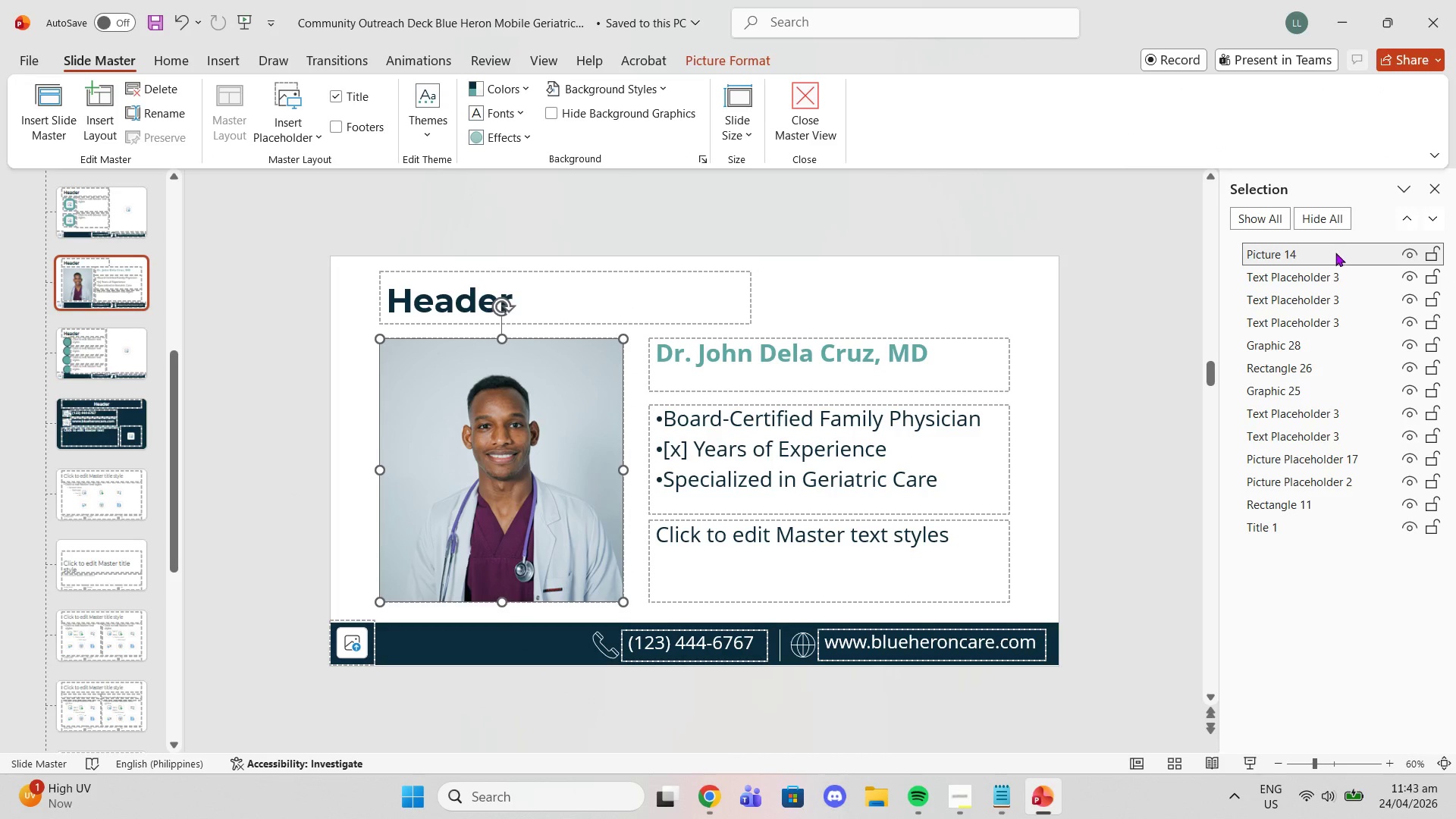 
left_click_drag(start_coordinate=[1335, 253], to_coordinate=[1333, 475])
 